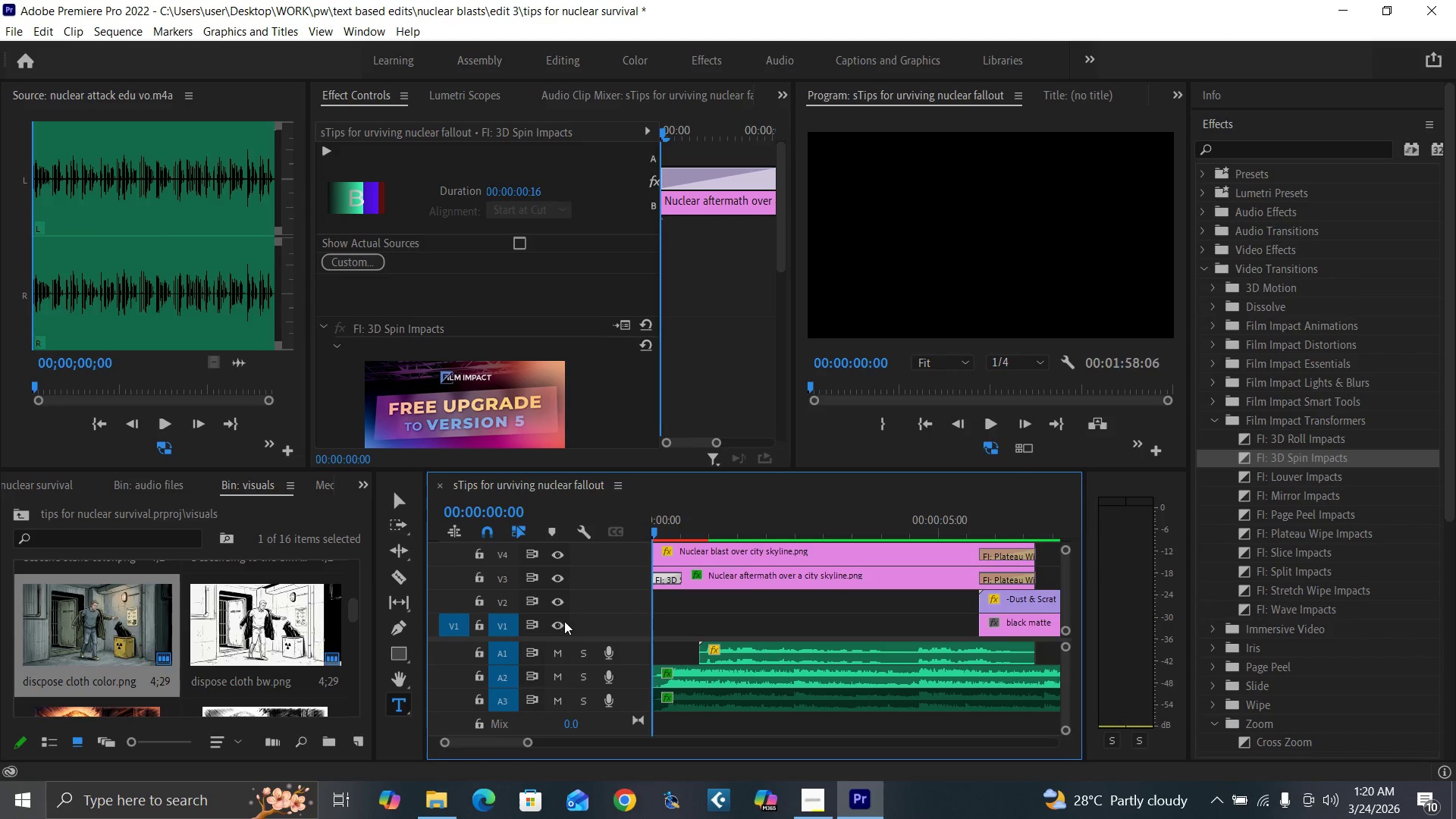 
key(Space)
 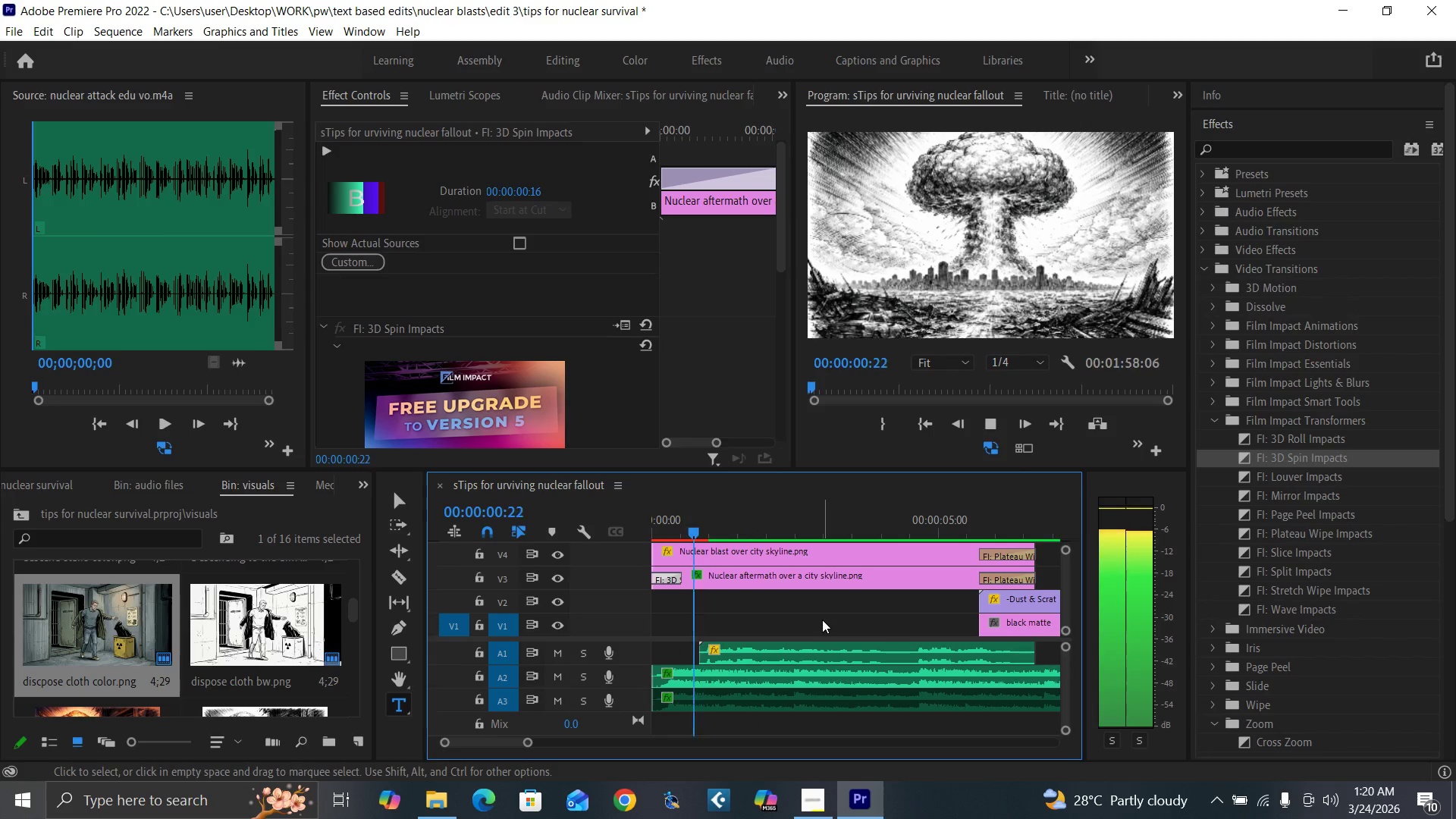 
key(Space)
 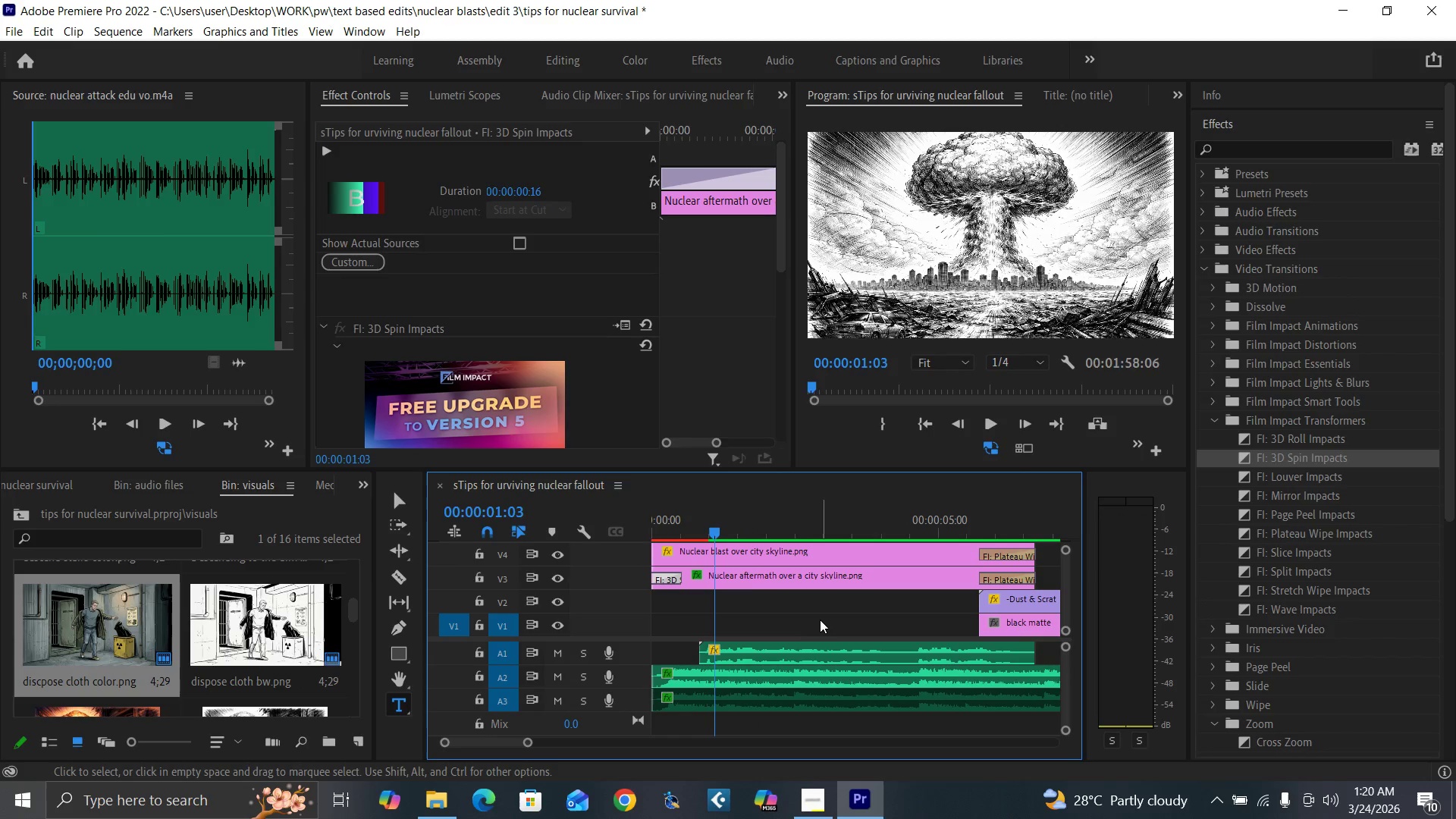 
key(Control+Z)
 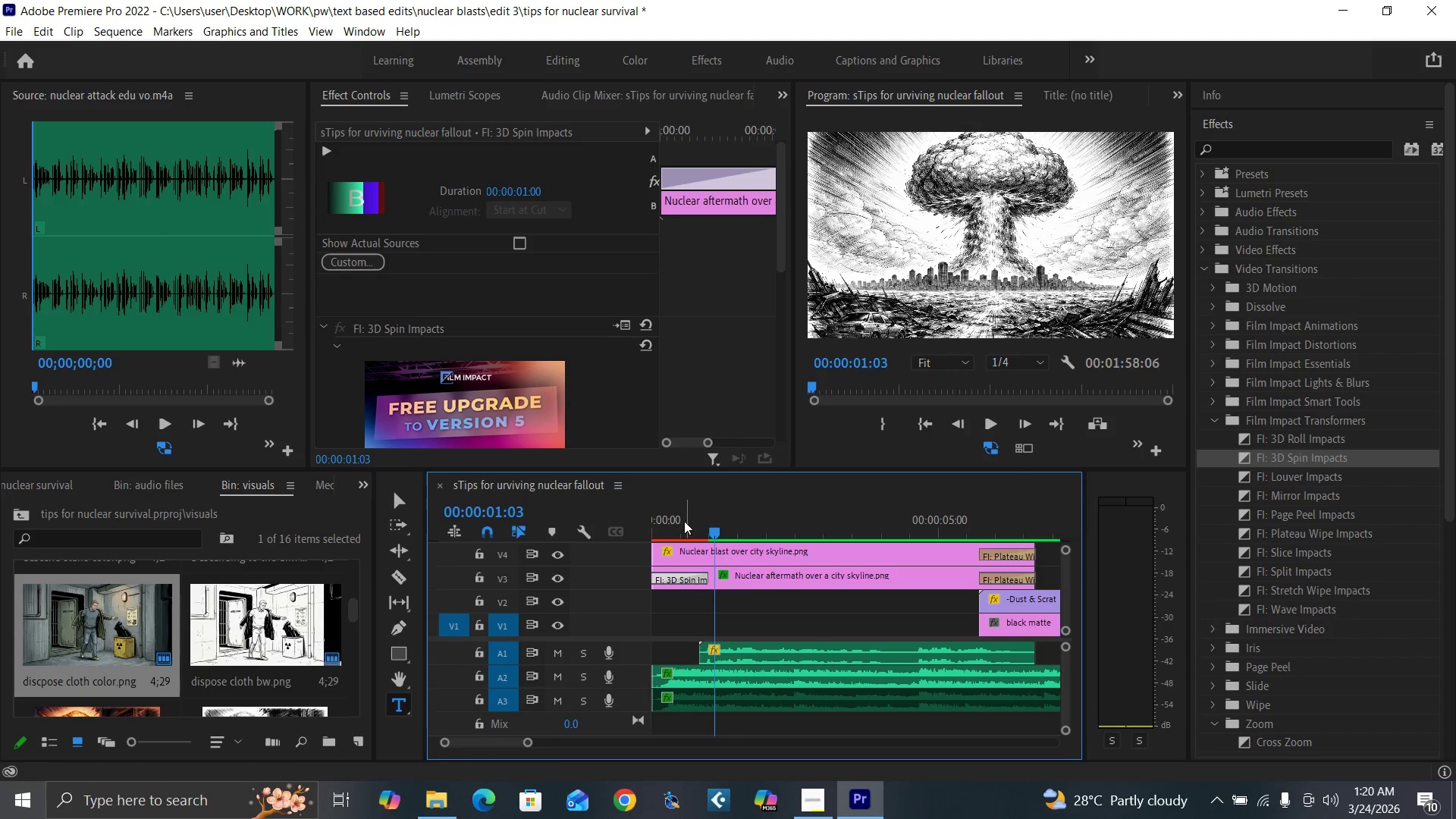 
left_click_drag(start_coordinate=[682, 516], to_coordinate=[600, 595])
 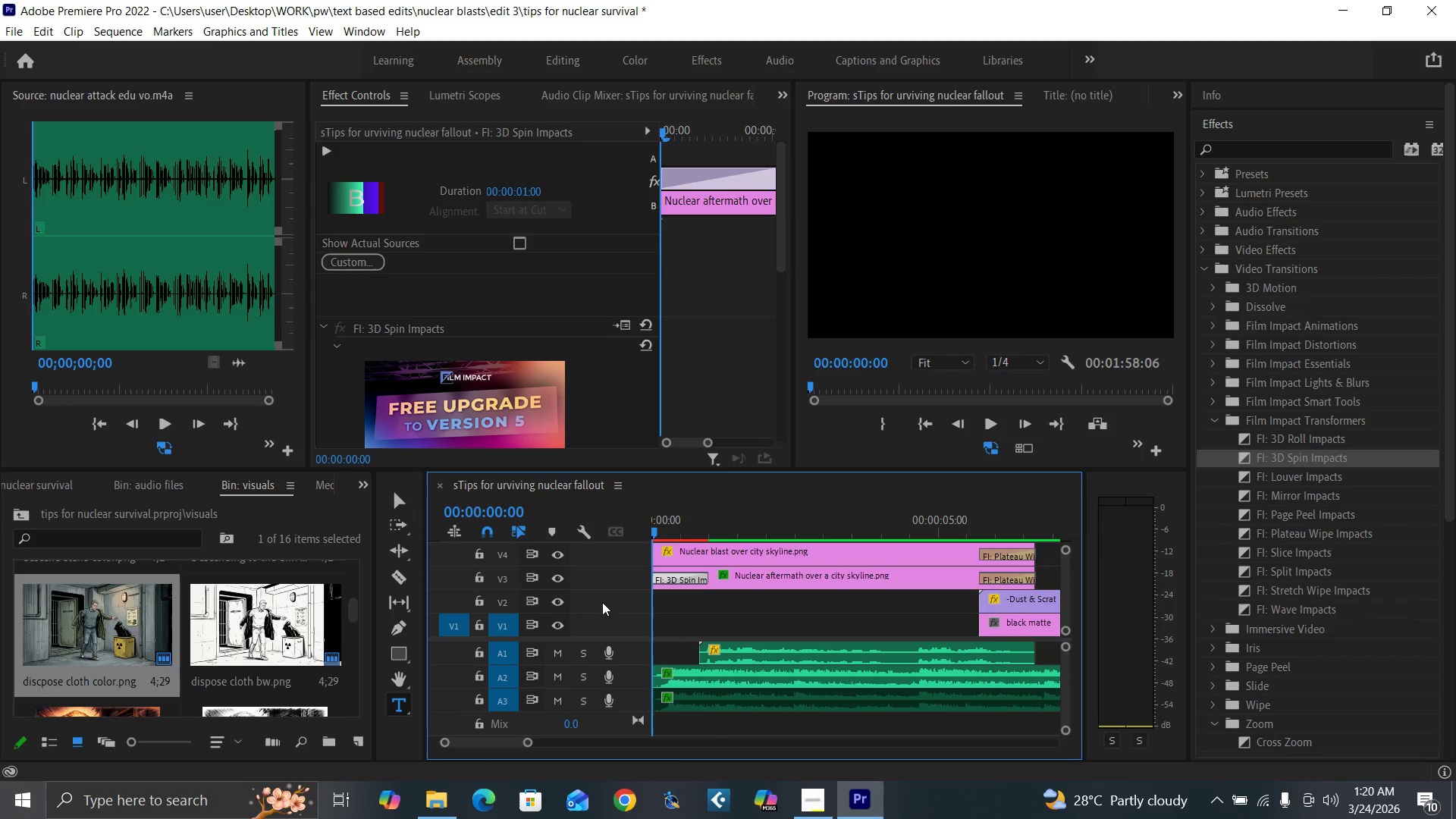 
key(Space)
 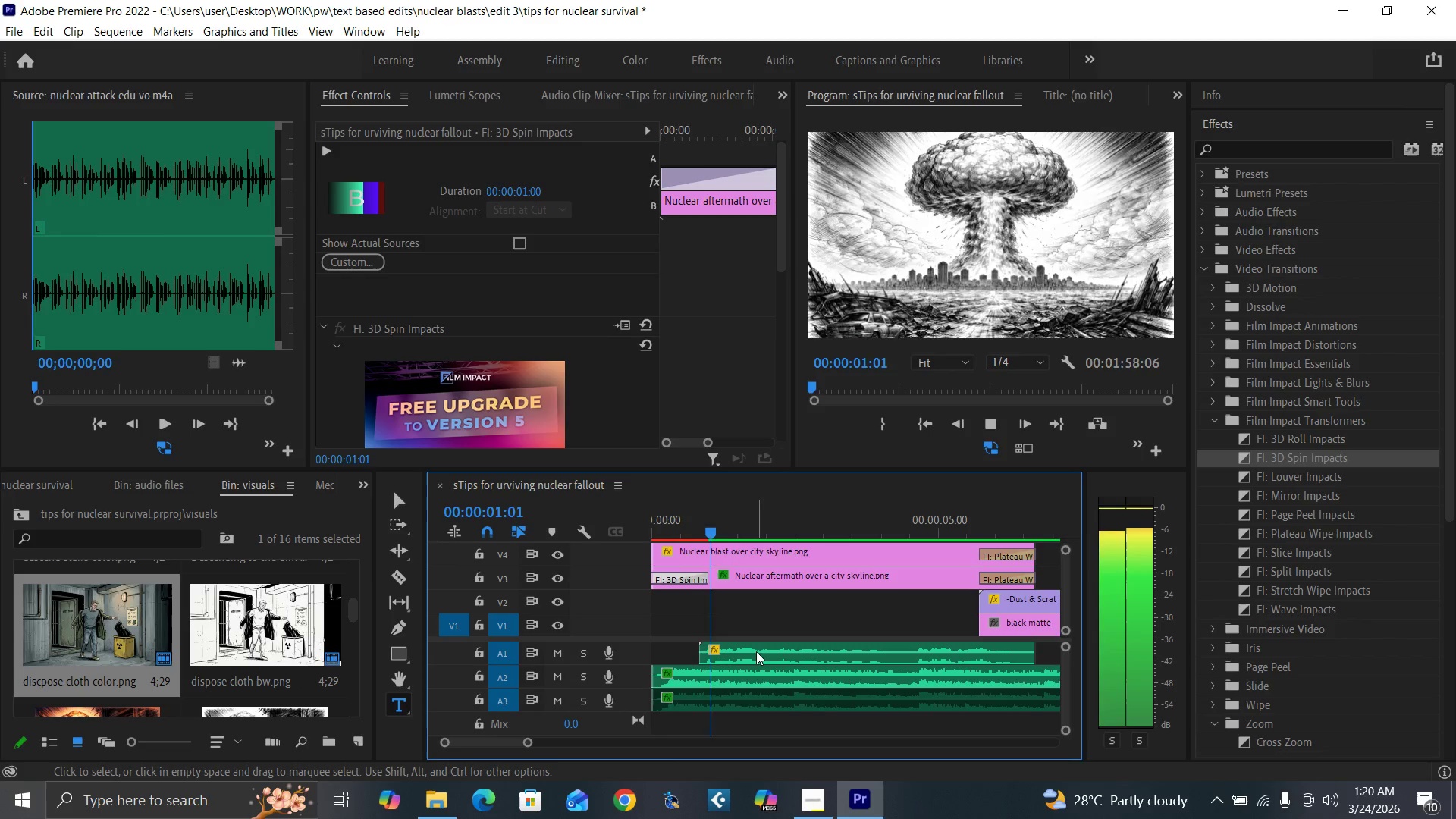 
key(Space)
 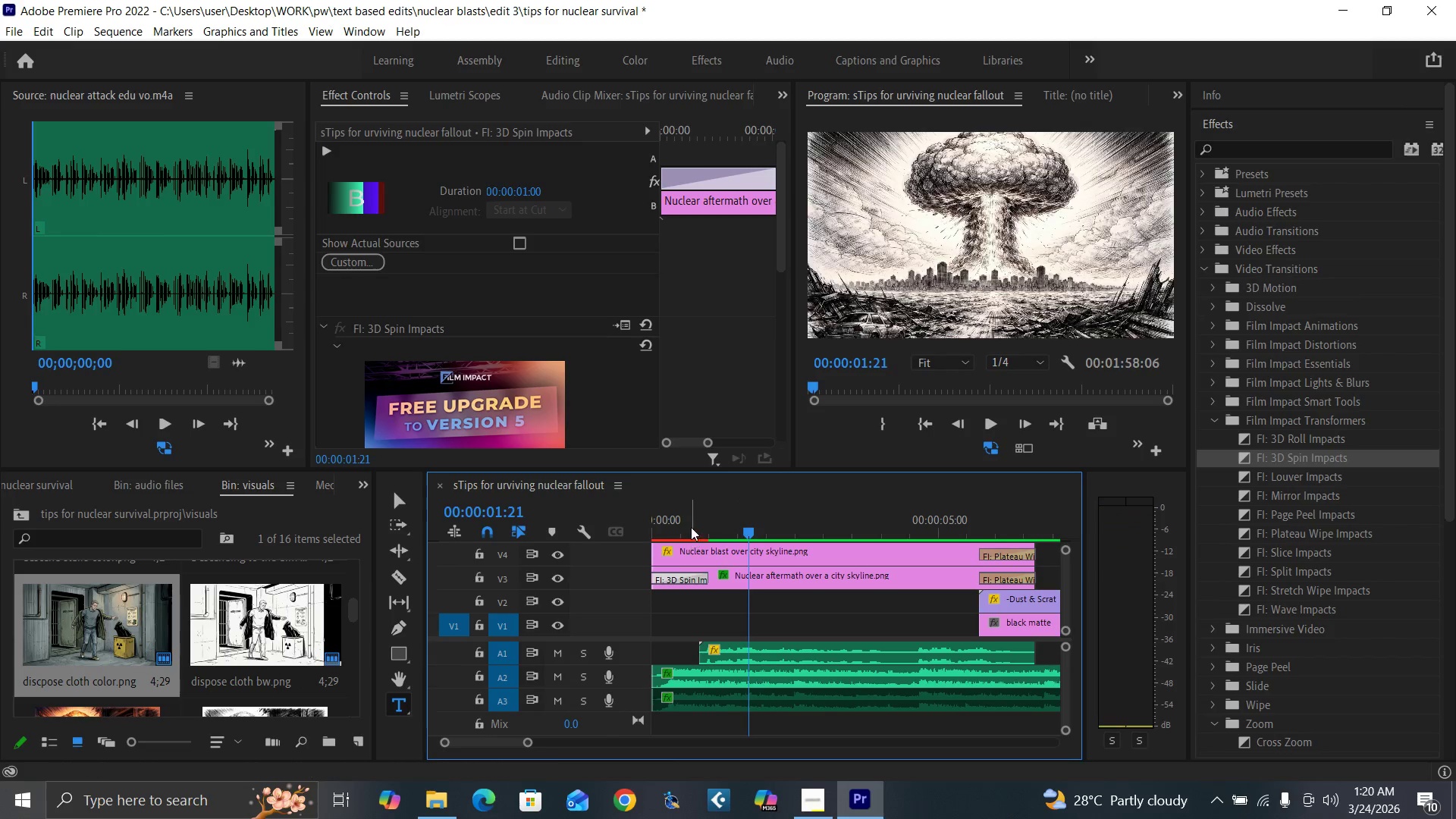 
left_click_drag(start_coordinate=[691, 527], to_coordinate=[617, 591])
 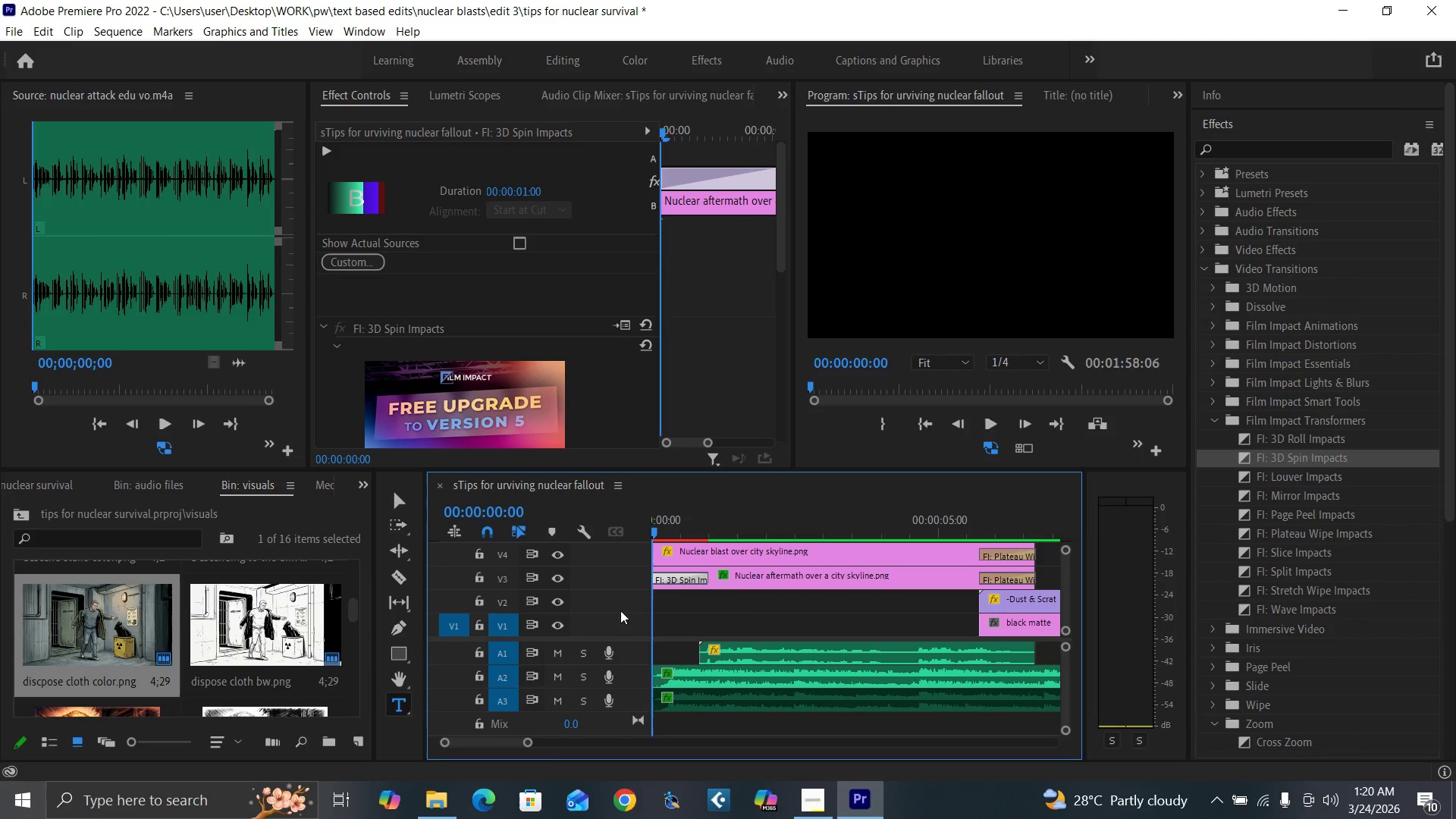 
key(Space)
 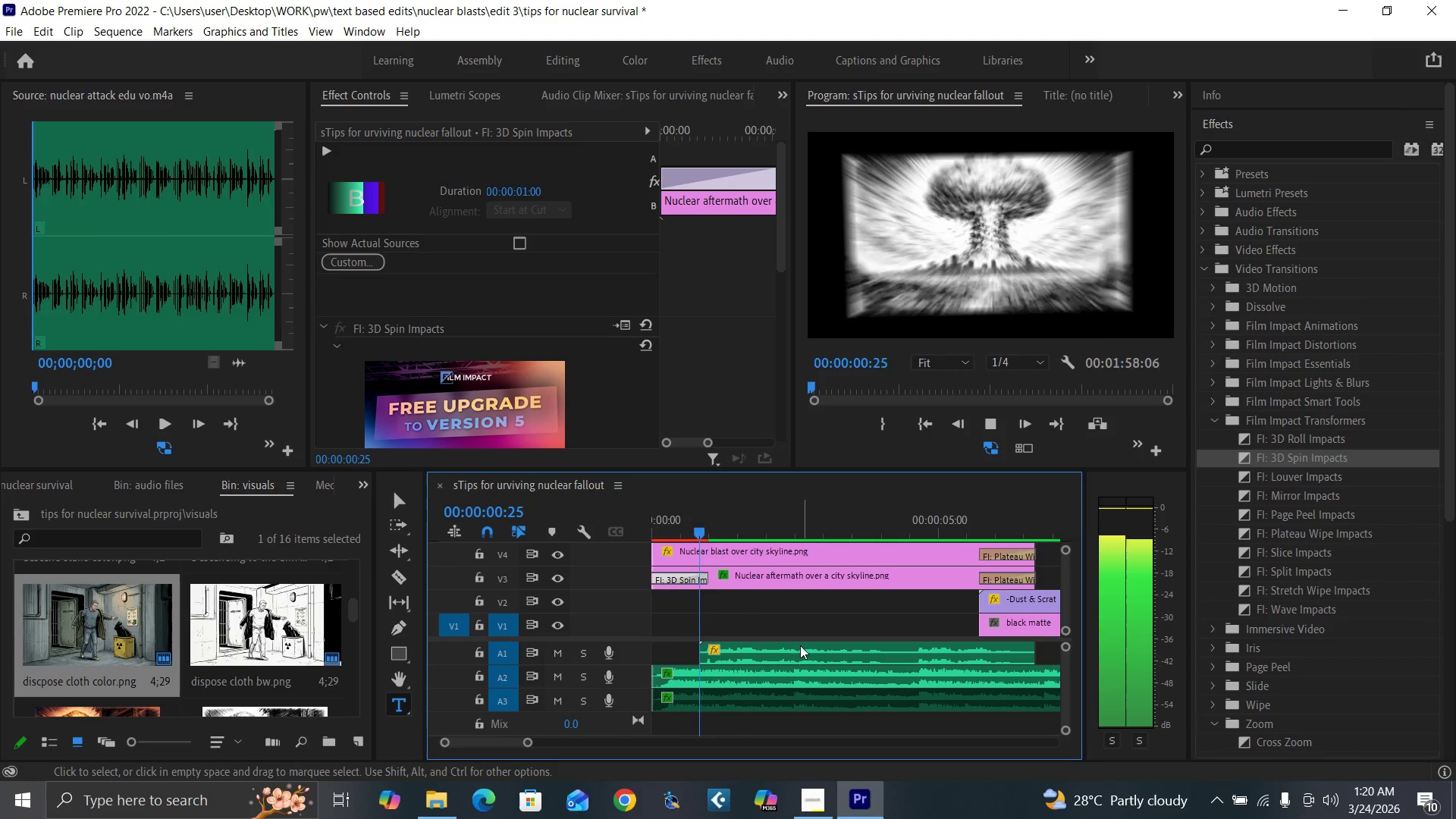 
key(Space)
 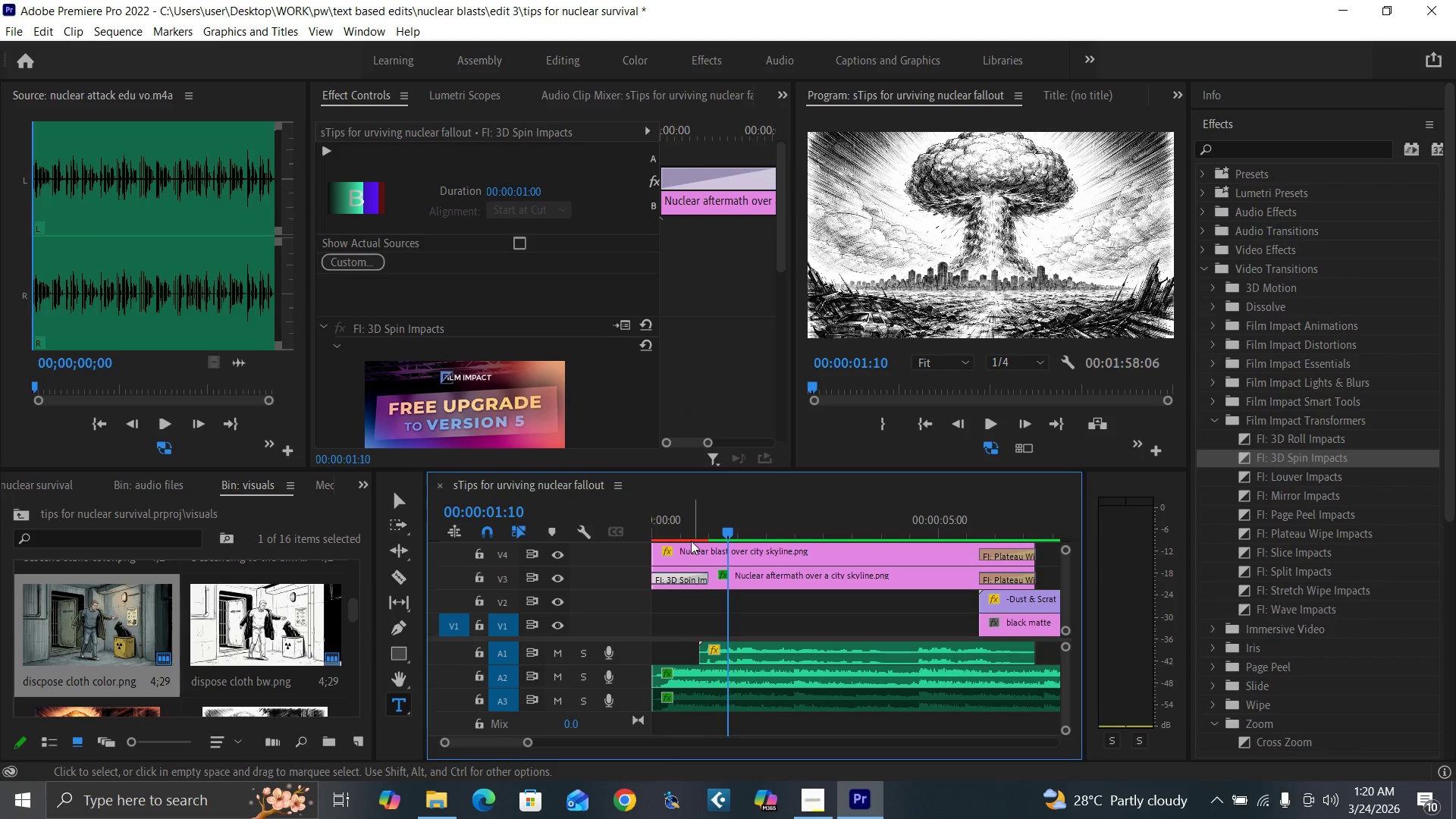 
left_click_drag(start_coordinate=[686, 528], to_coordinate=[613, 565])
 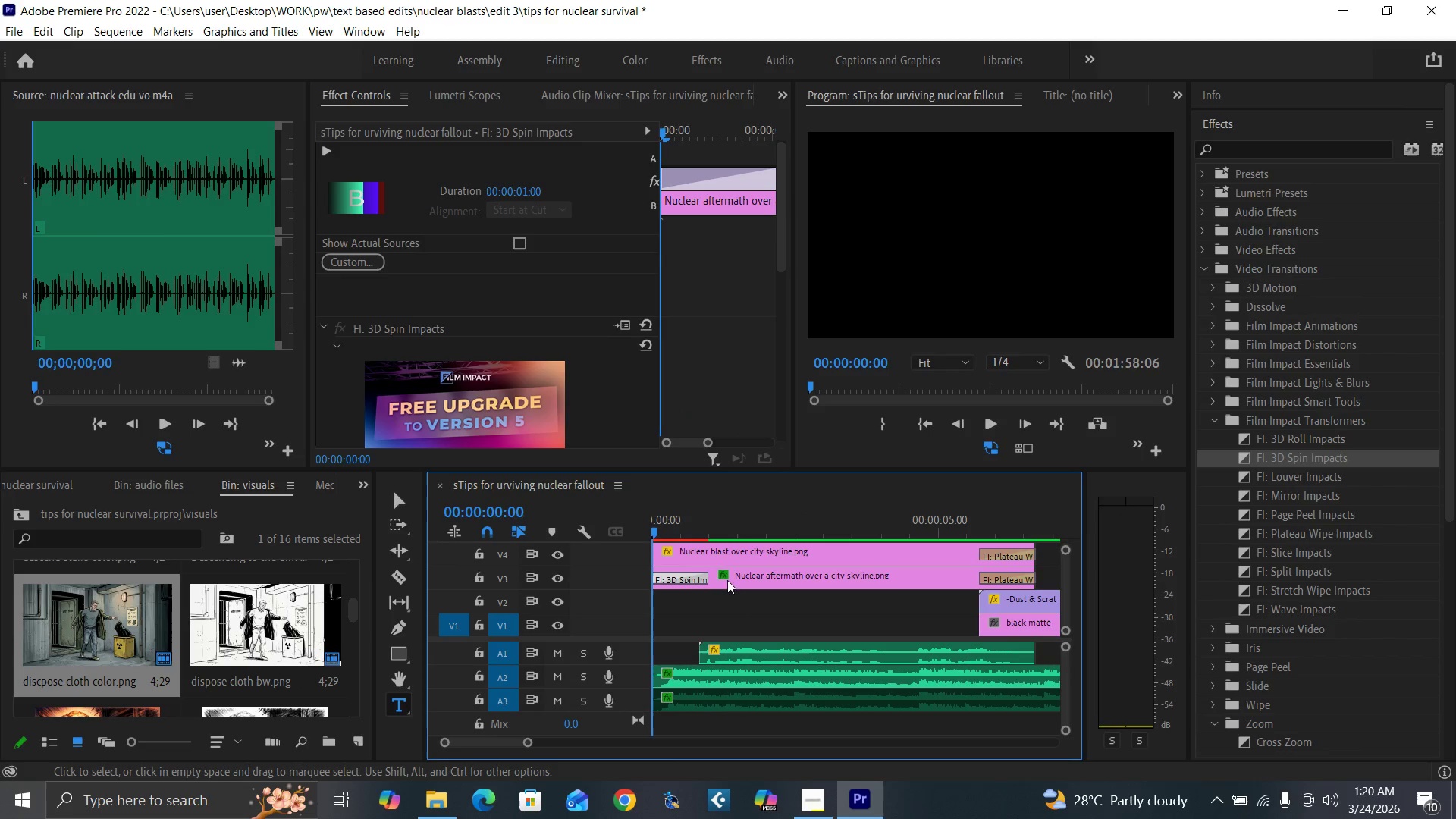 
left_click([742, 575])
 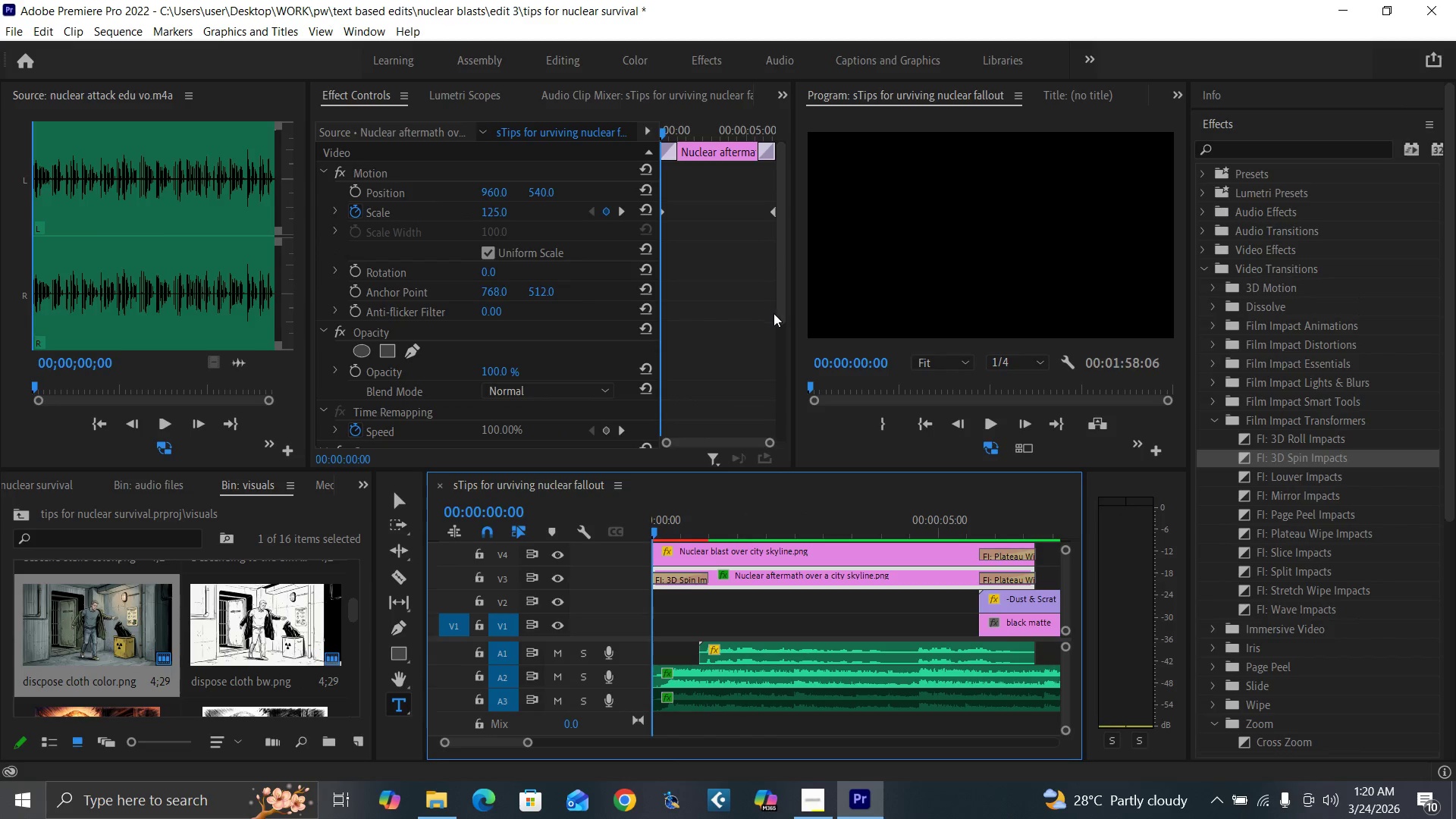 
left_click_drag(start_coordinate=[778, 315], to_coordinate=[775, 422])
 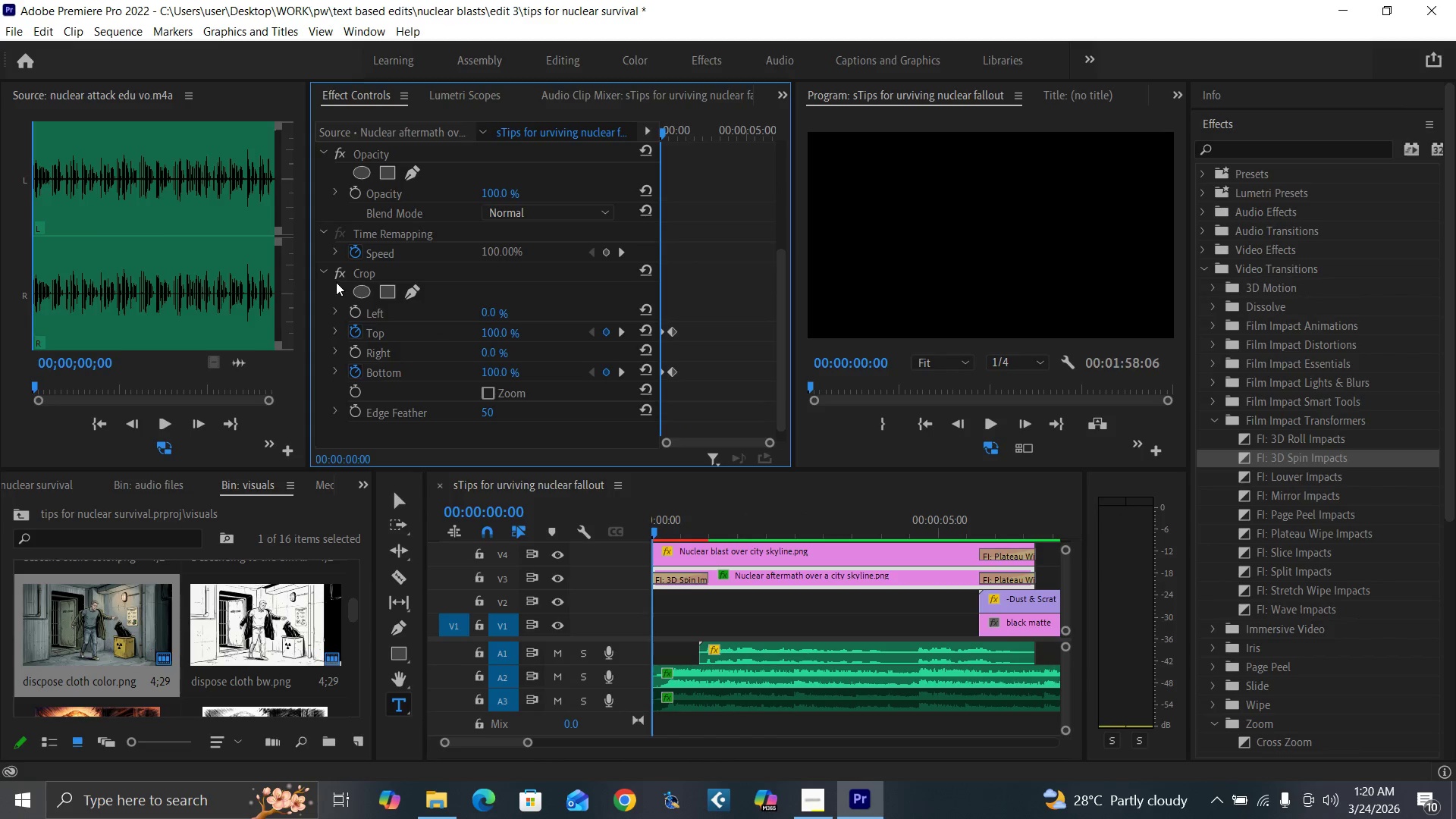 
left_click([339, 278])
 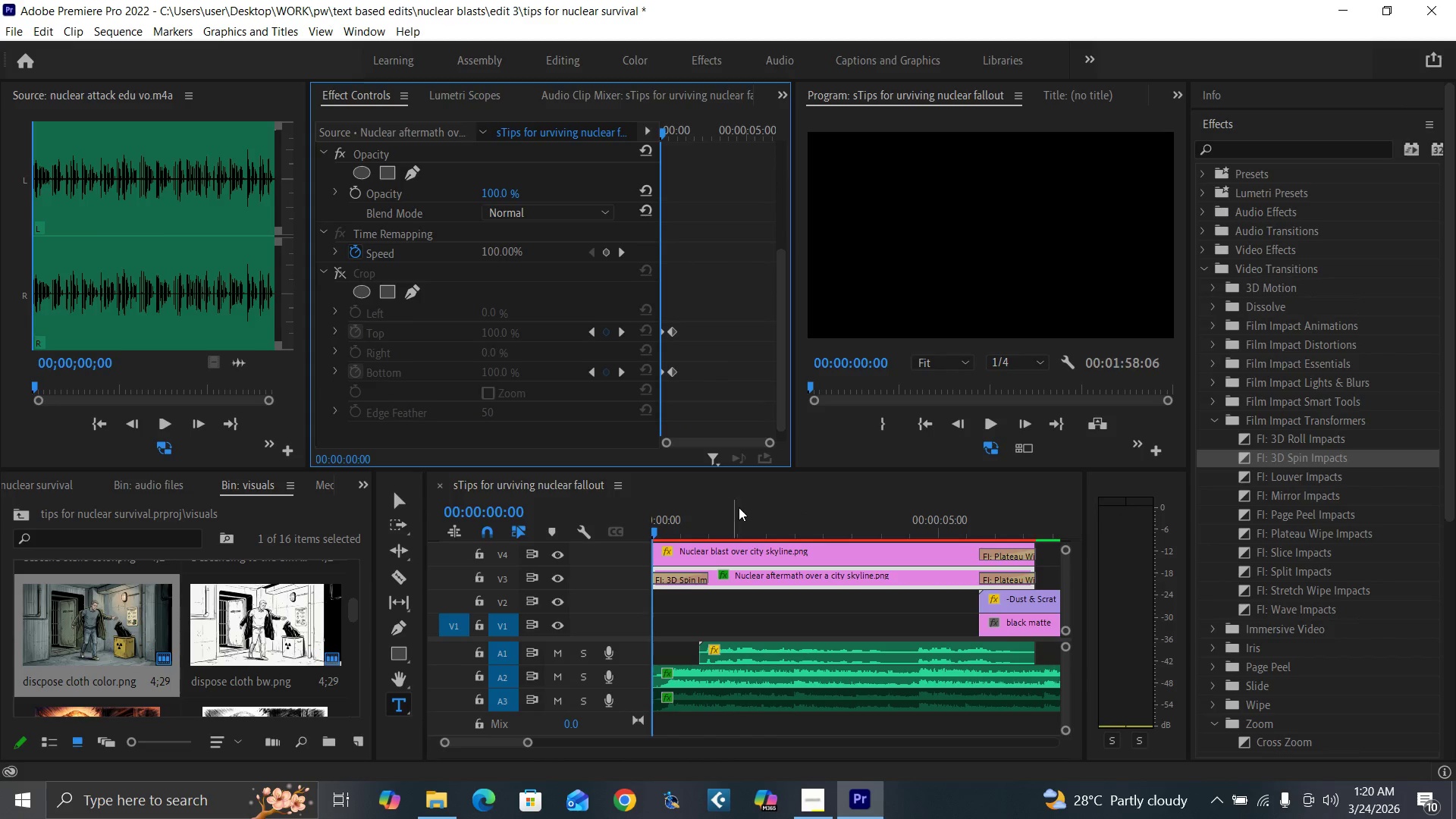 
key(Space)
 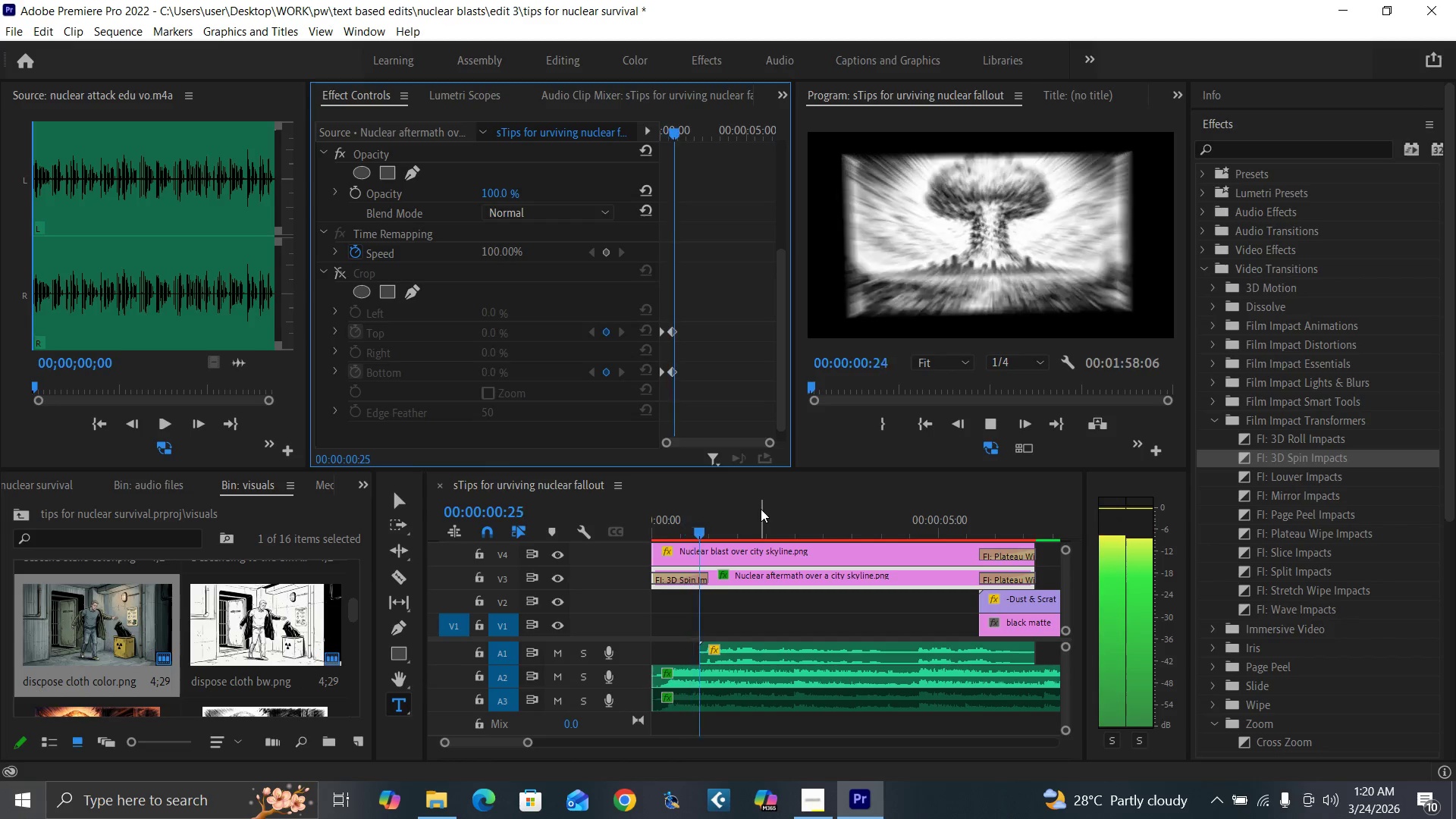 
key(Space)
 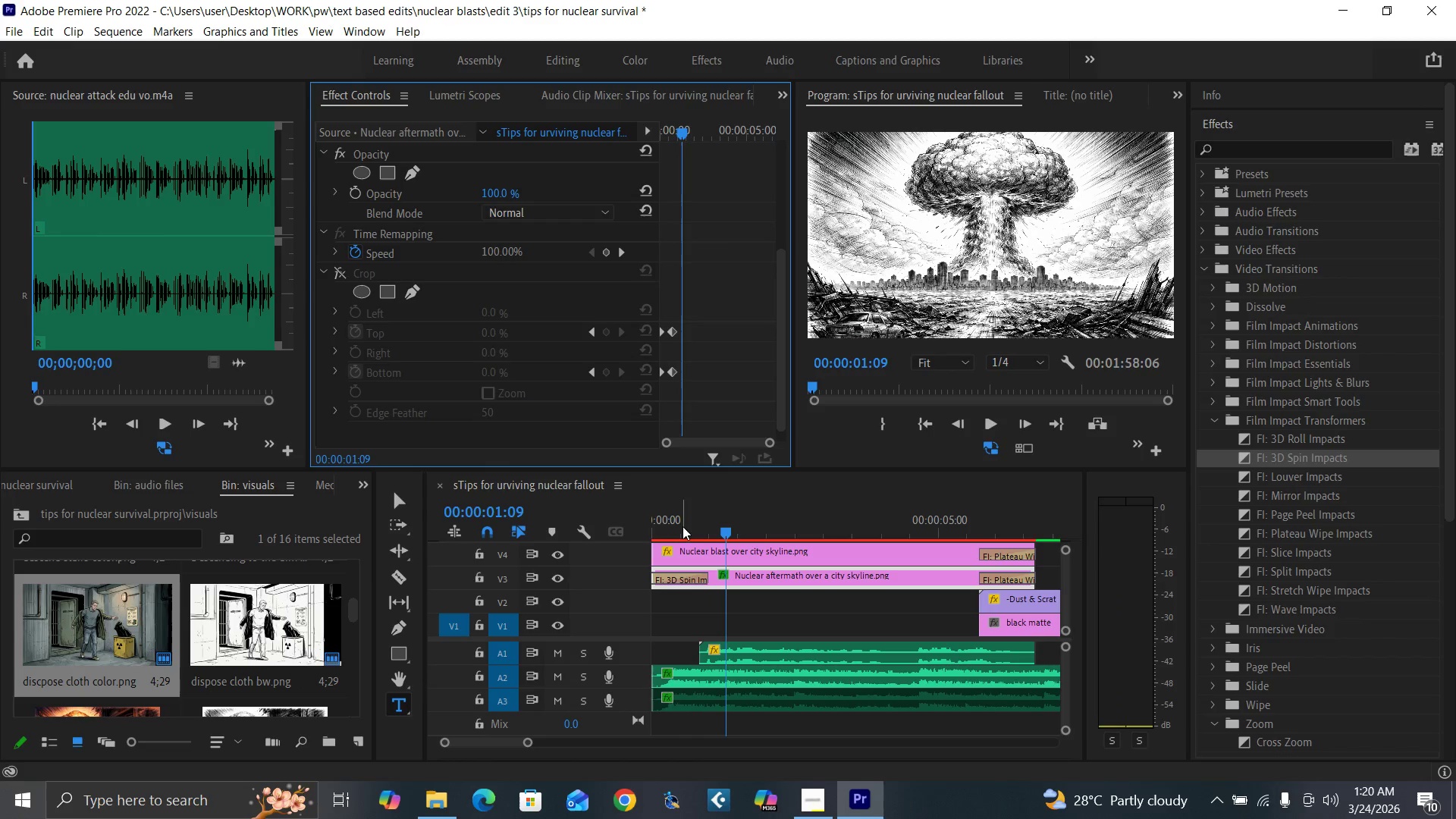 
left_click_drag(start_coordinate=[682, 529], to_coordinate=[620, 582])
 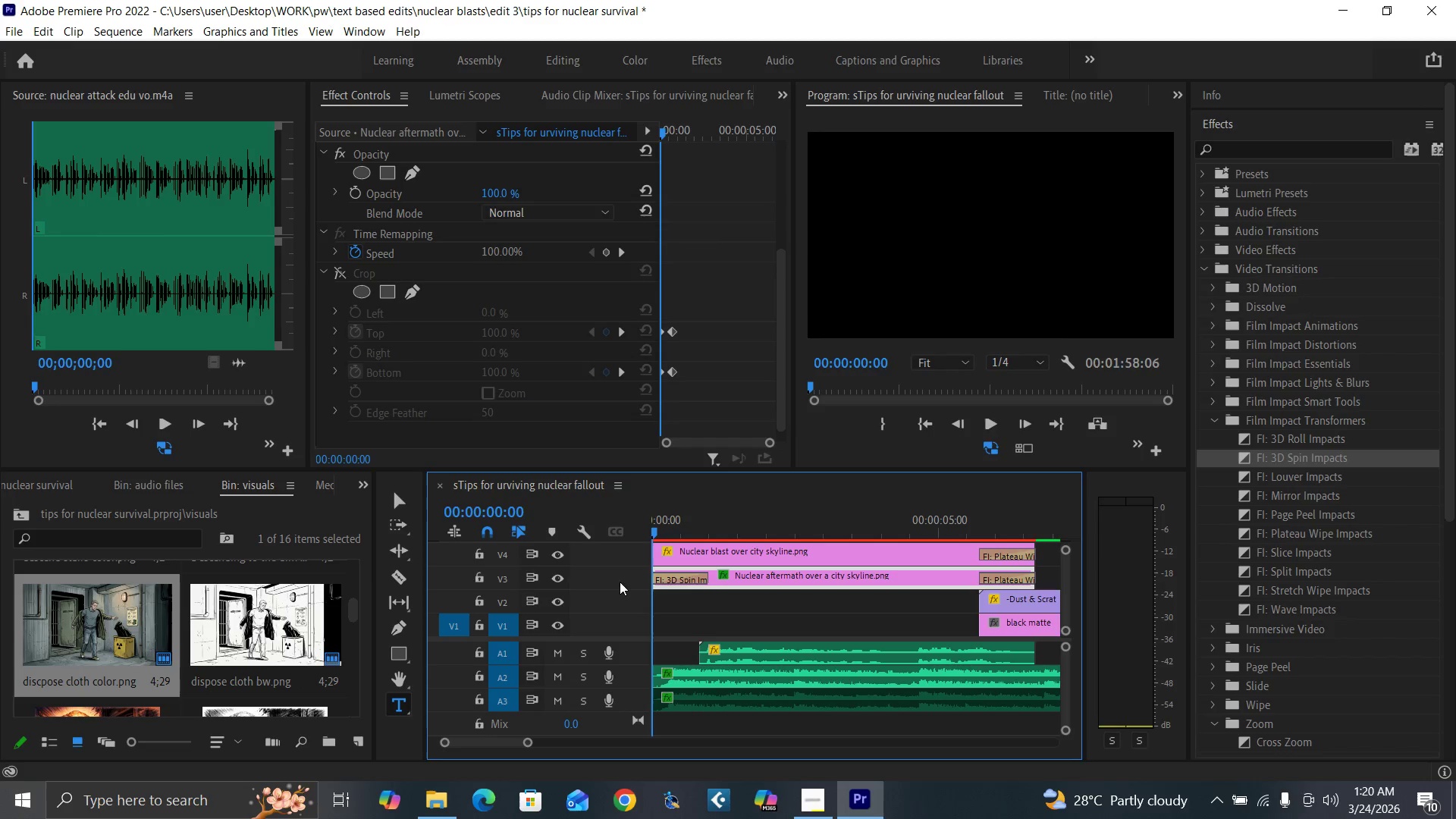 
key(Space)
 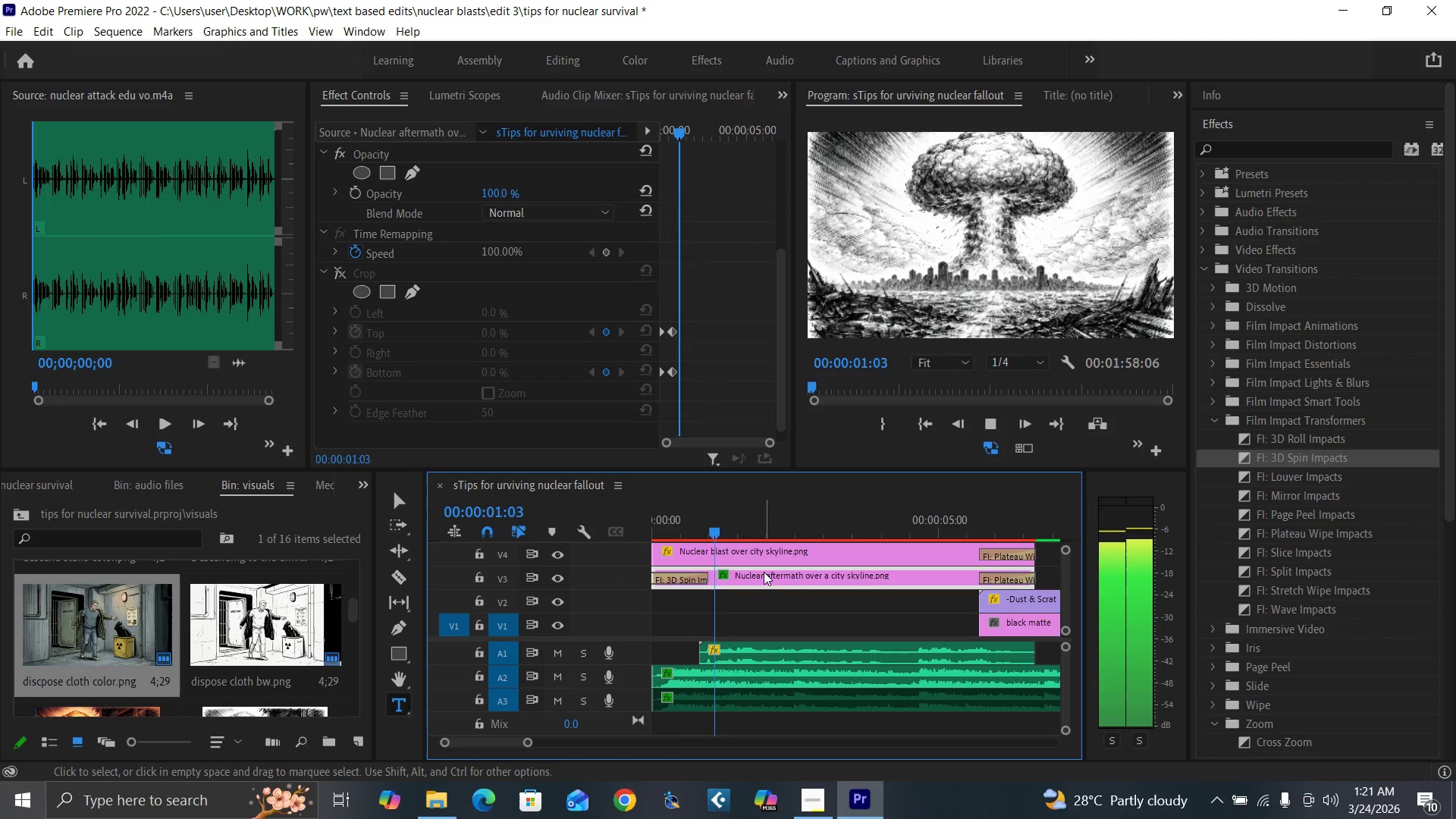 
key(Space)
 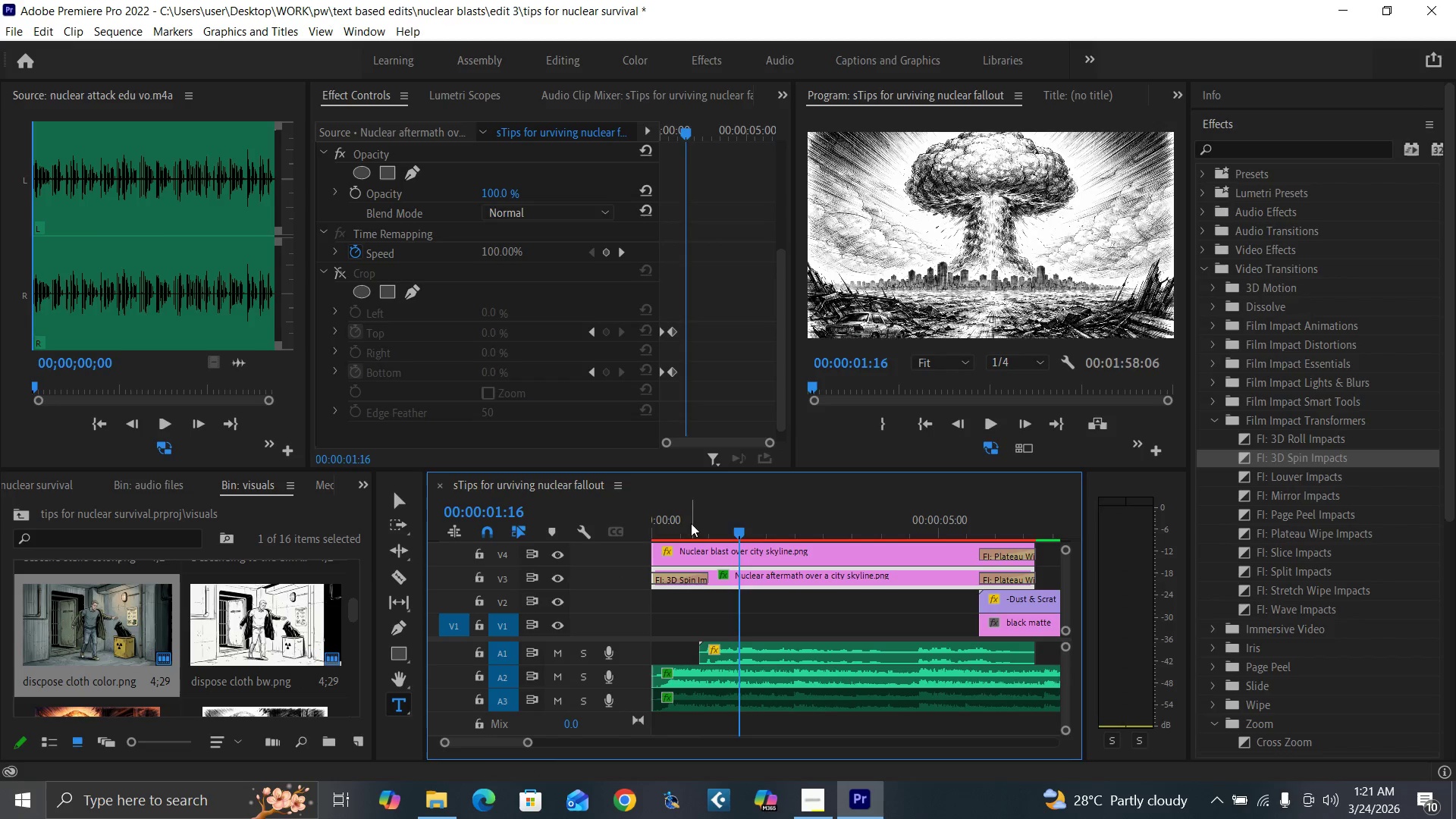 
left_click_drag(start_coordinate=[691, 523], to_coordinate=[626, 620])
 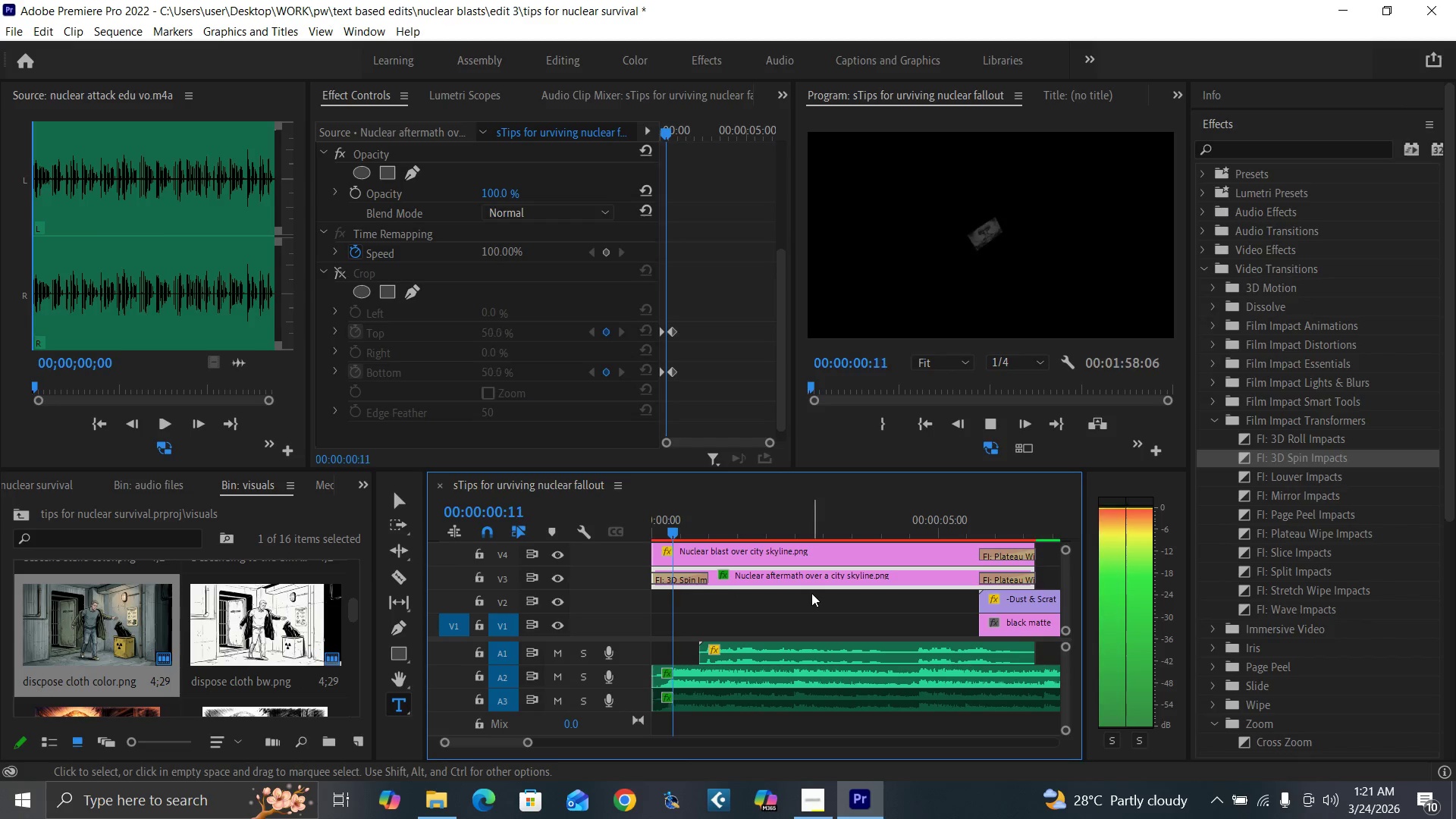 
key(Space)
 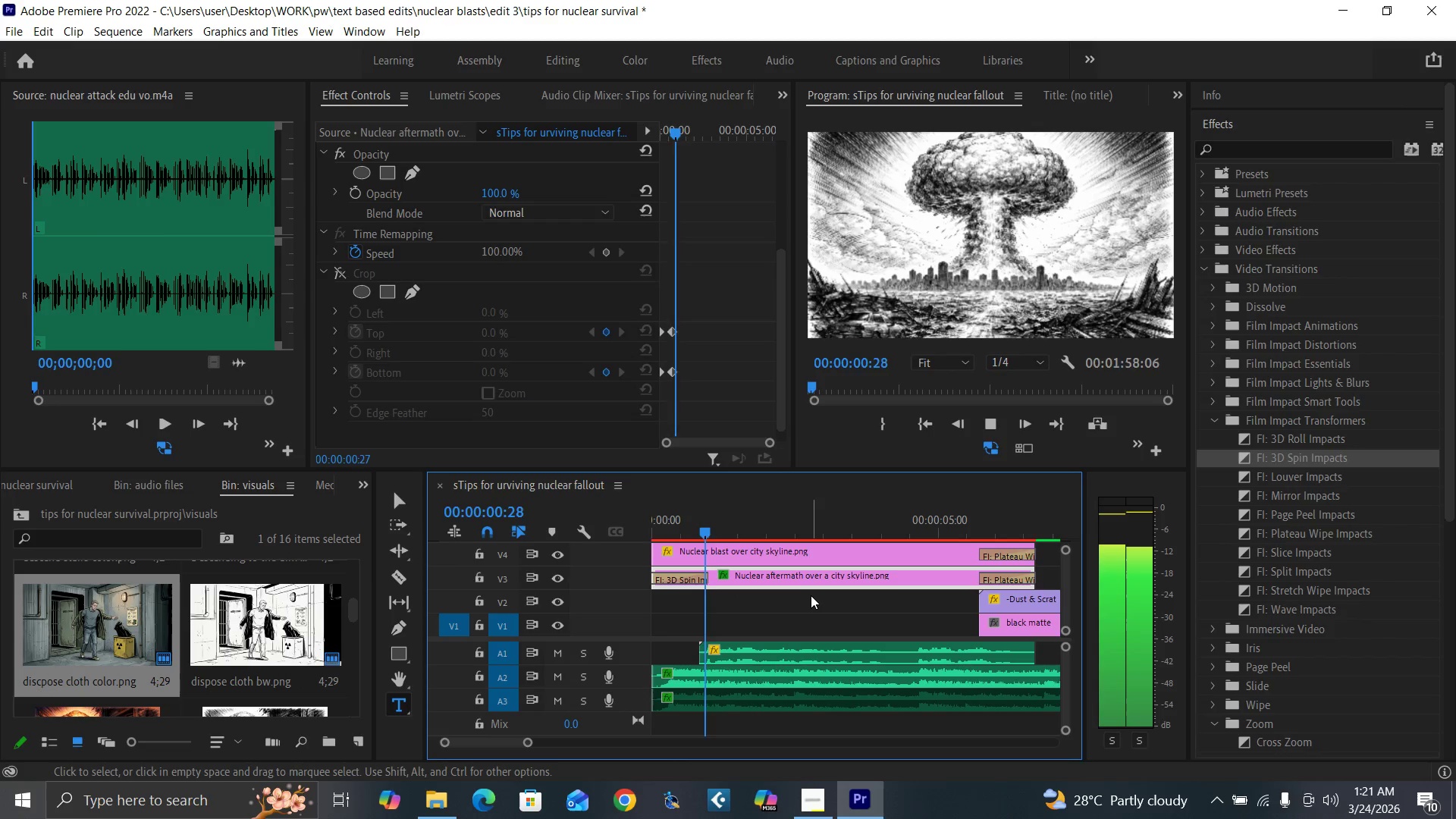 
key(Space)
 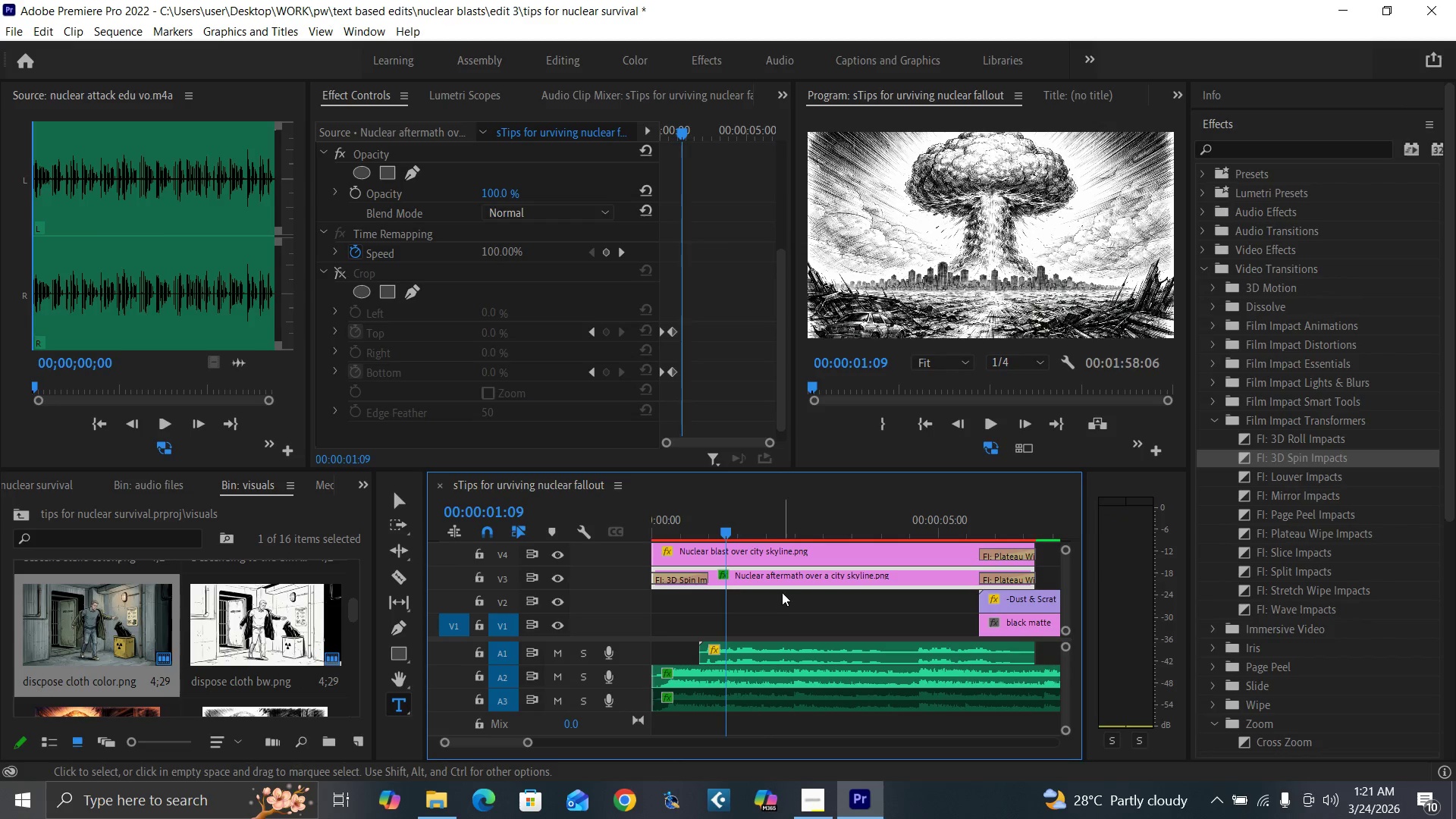 
key(Control+Z)
 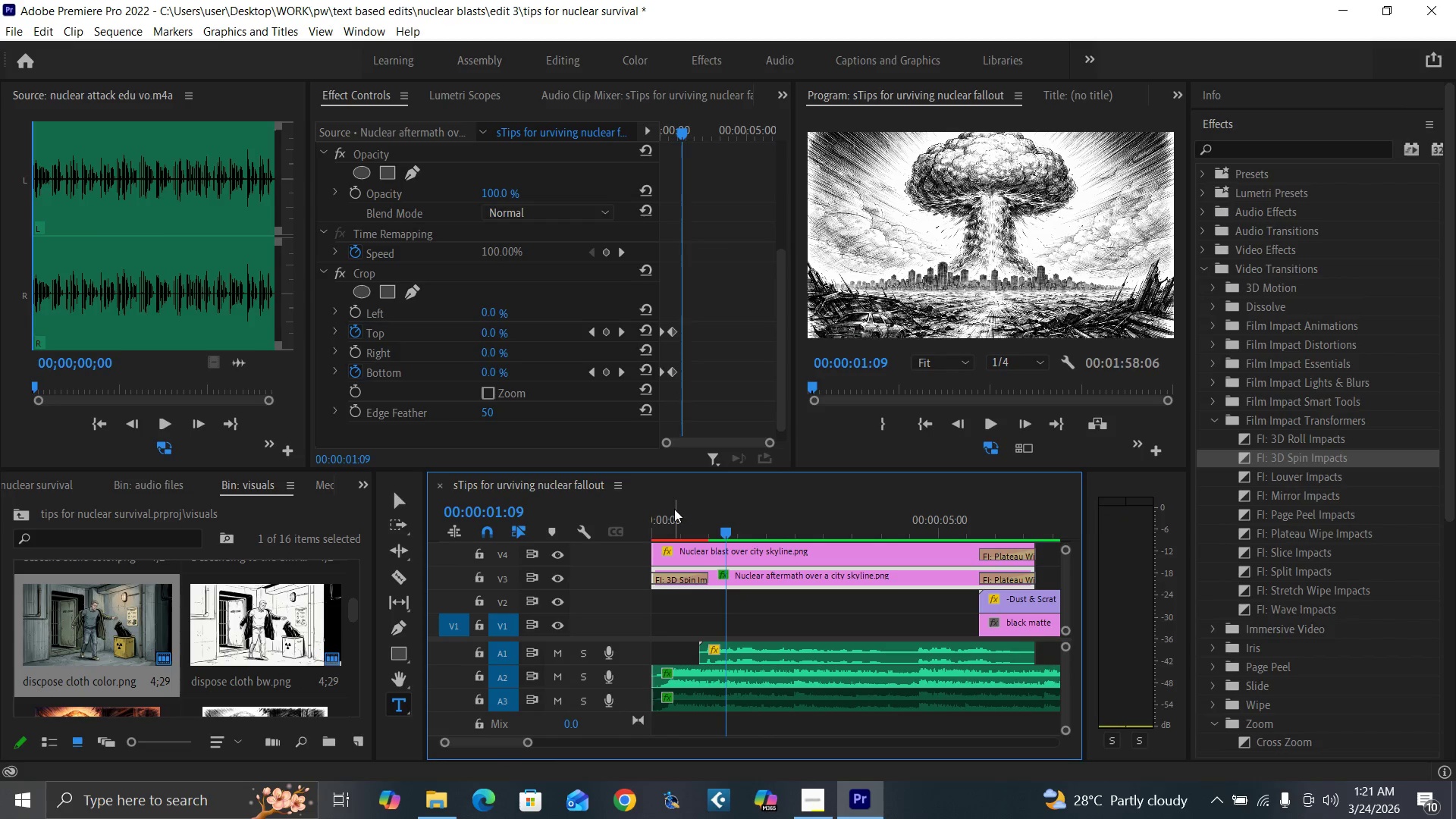 
left_click_drag(start_coordinate=[674, 528], to_coordinate=[618, 582])
 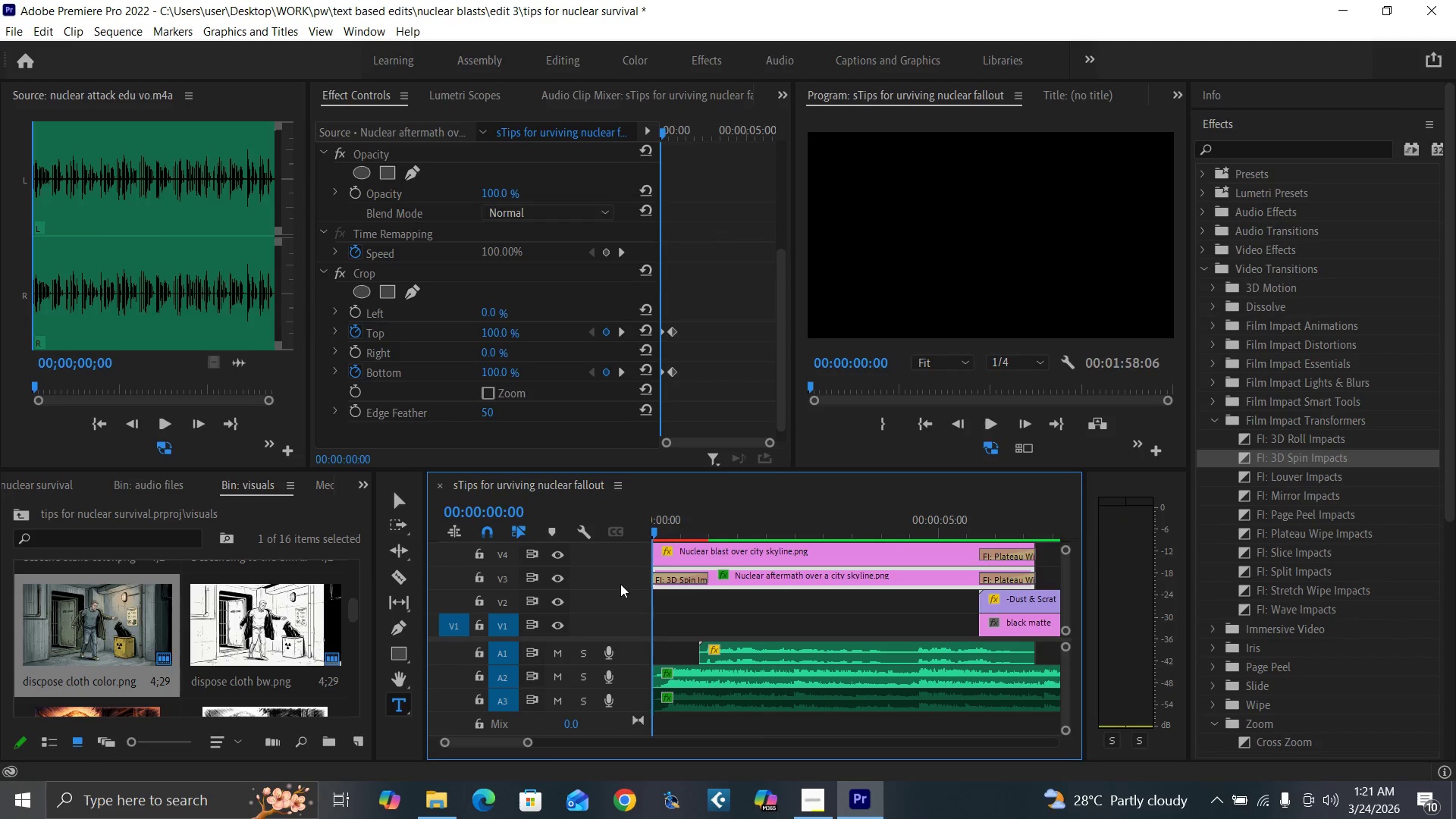 
key(Space)
 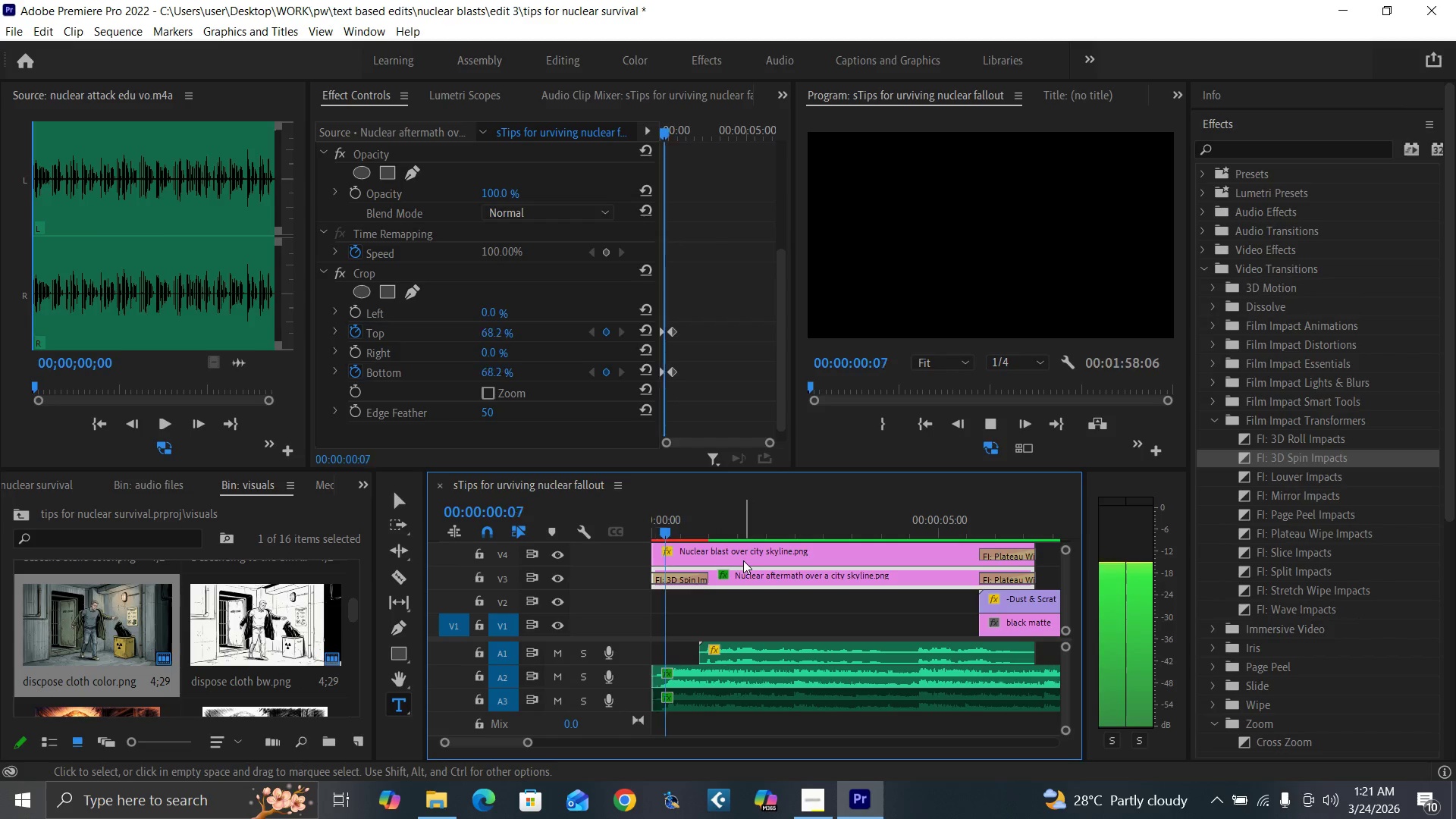 
key(Space)
 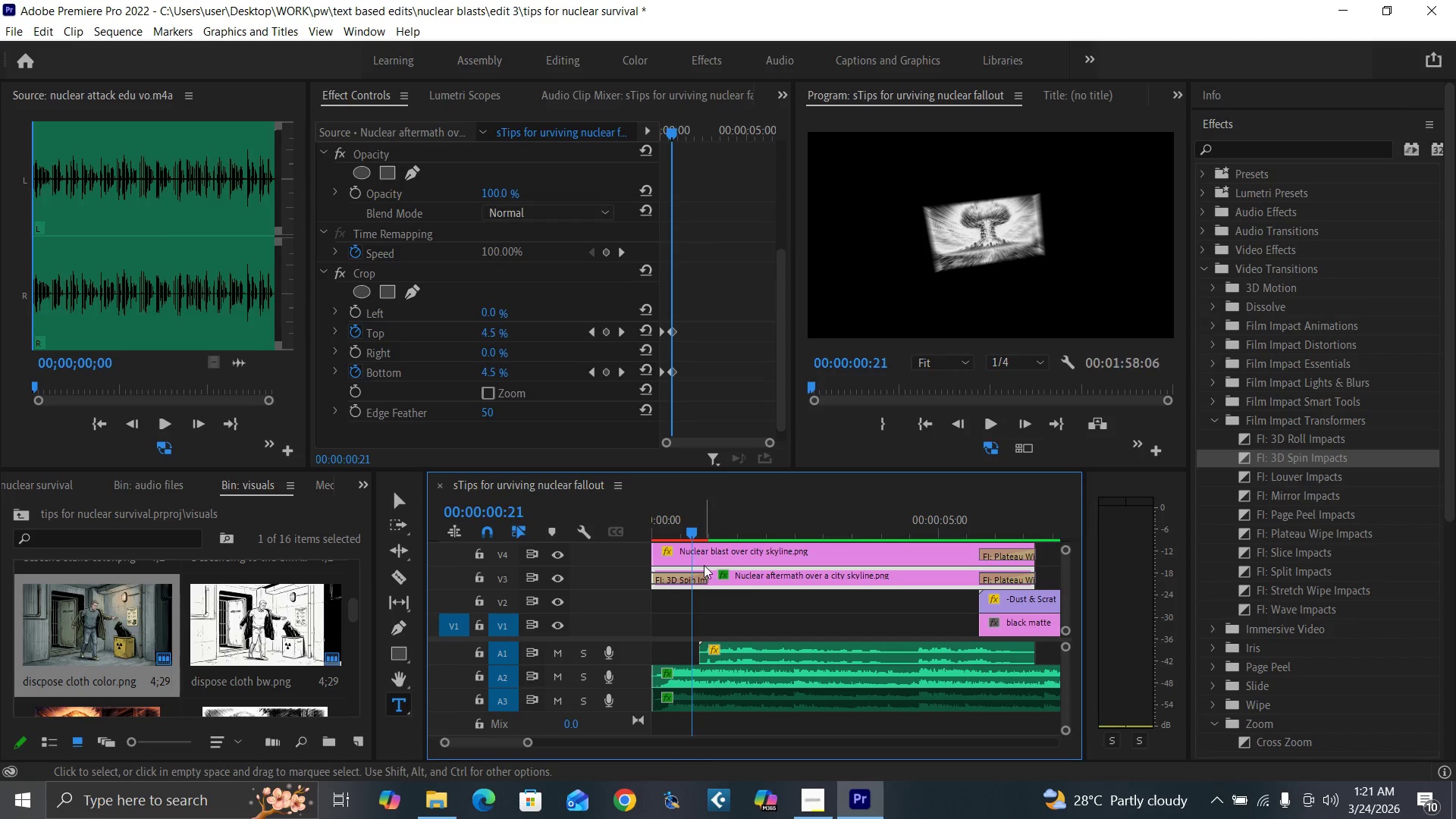 
left_click_drag(start_coordinate=[701, 576], to_coordinate=[690, 577])
 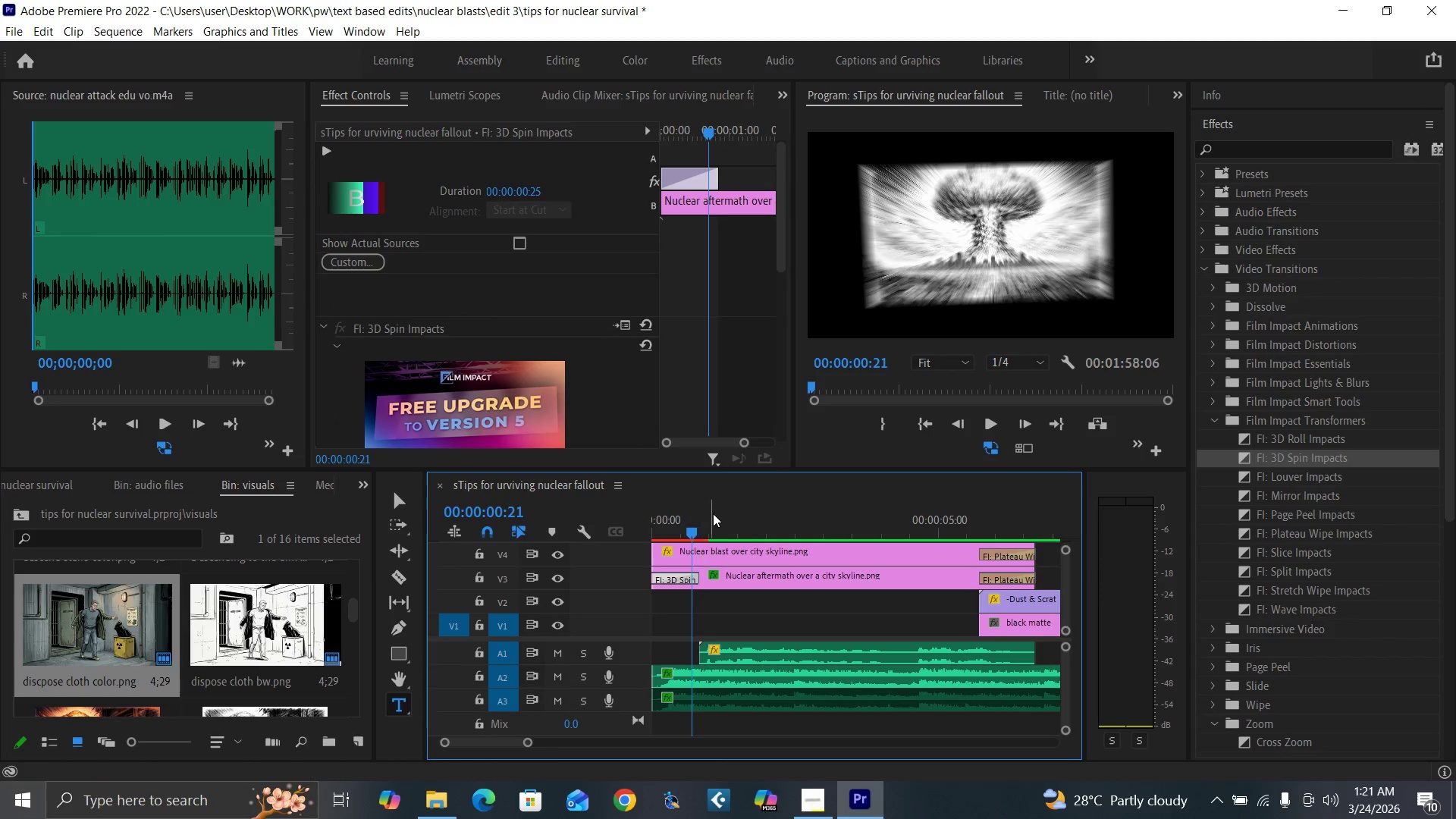 
left_click_drag(start_coordinate=[717, 523], to_coordinate=[628, 565])
 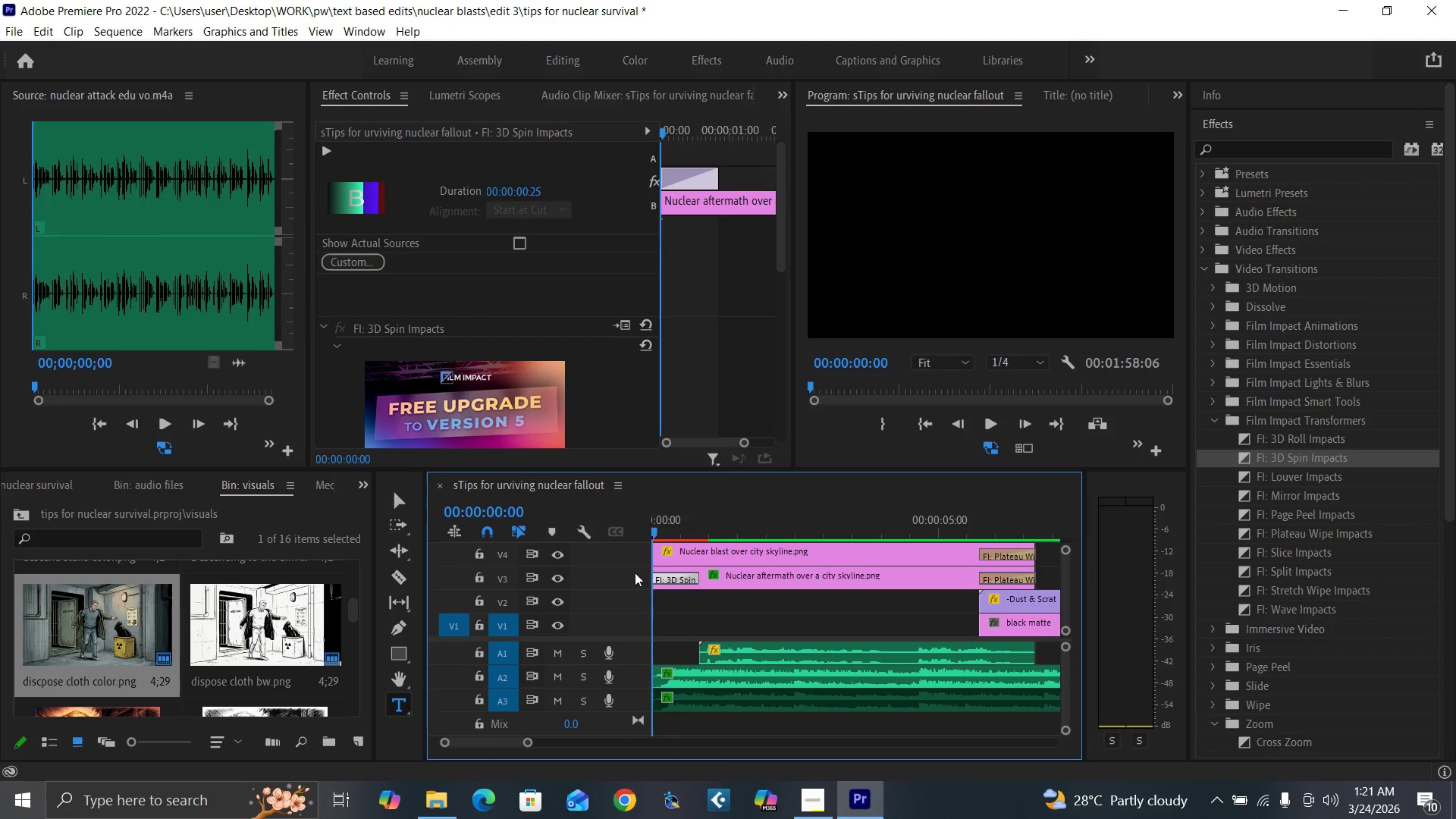 
key(Space)
 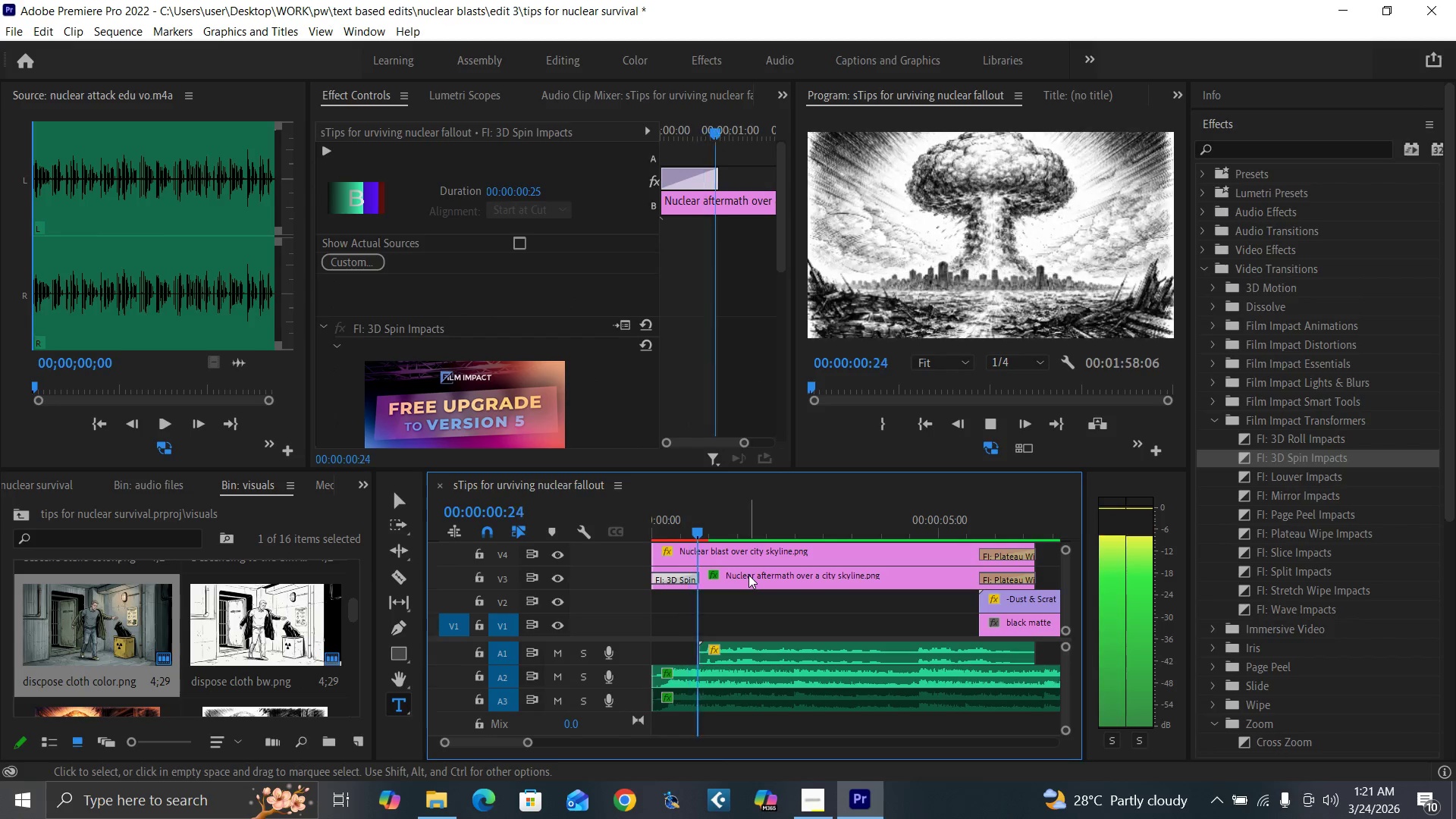 
key(Space)
 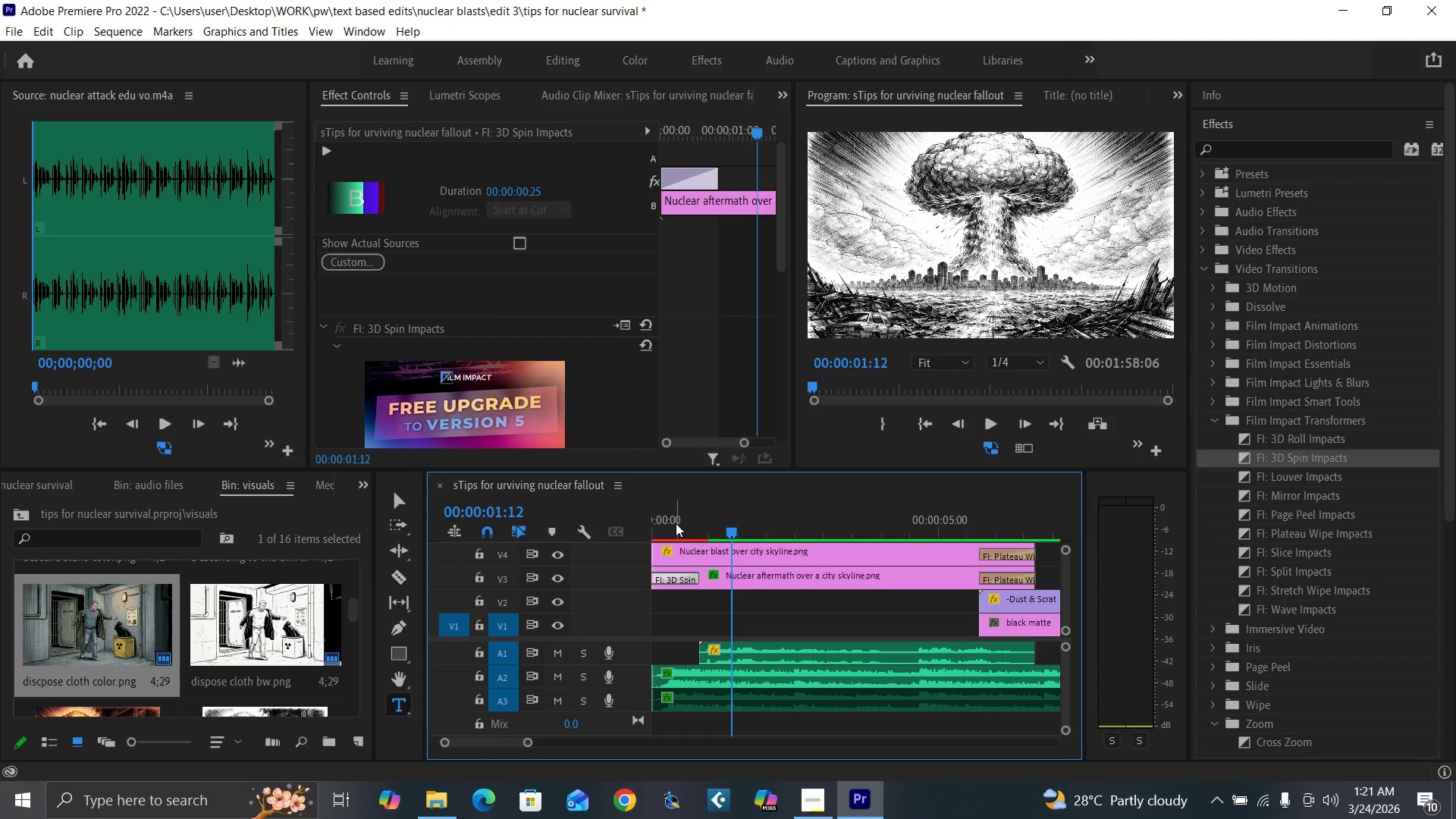 
left_click_drag(start_coordinate=[676, 523], to_coordinate=[620, 566])
 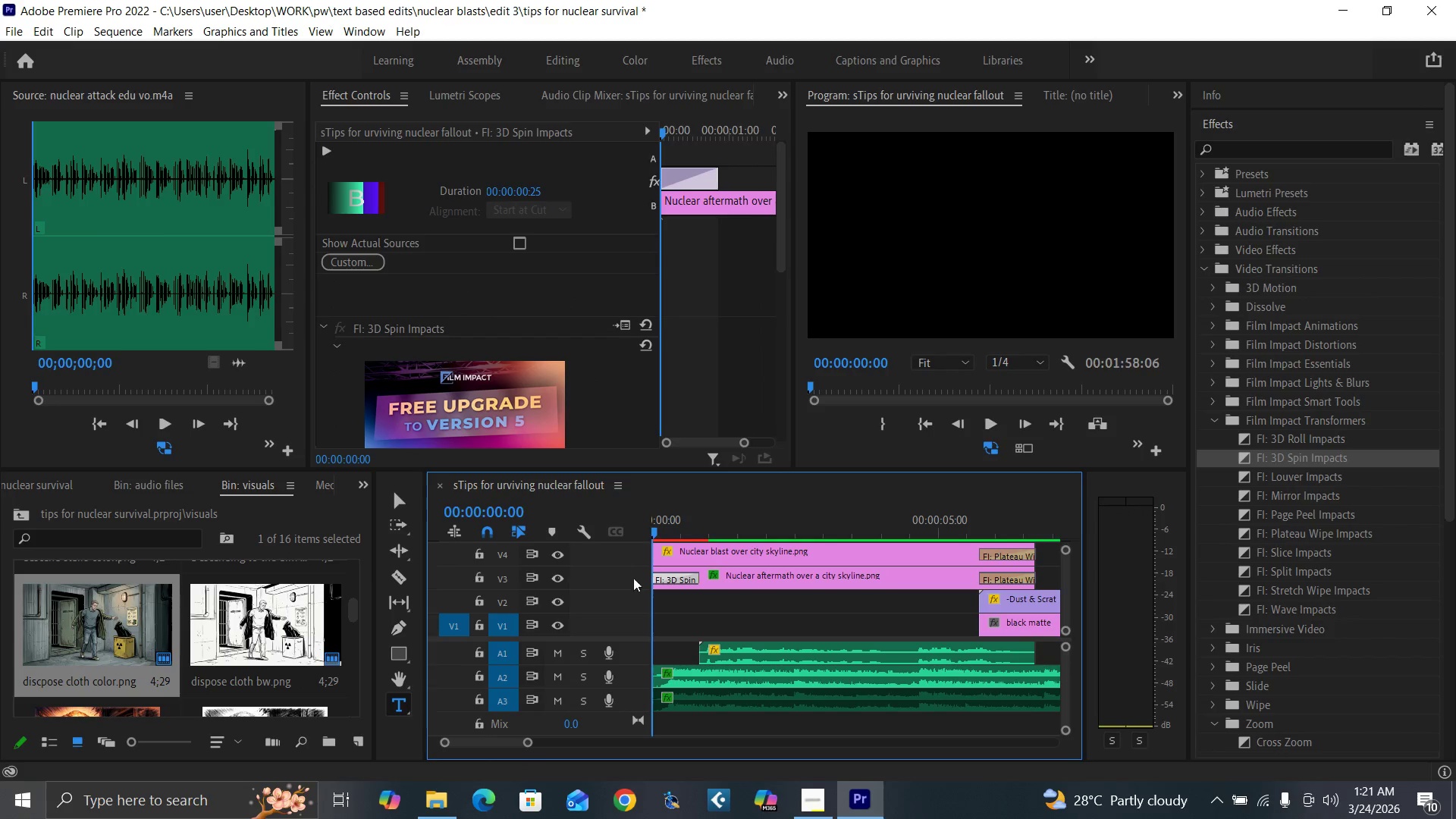 
key(Space)
 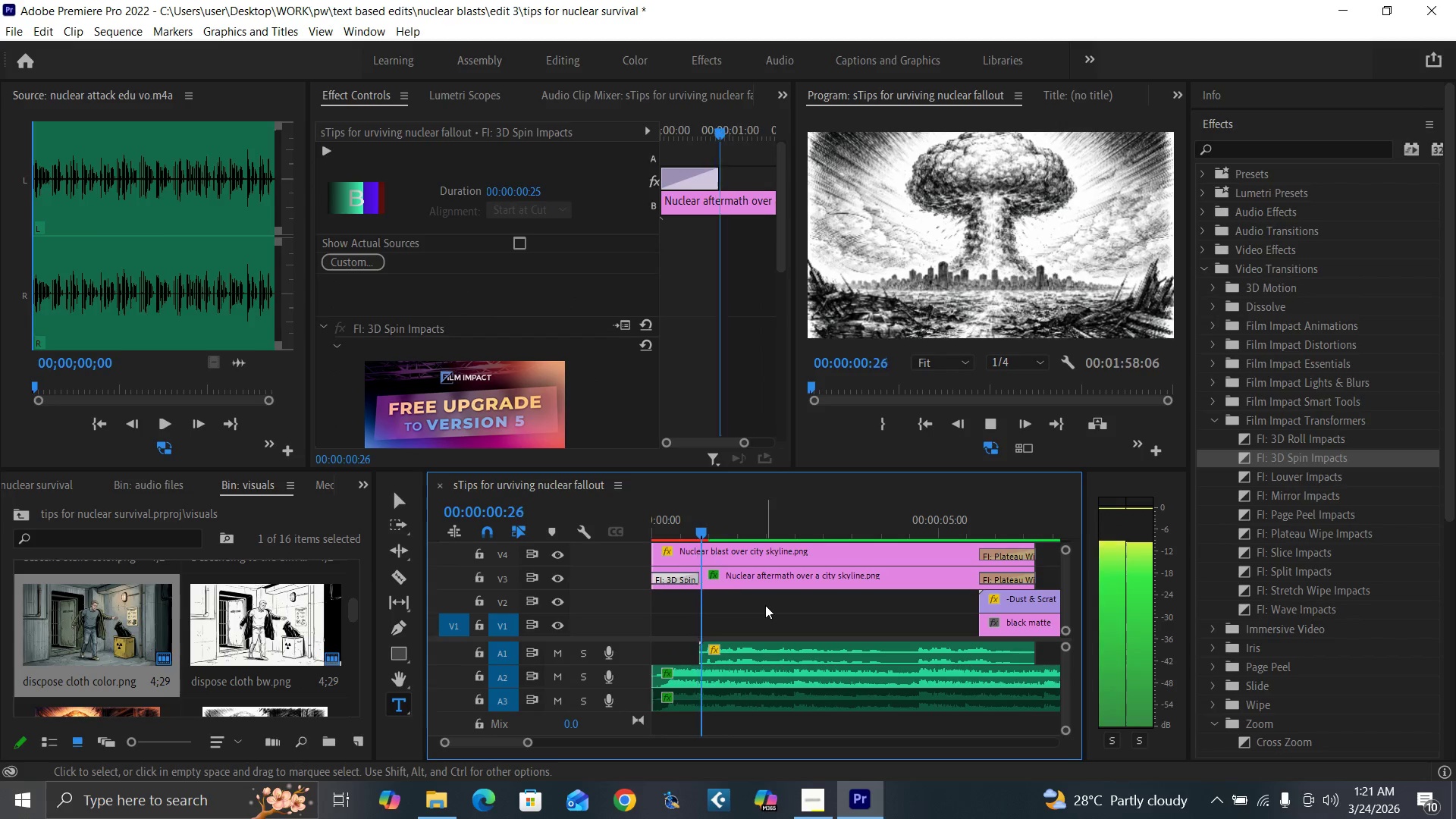 
key(Space)
 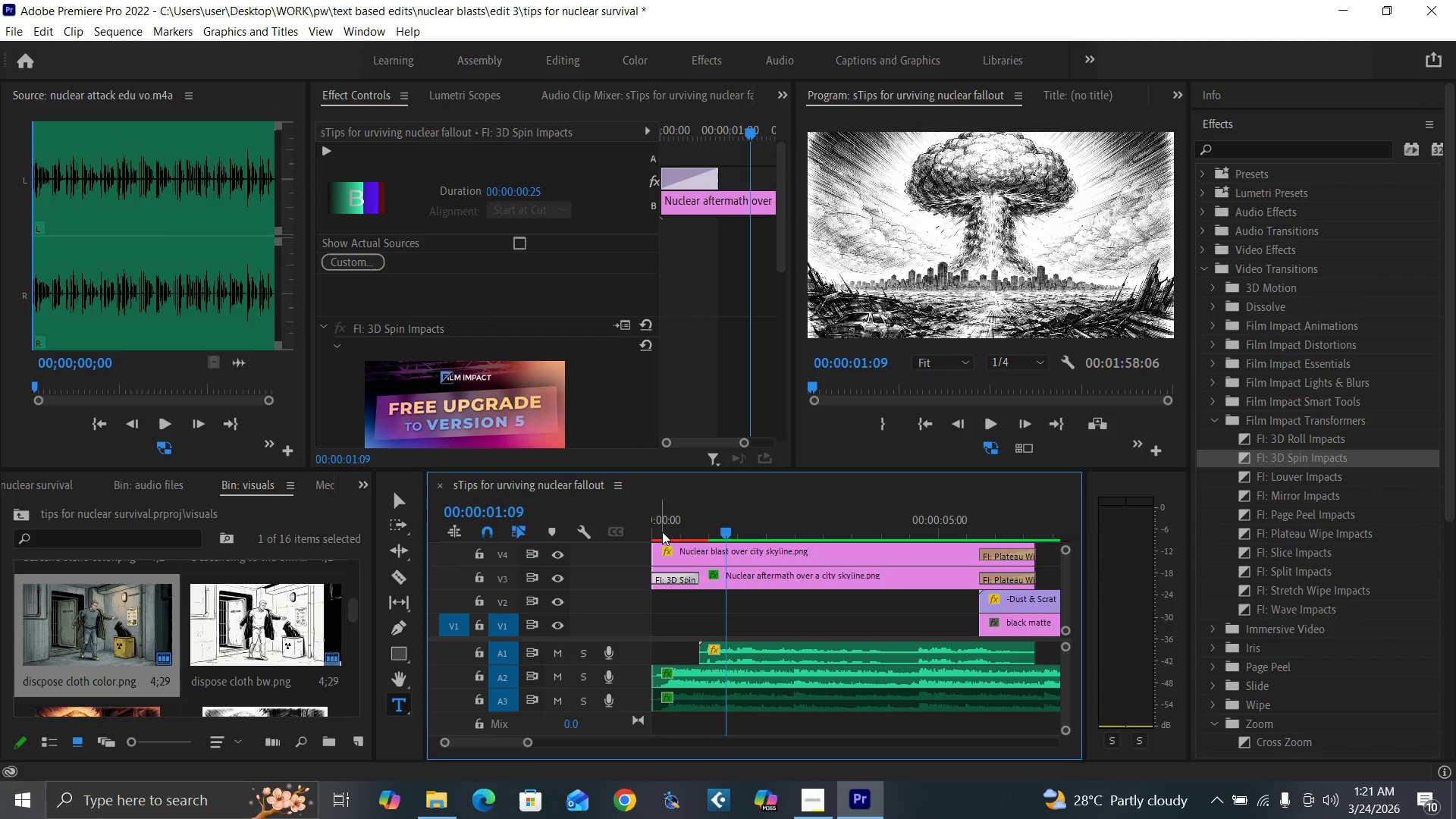 
left_click_drag(start_coordinate=[662, 531], to_coordinate=[625, 567])
 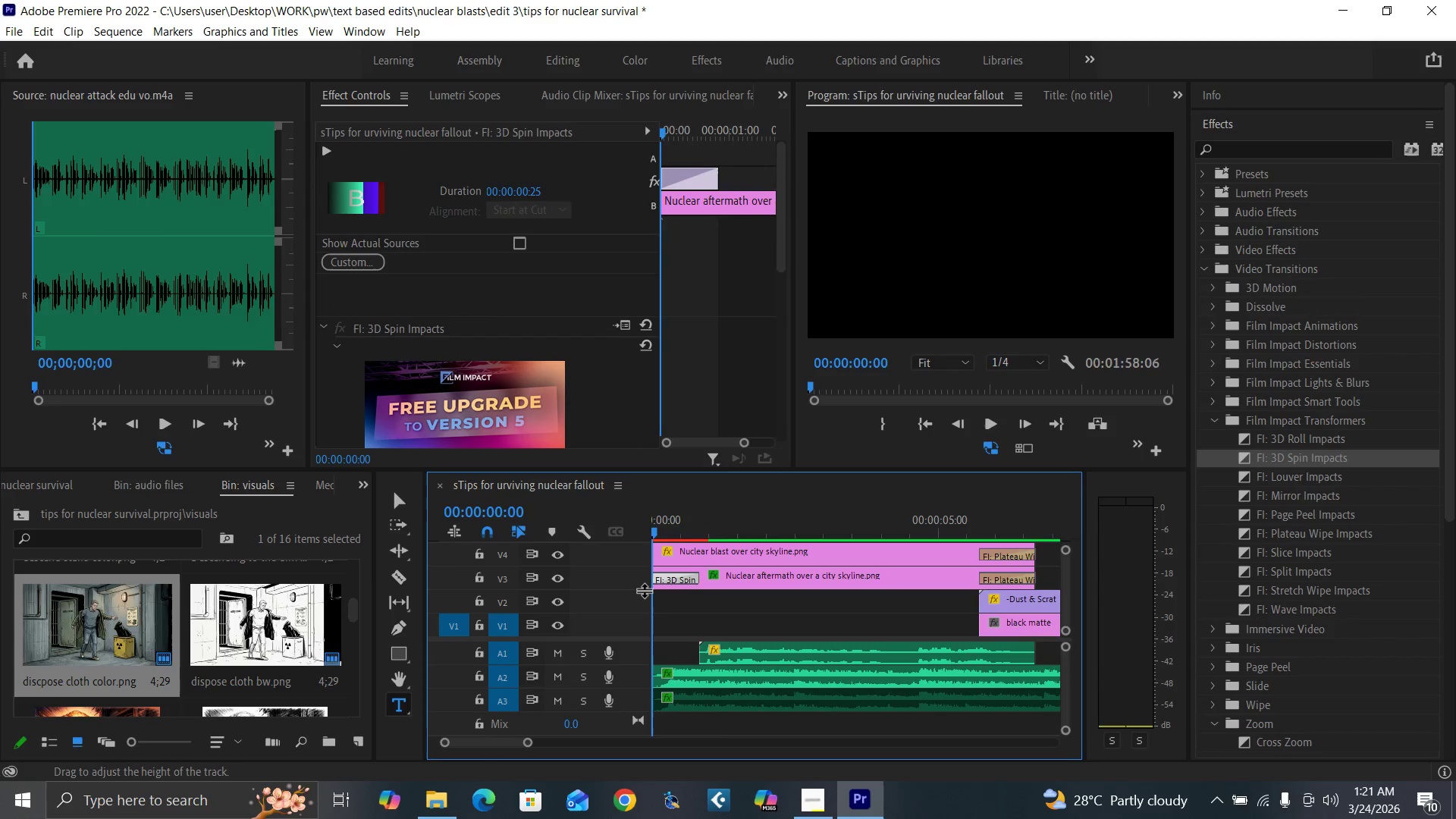 
key(Space)
 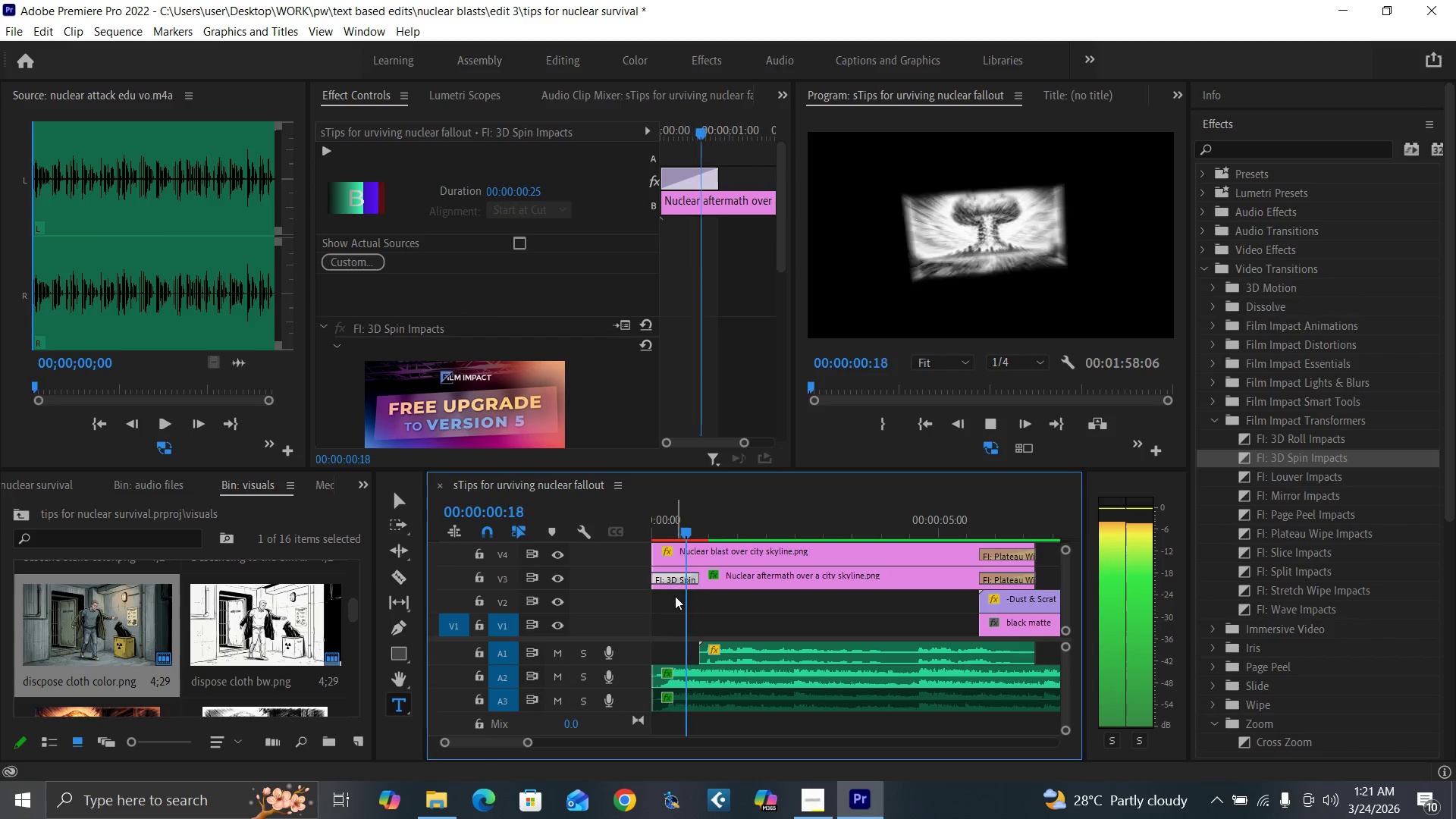 
key(Space)
 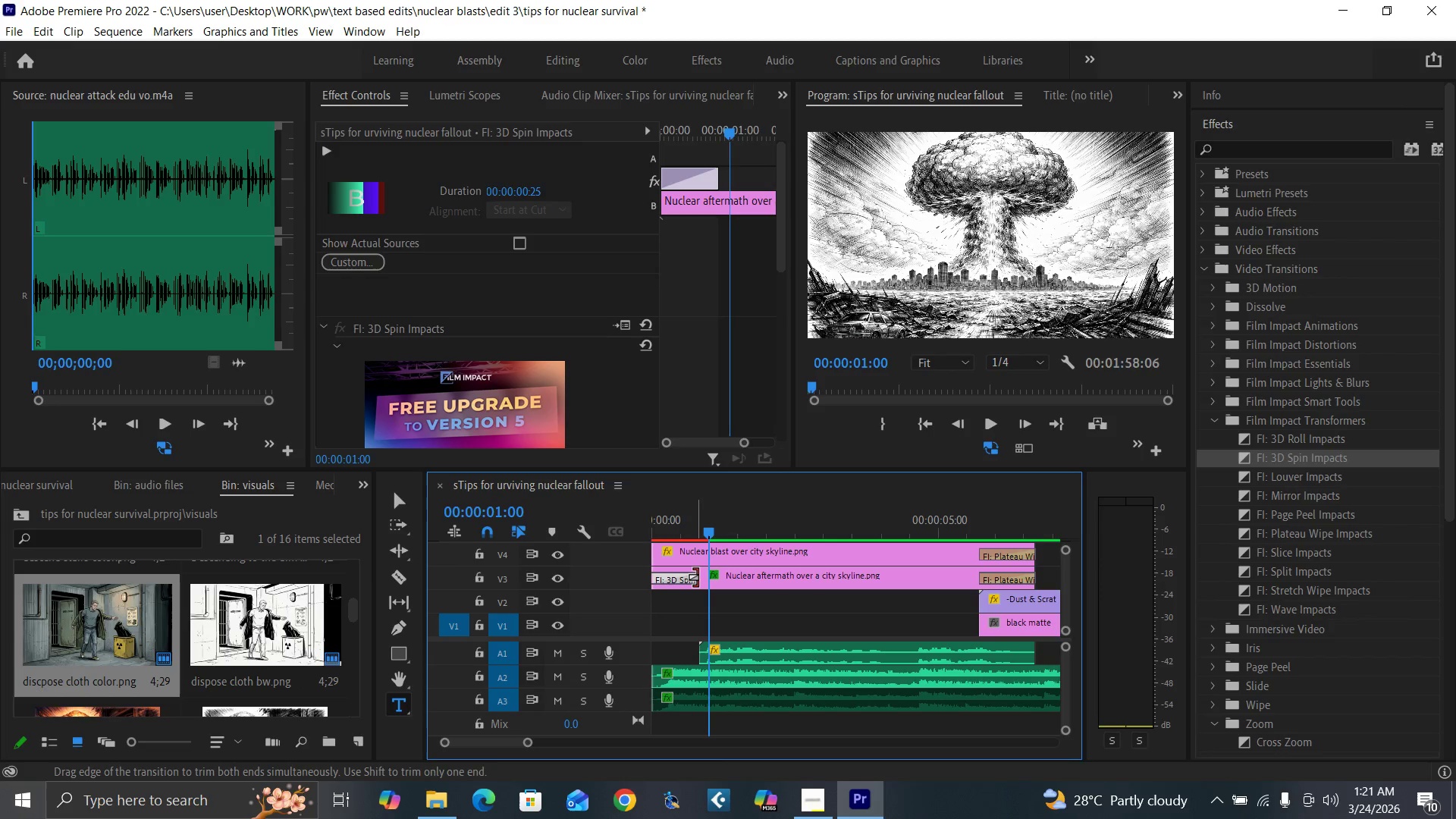 
key(Control+Z)
 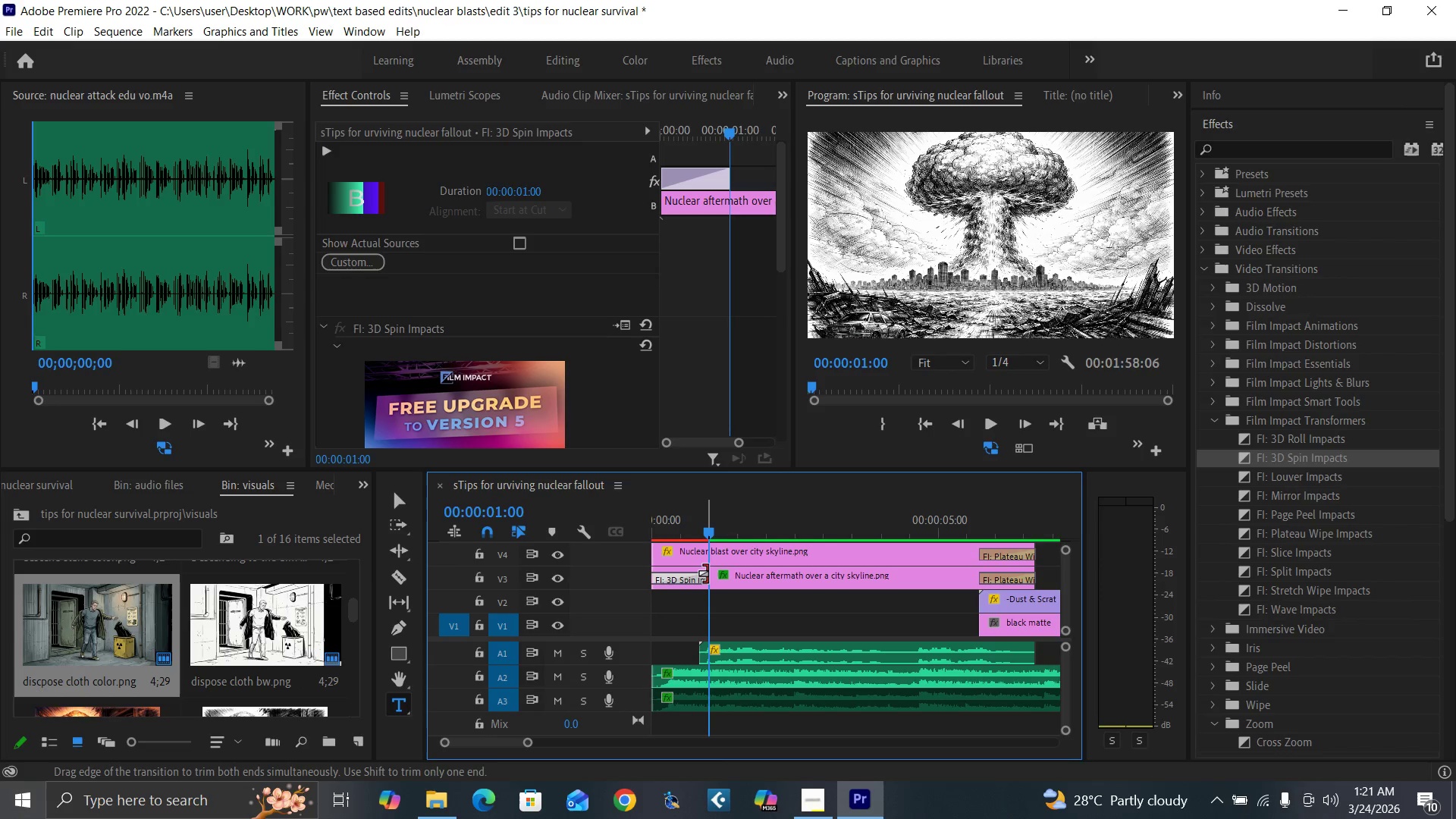 
left_click_drag(start_coordinate=[705, 573], to_coordinate=[681, 578])
 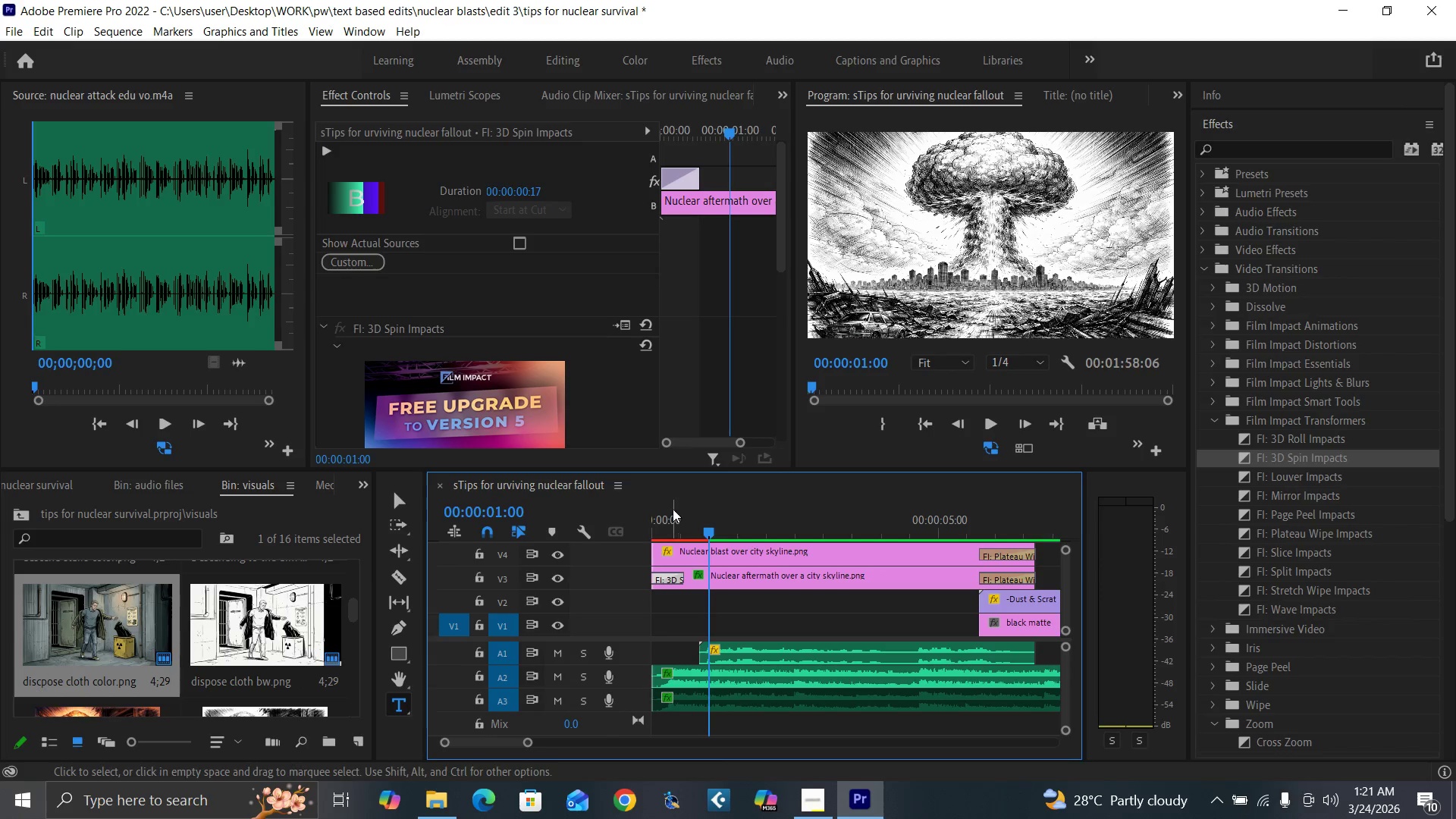 
left_click_drag(start_coordinate=[673, 509], to_coordinate=[631, 564])
 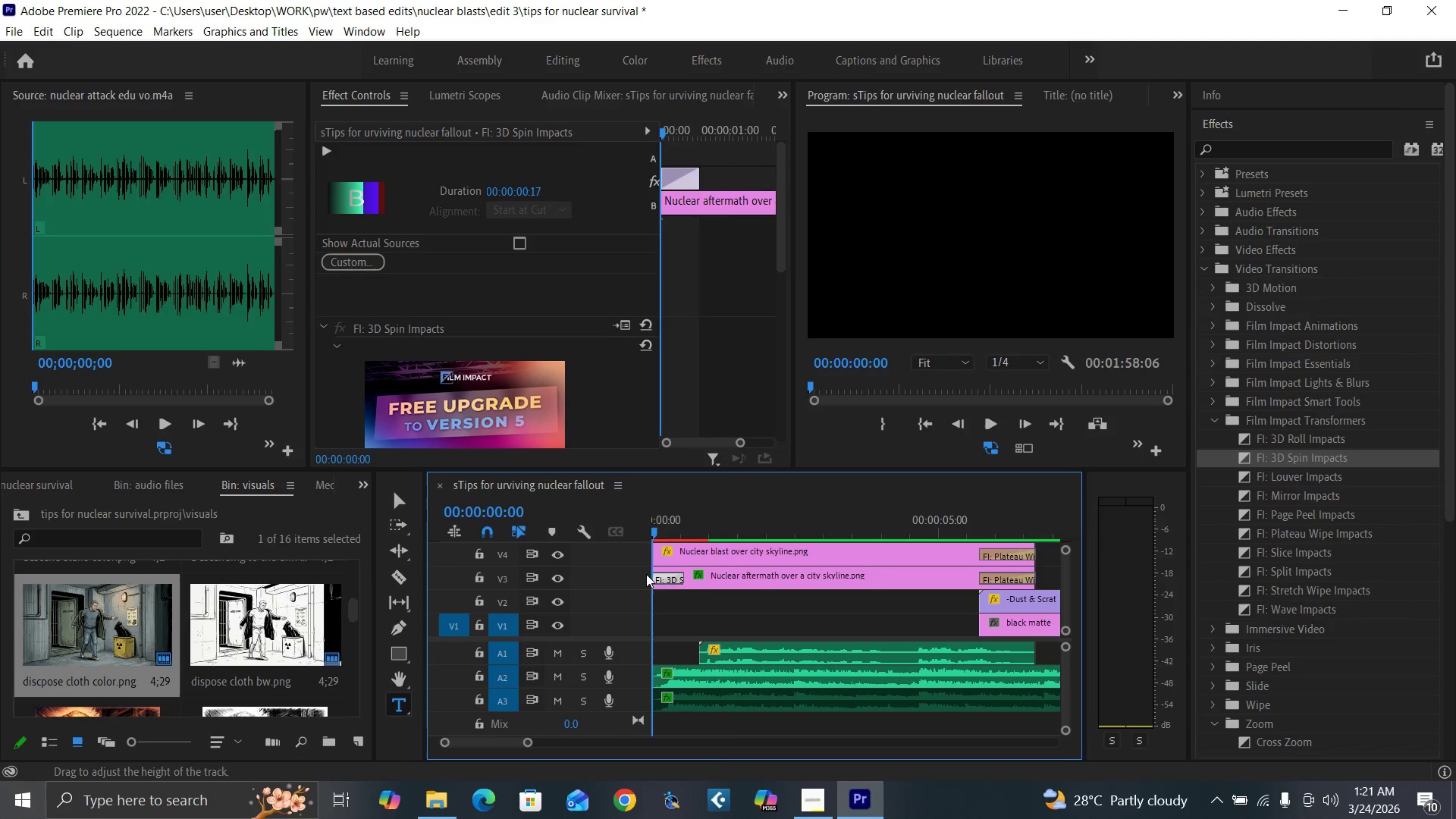 
key(Space)
 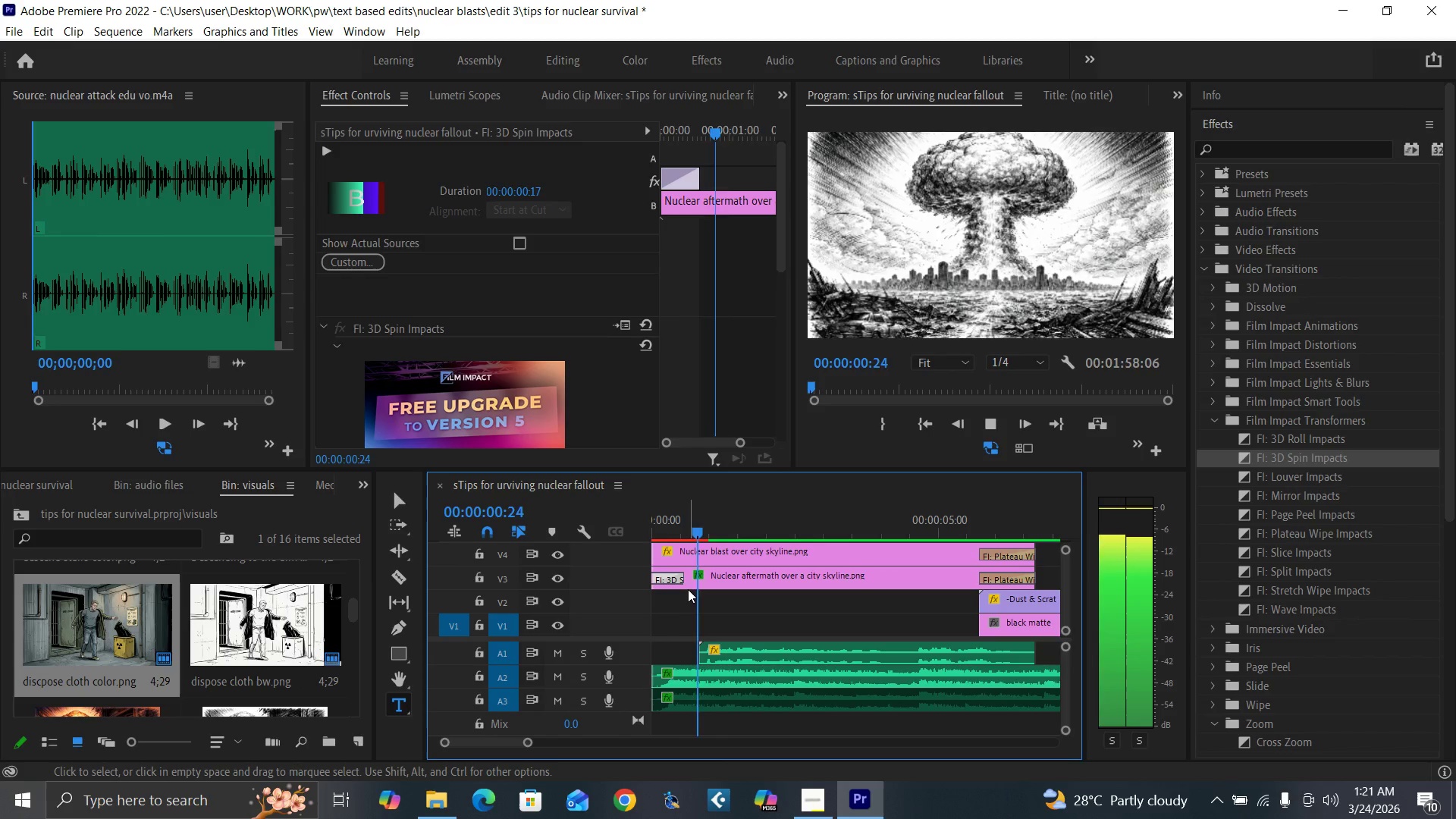 
key(Space)
 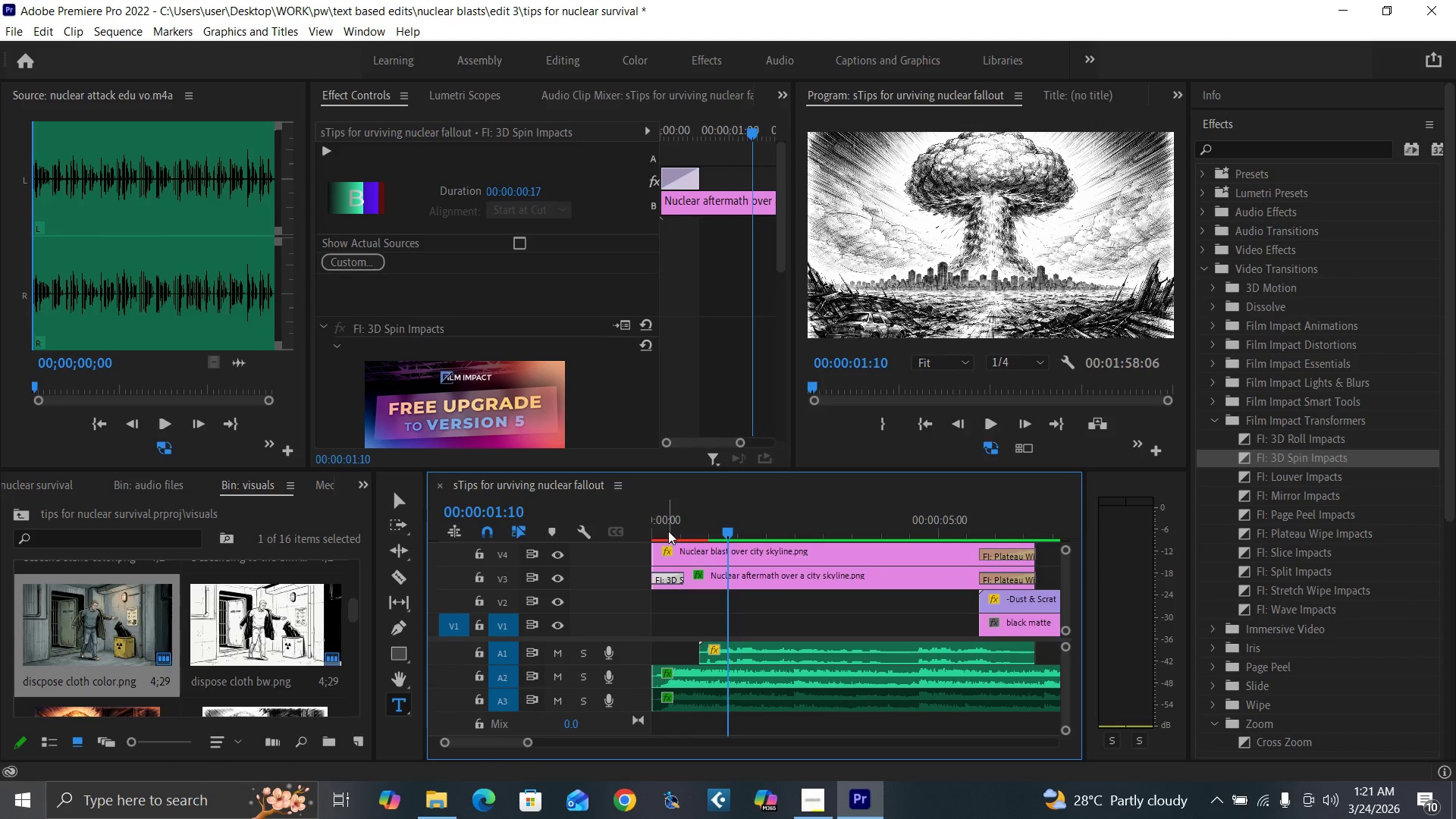 
left_click_drag(start_coordinate=[668, 531], to_coordinate=[645, 565])
 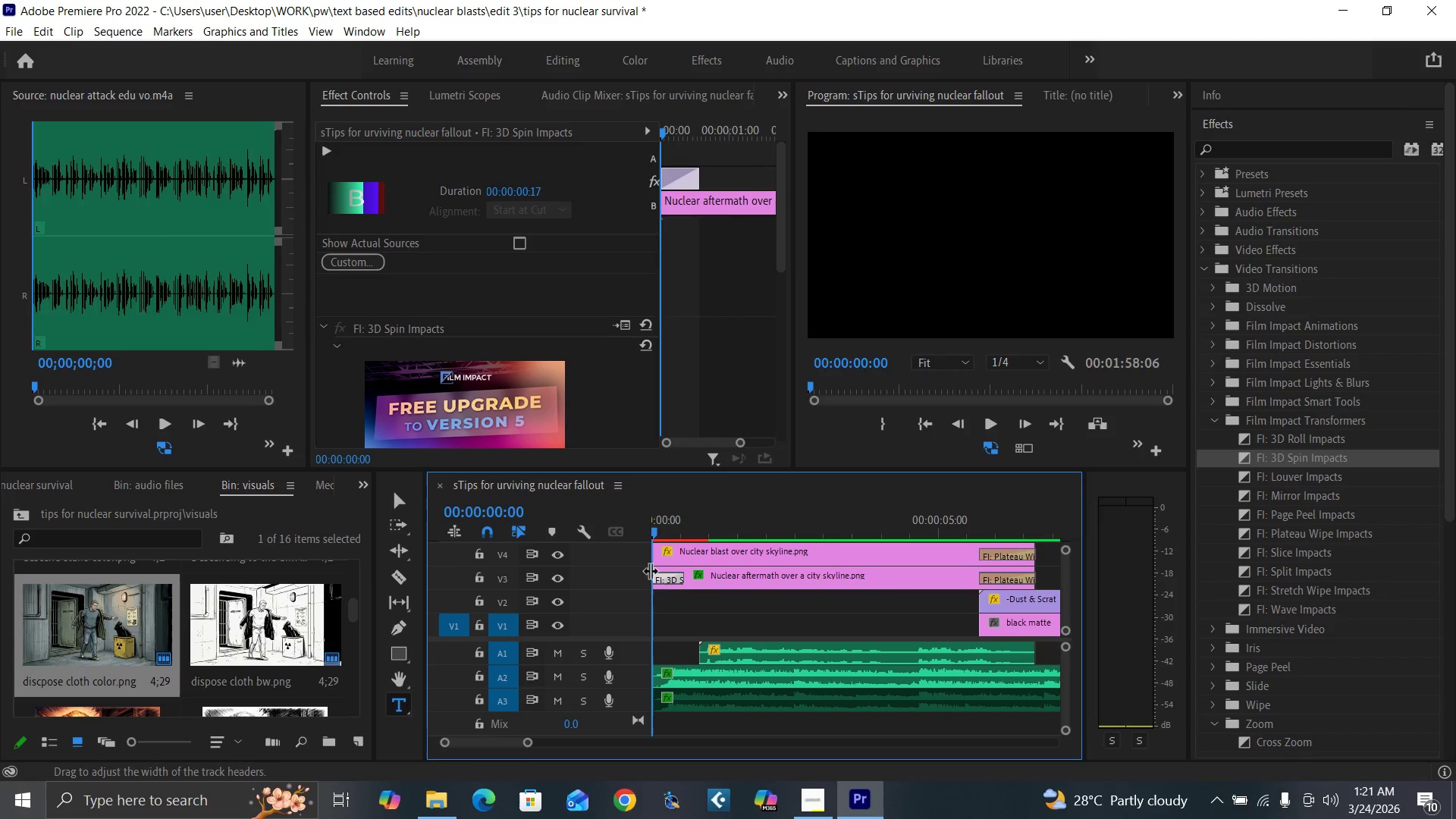 
key(Space)
 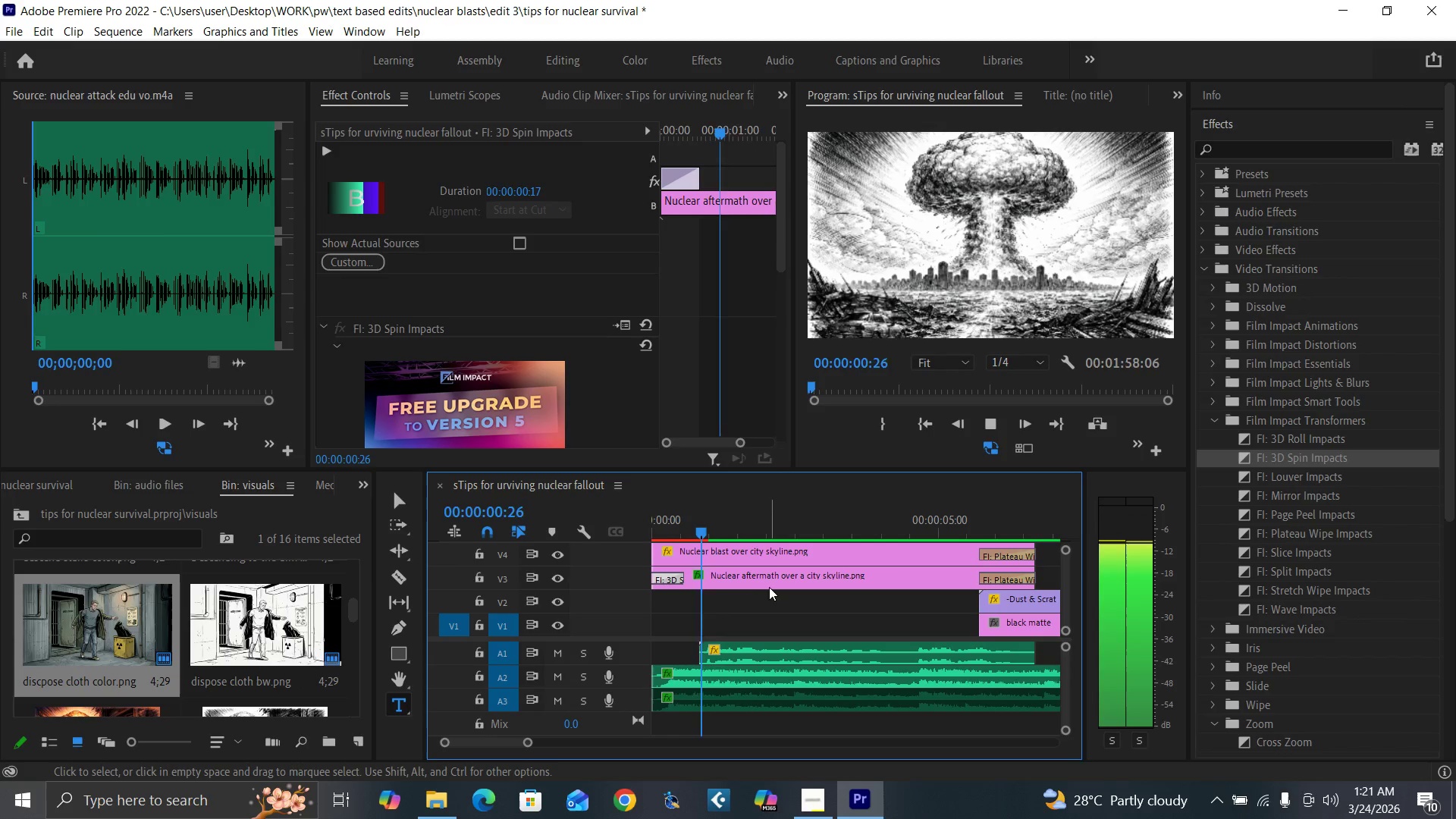 
key(Space)
 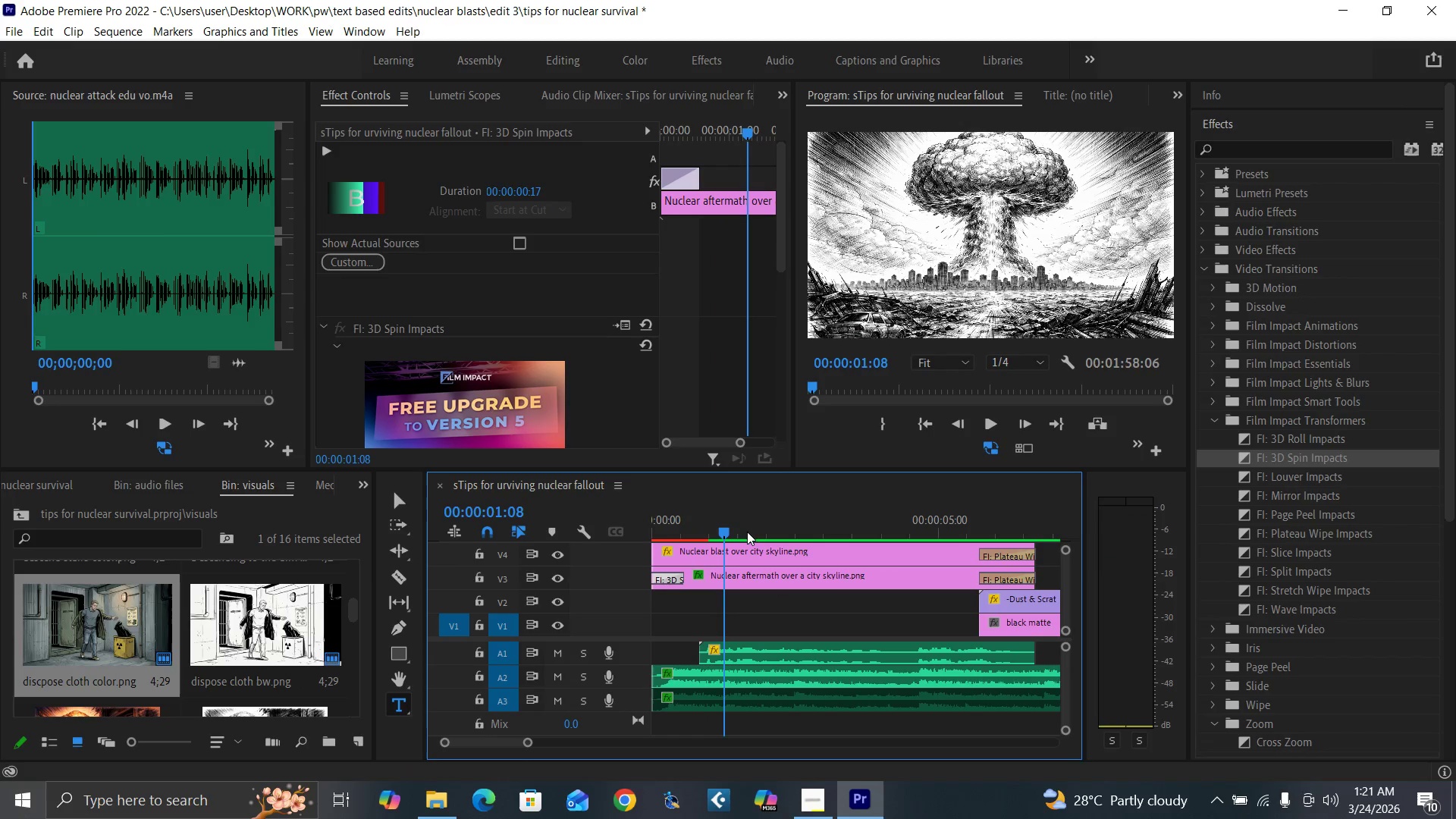 
left_click_drag(start_coordinate=[748, 532], to_coordinate=[620, 567])
 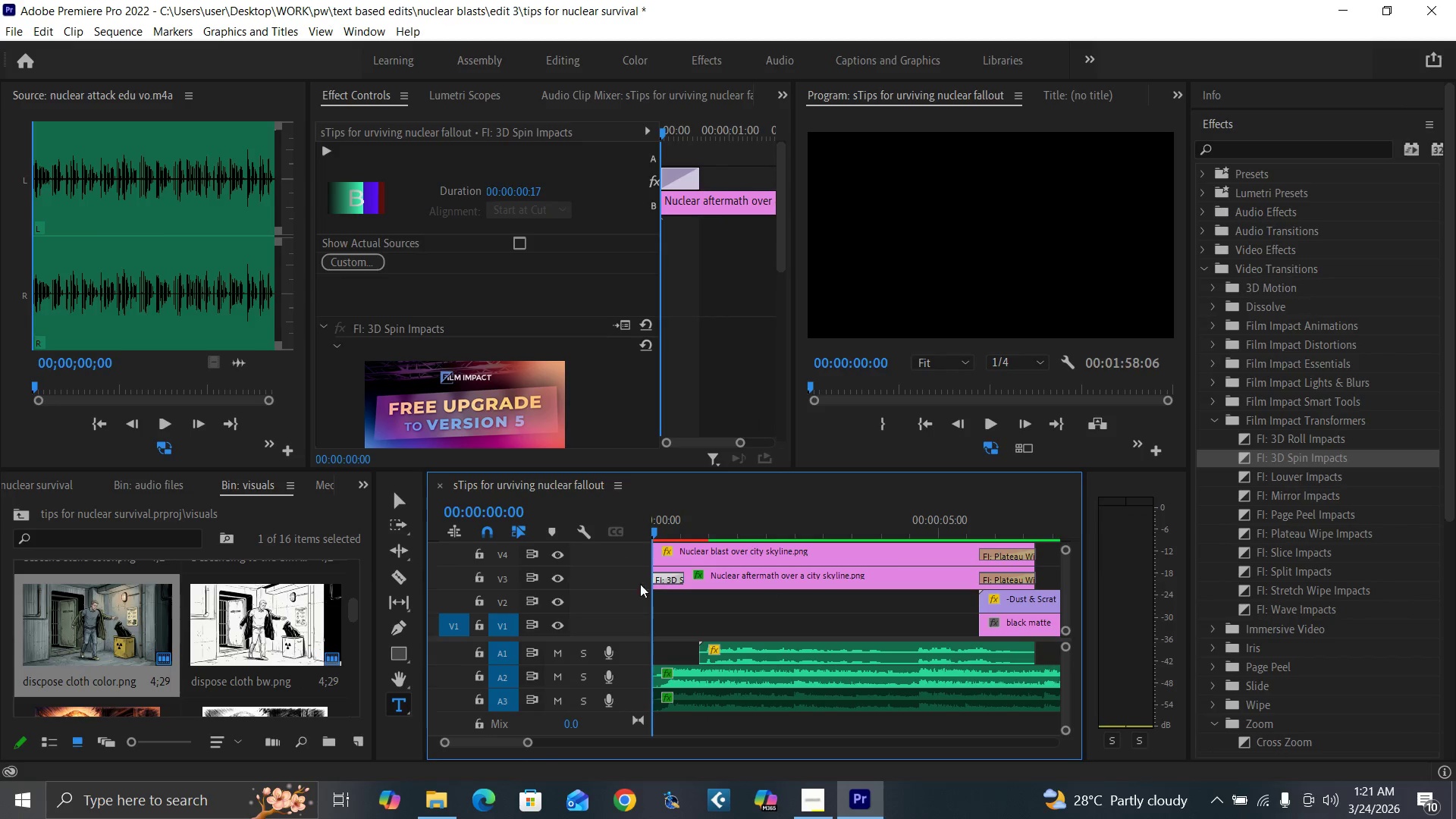 
key(Space)
 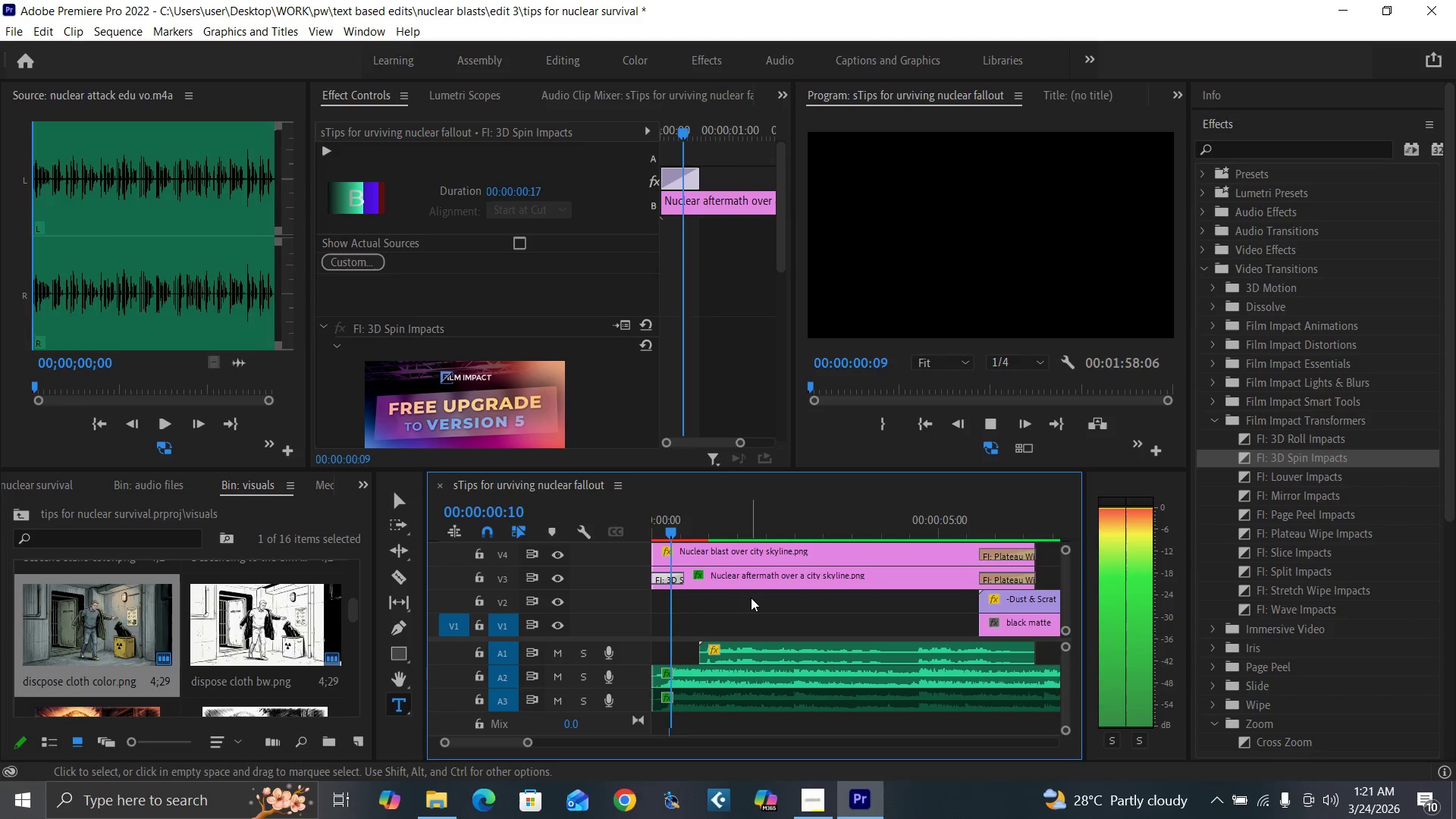 
key(Space)
 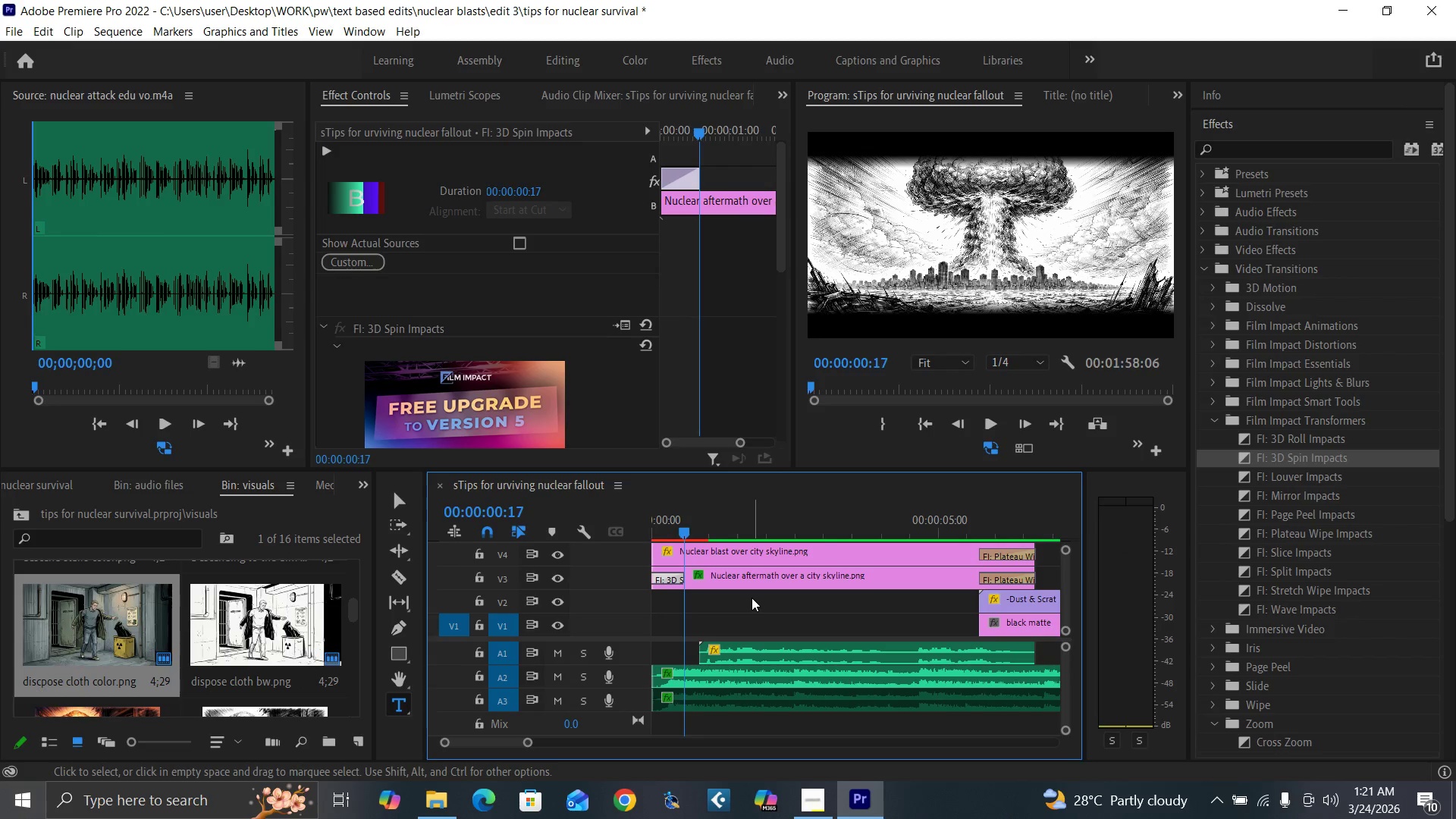 
key(Space)
 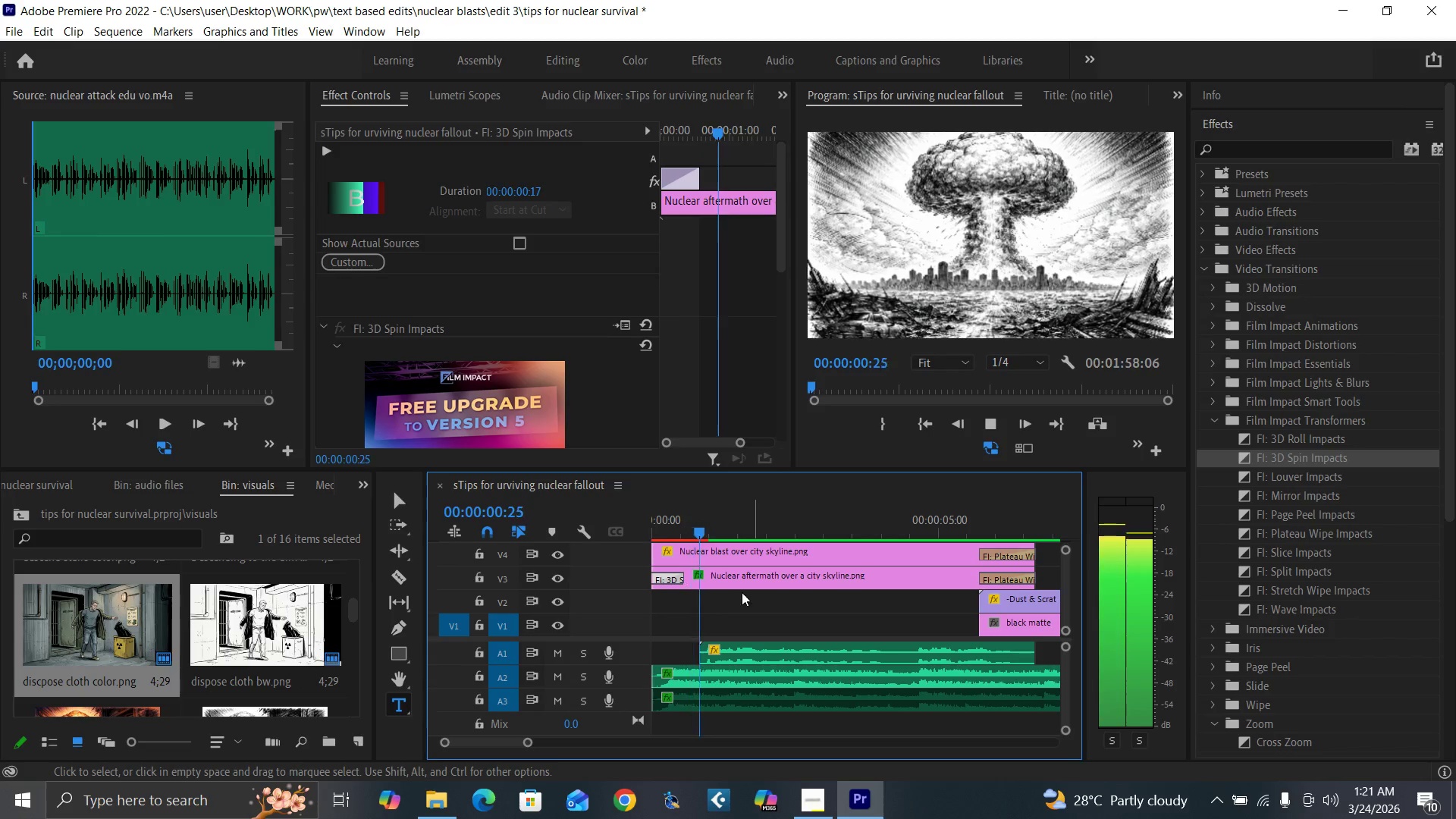 
key(Space)
 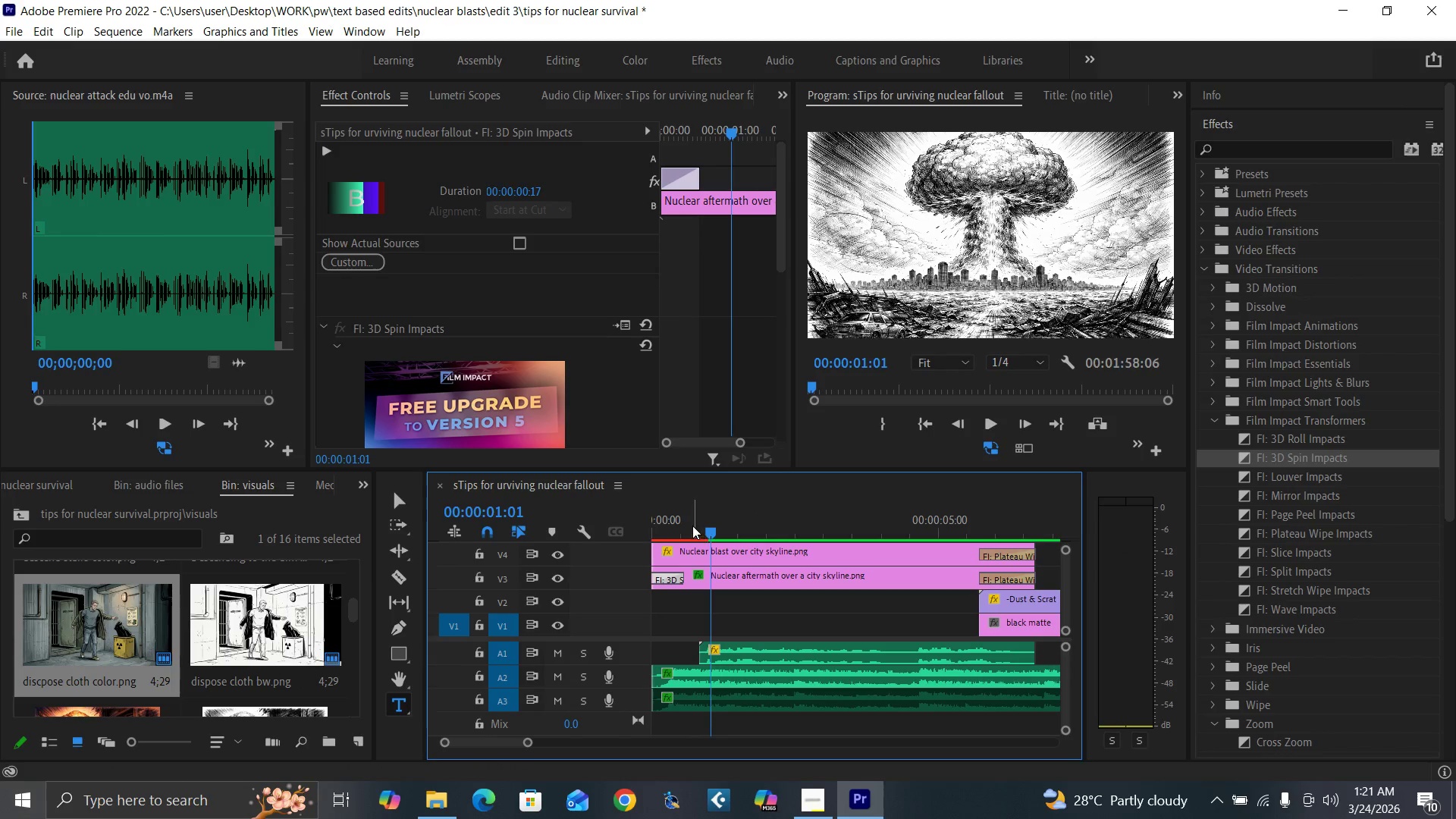 
left_click_drag(start_coordinate=[692, 525], to_coordinate=[629, 564])
 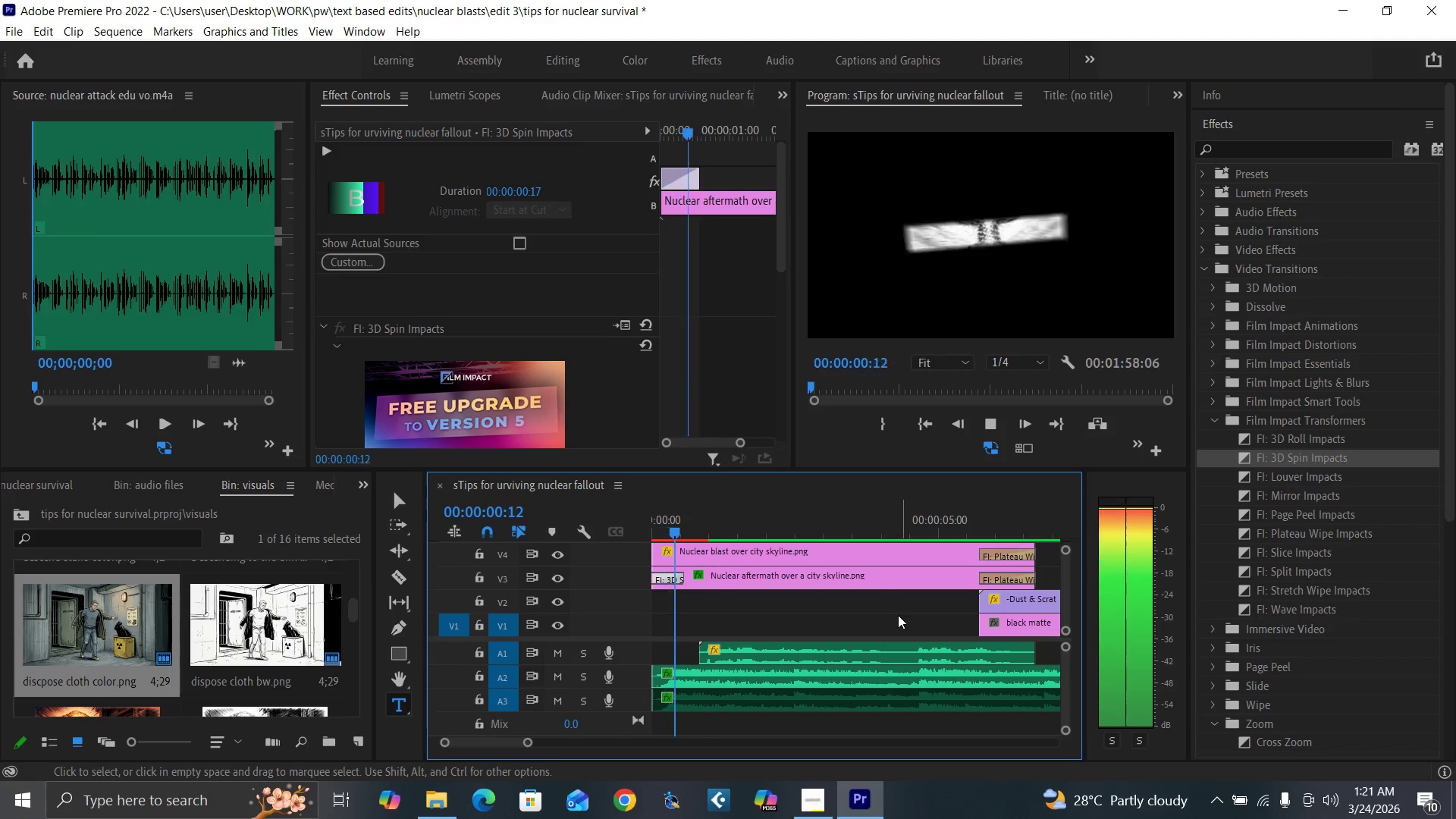 
key(Space)
 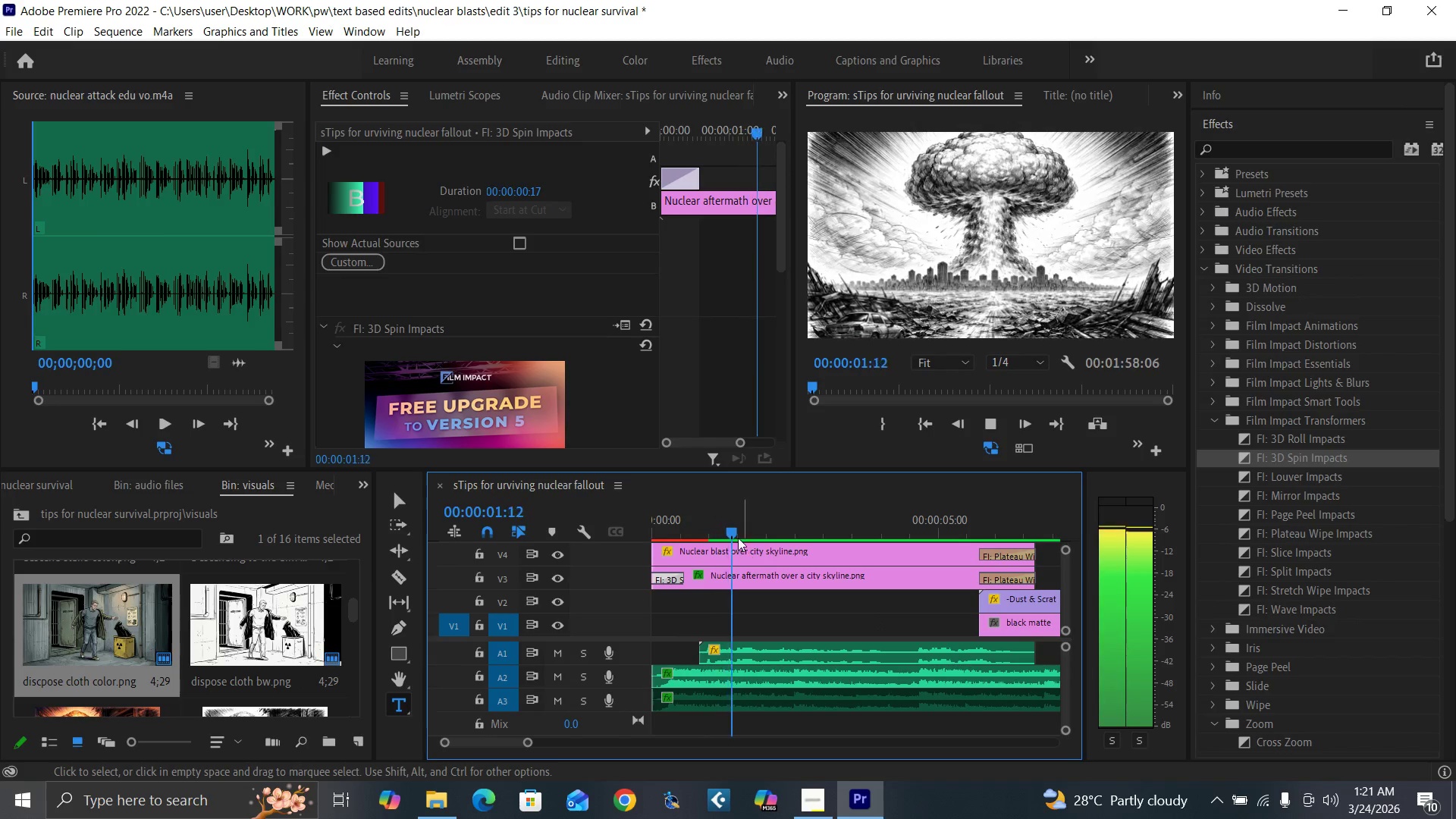 
left_click_drag(start_coordinate=[701, 528], to_coordinate=[632, 573])
 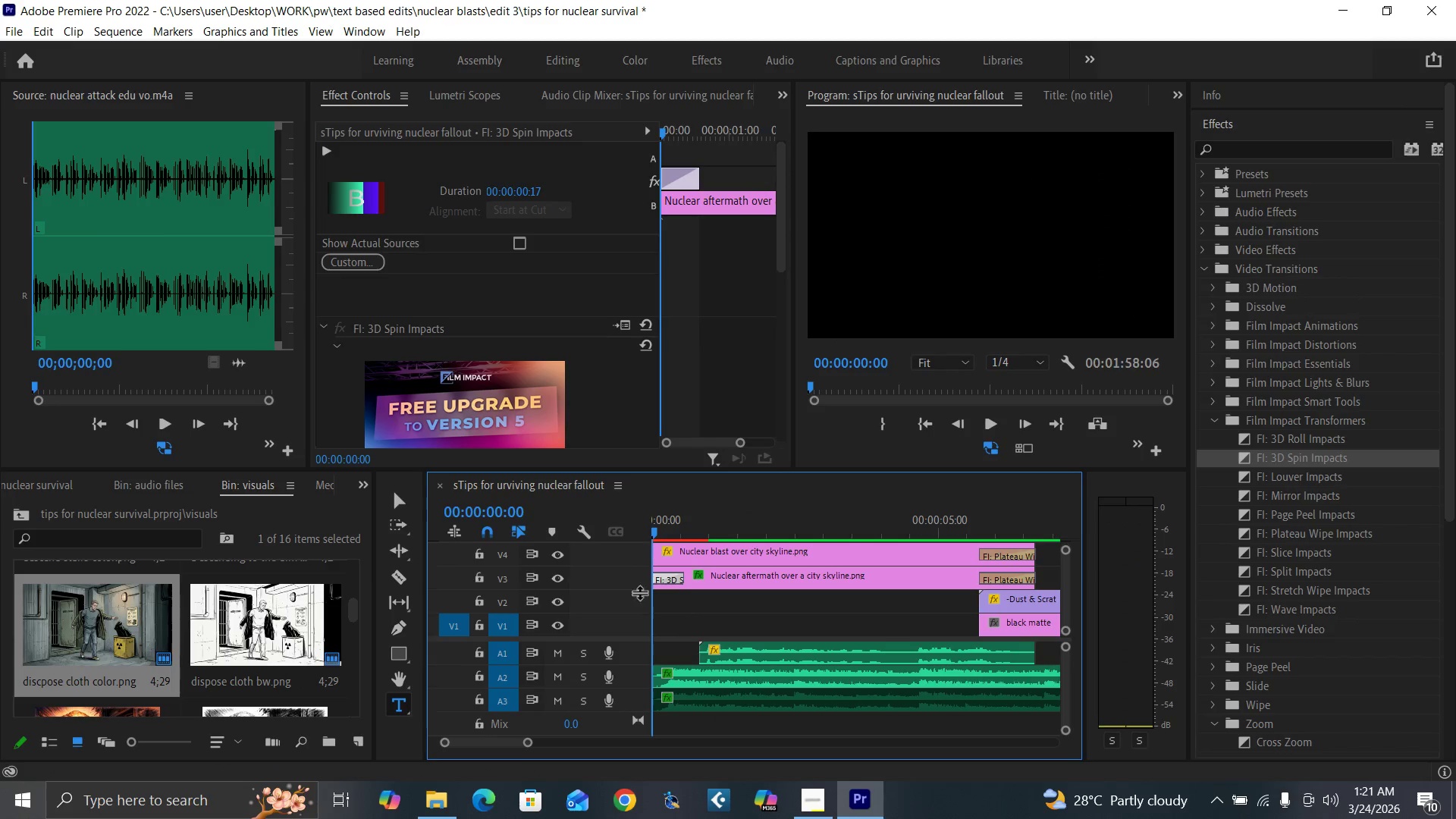 
key(Space)
 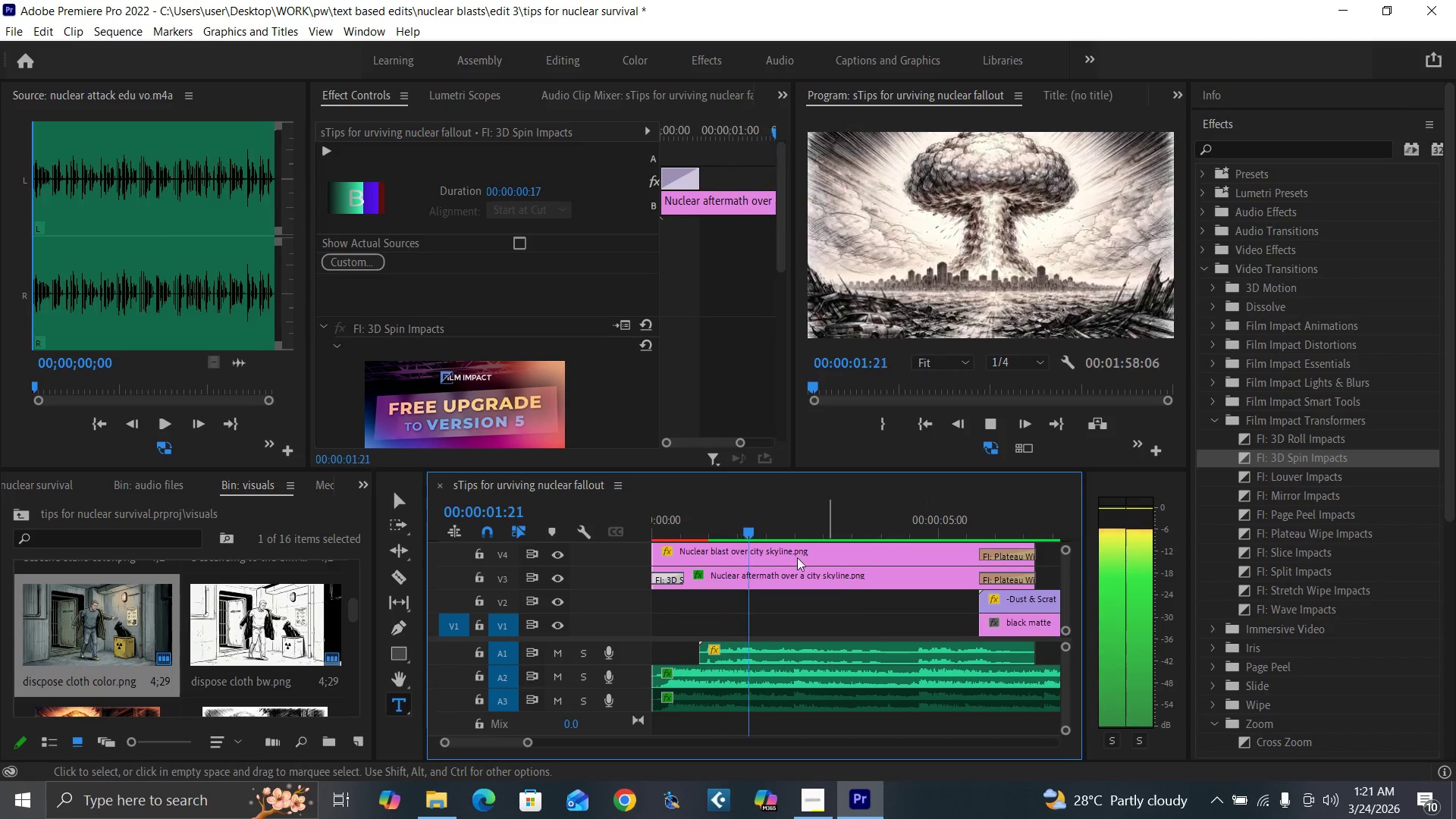 
left_click_drag(start_coordinate=[718, 534], to_coordinate=[591, 588])
 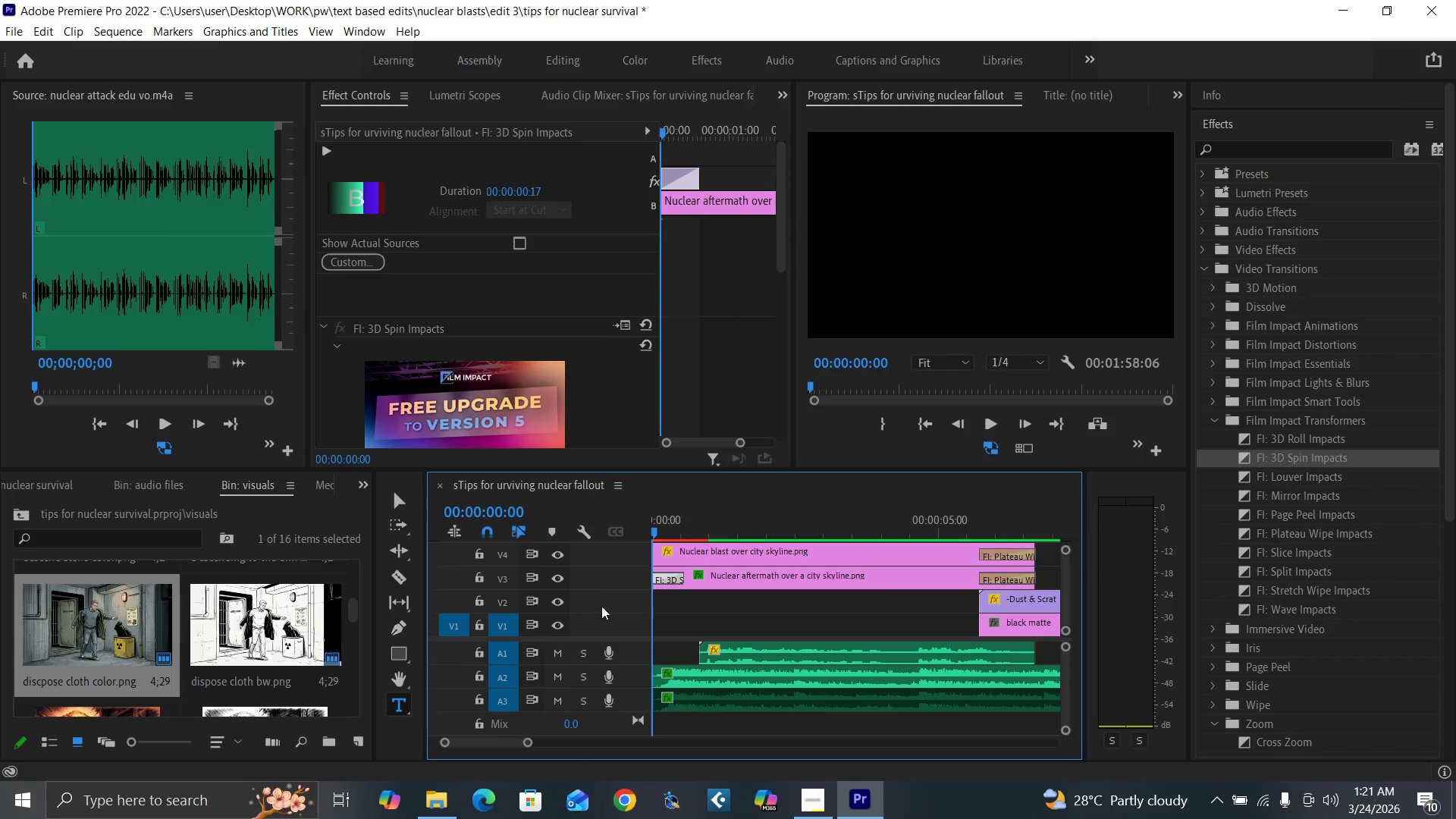 
key(Space)
 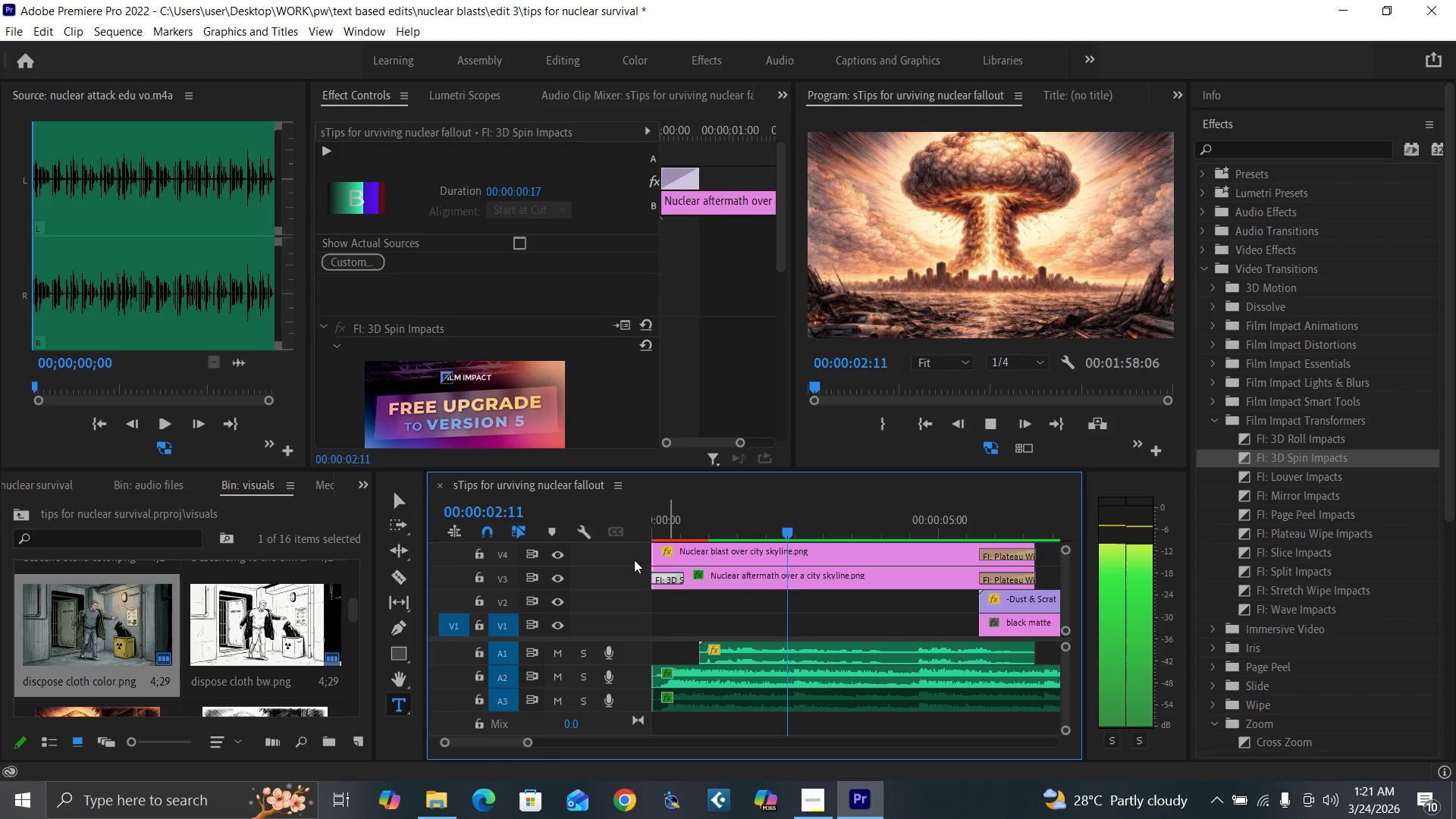 
left_click_drag(start_coordinate=[758, 532], to_coordinate=[616, 574])
 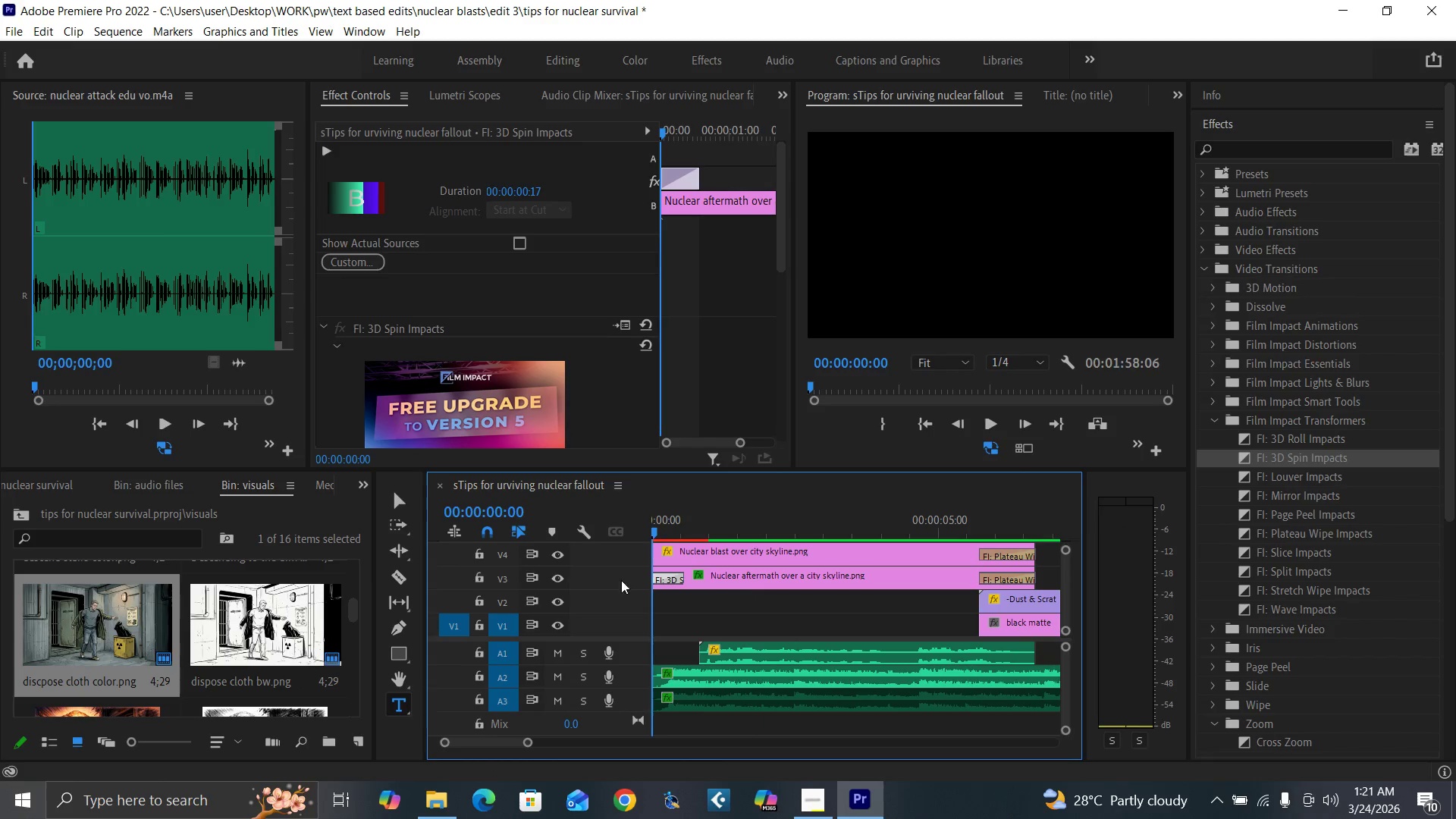 
key(Space)
 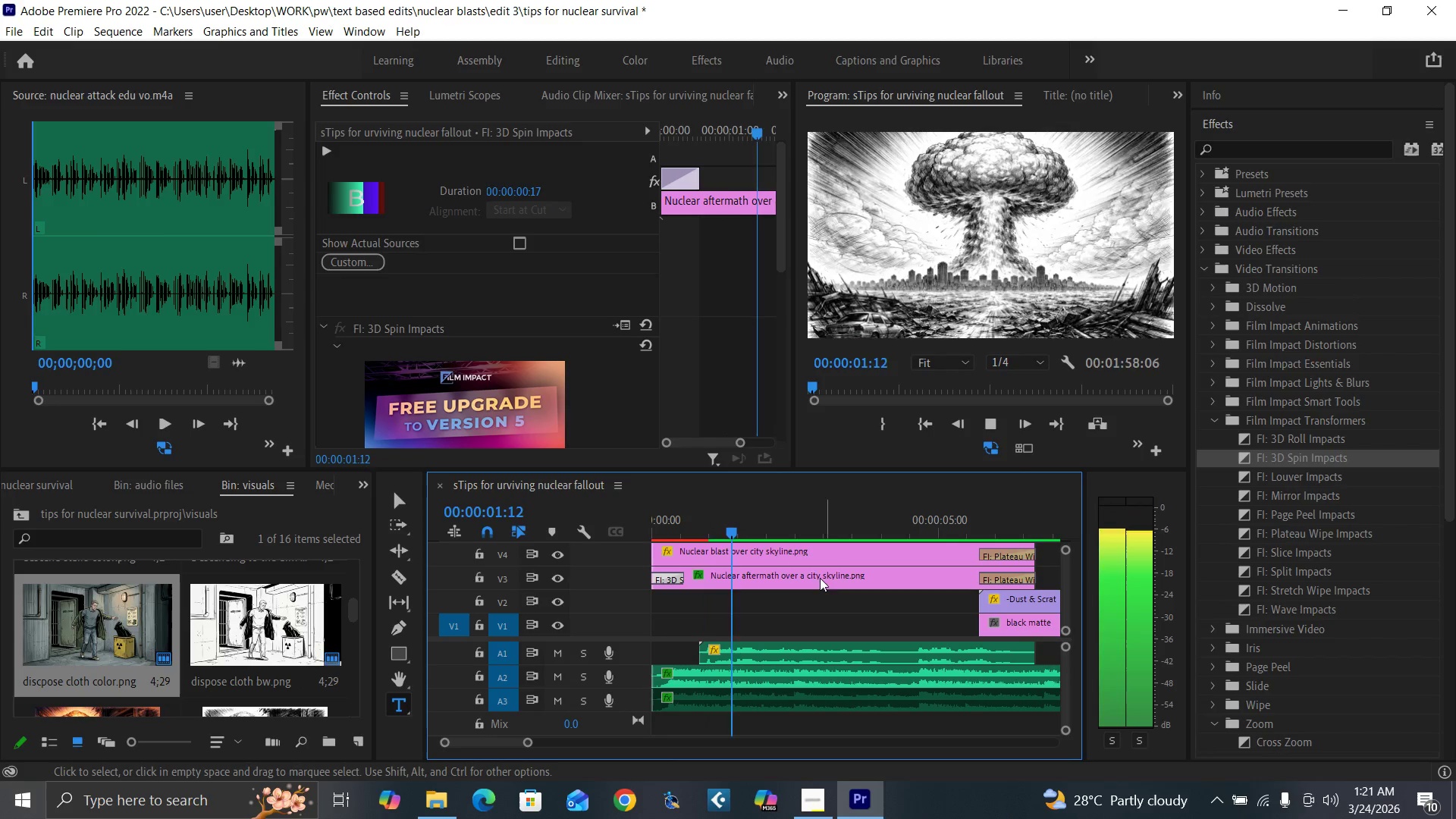 
left_click_drag(start_coordinate=[720, 528], to_coordinate=[695, 597])
 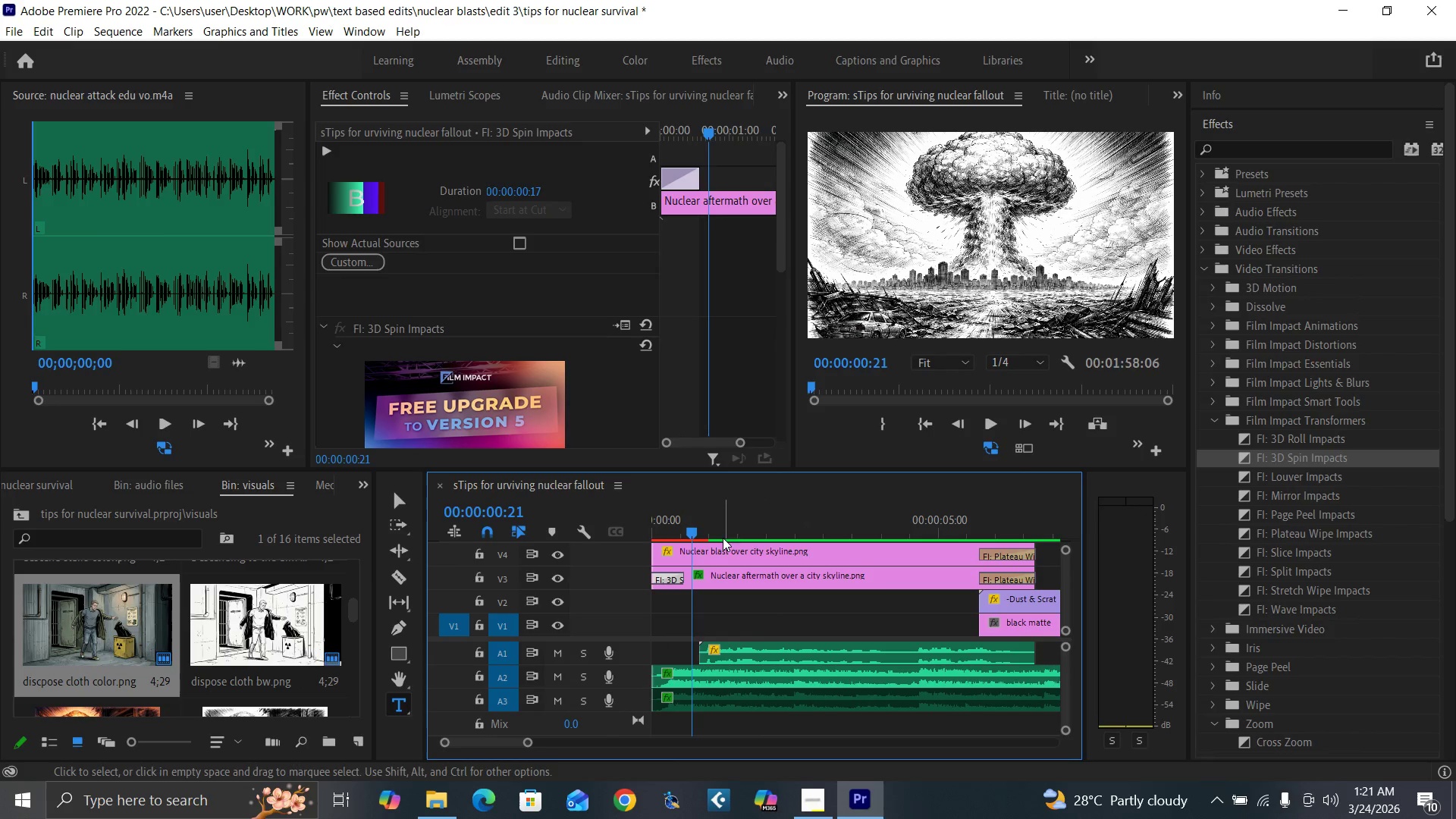 
left_click_drag(start_coordinate=[723, 532], to_coordinate=[619, 596])
 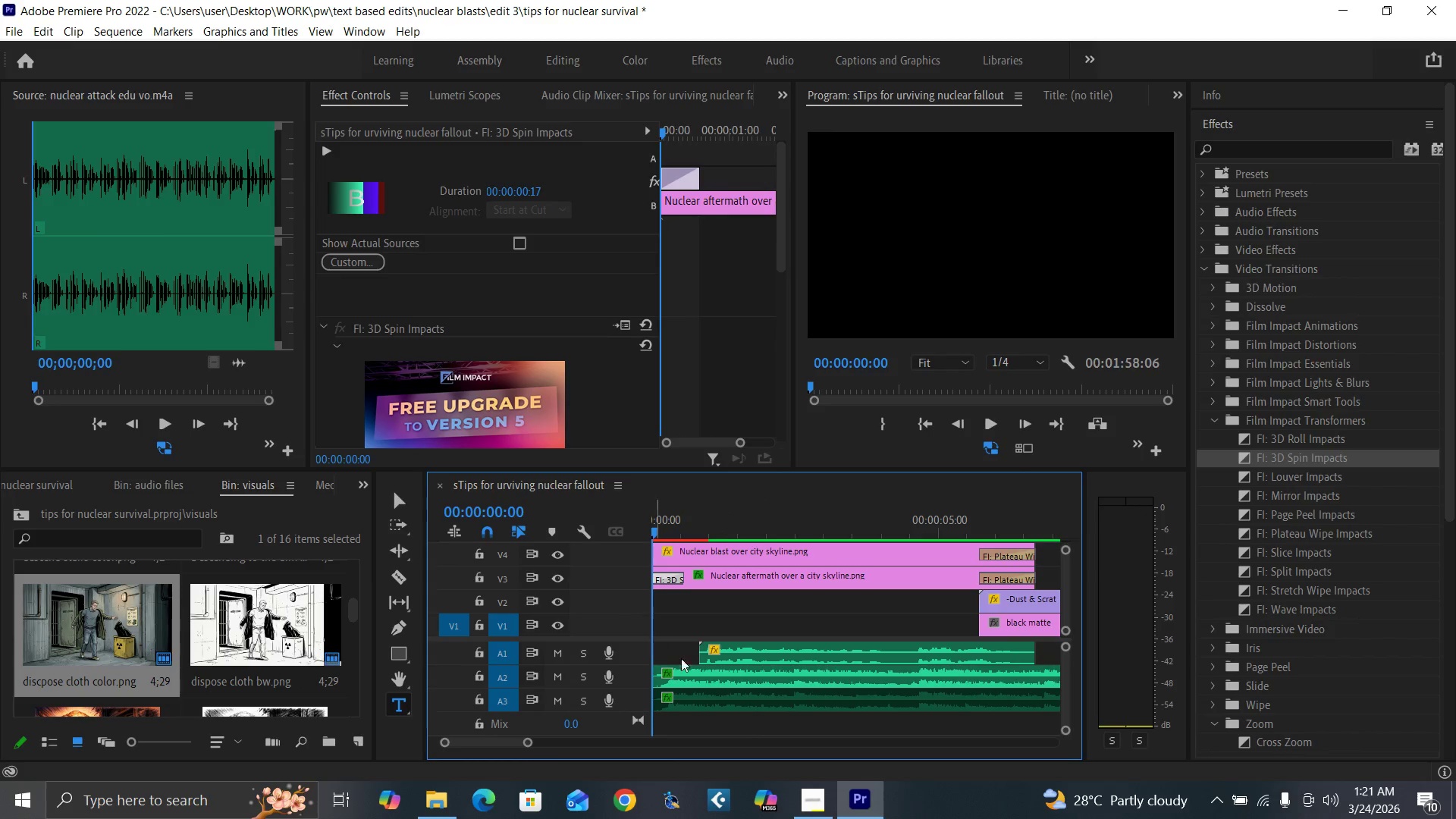 
key(Space)
 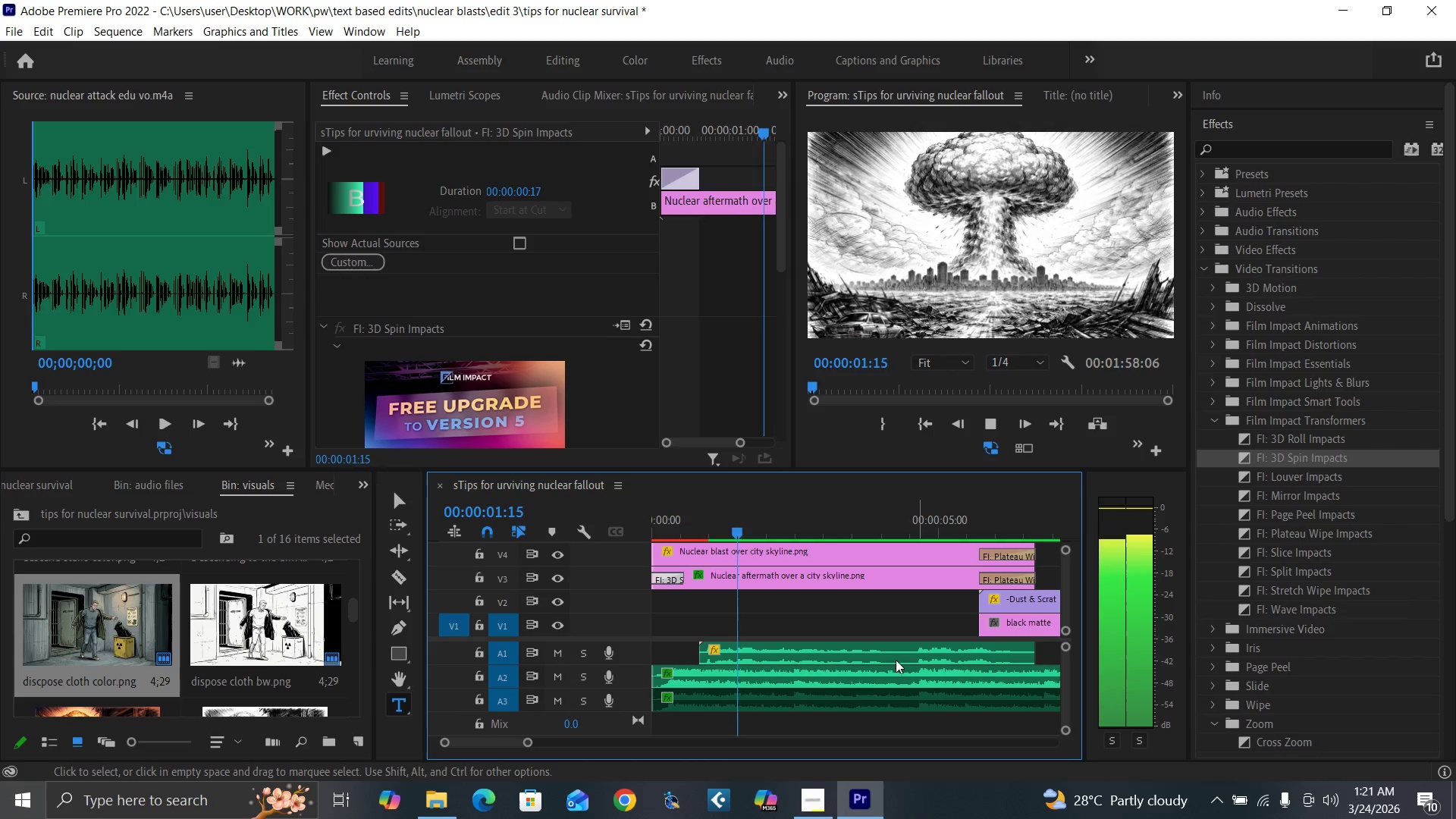 
key(Space)
 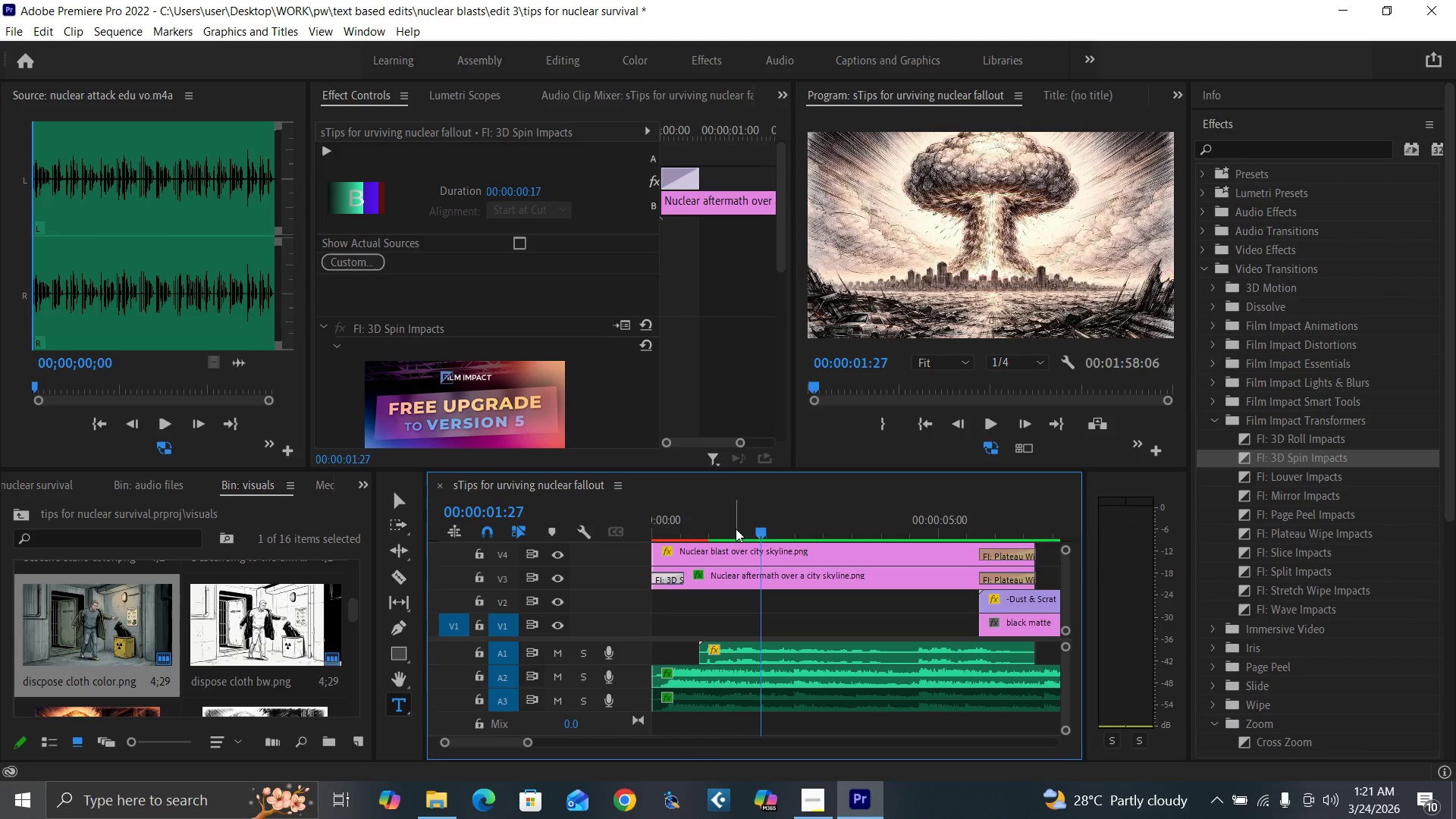 
left_click_drag(start_coordinate=[736, 529], to_coordinate=[625, 584])
 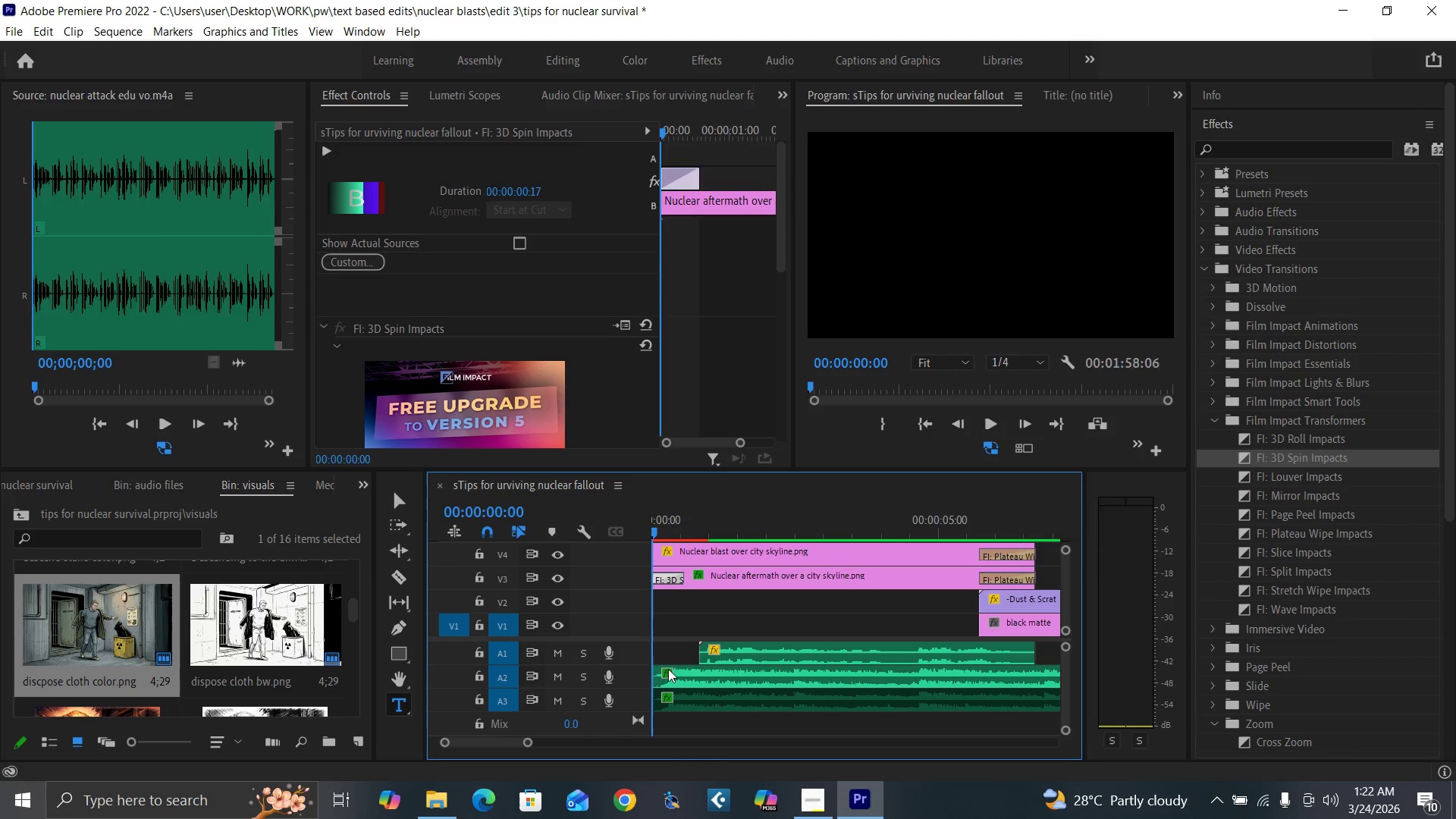 
key(Space)
 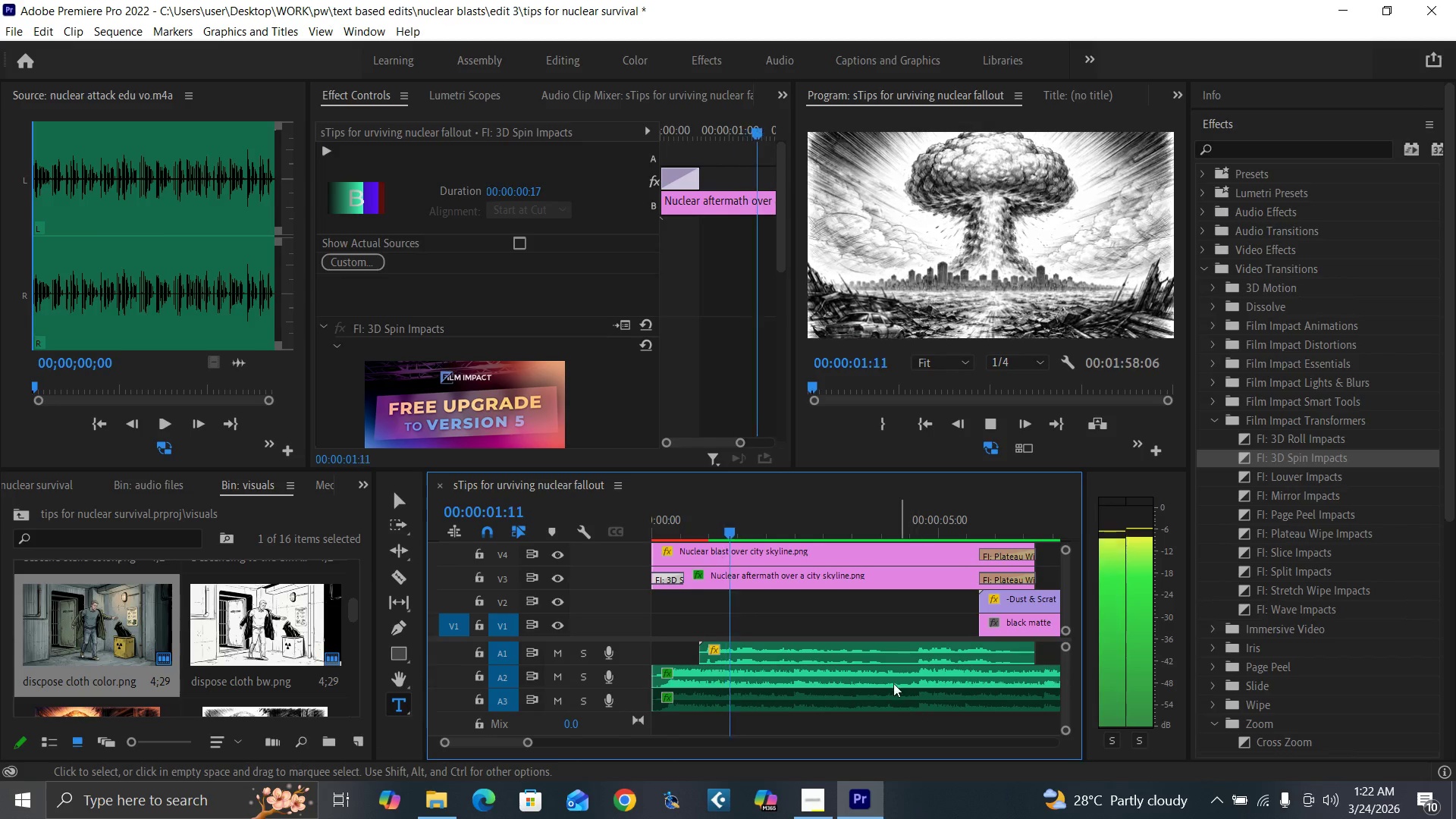 
key(Space)
 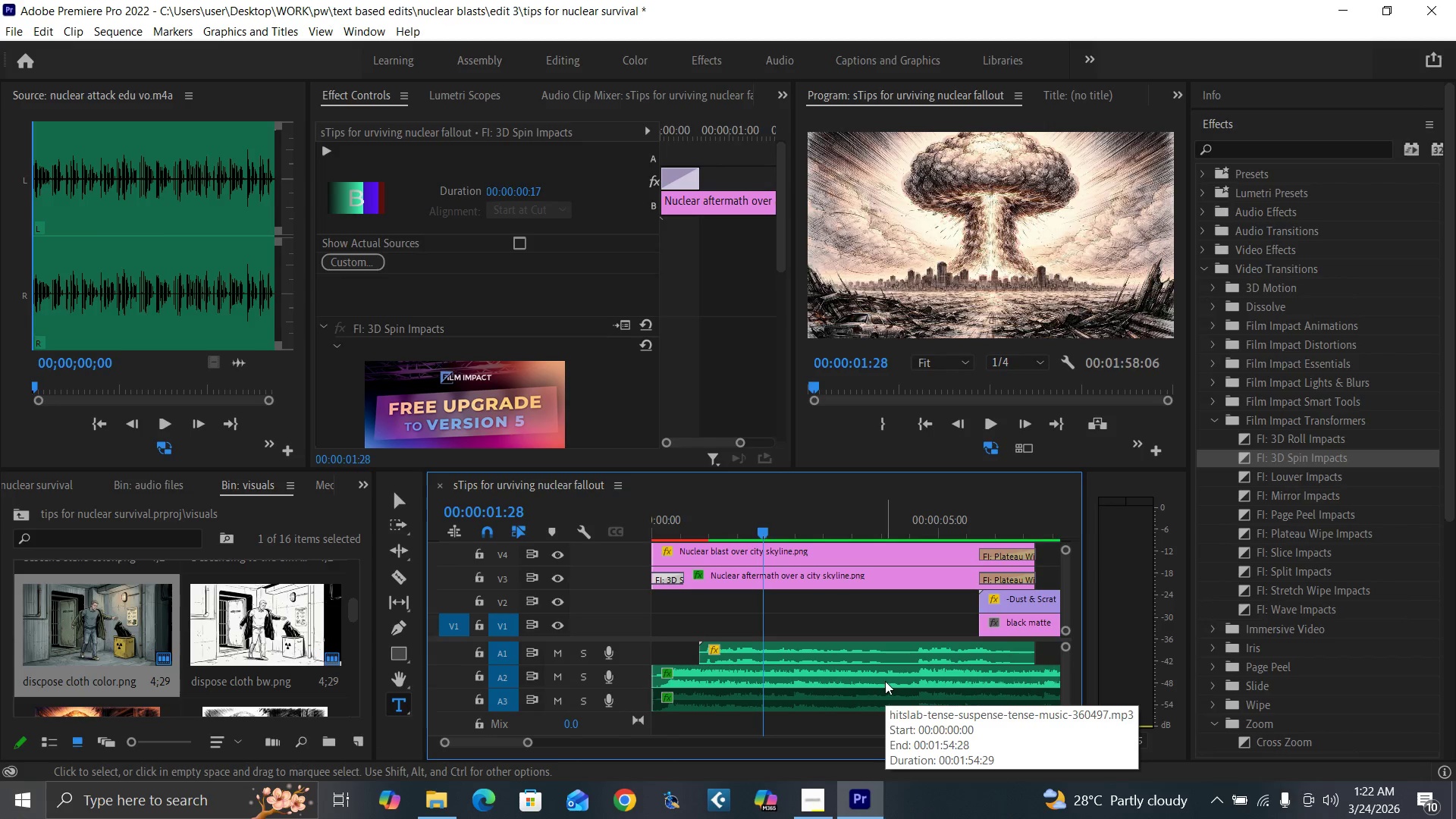 
key(Control+S)
 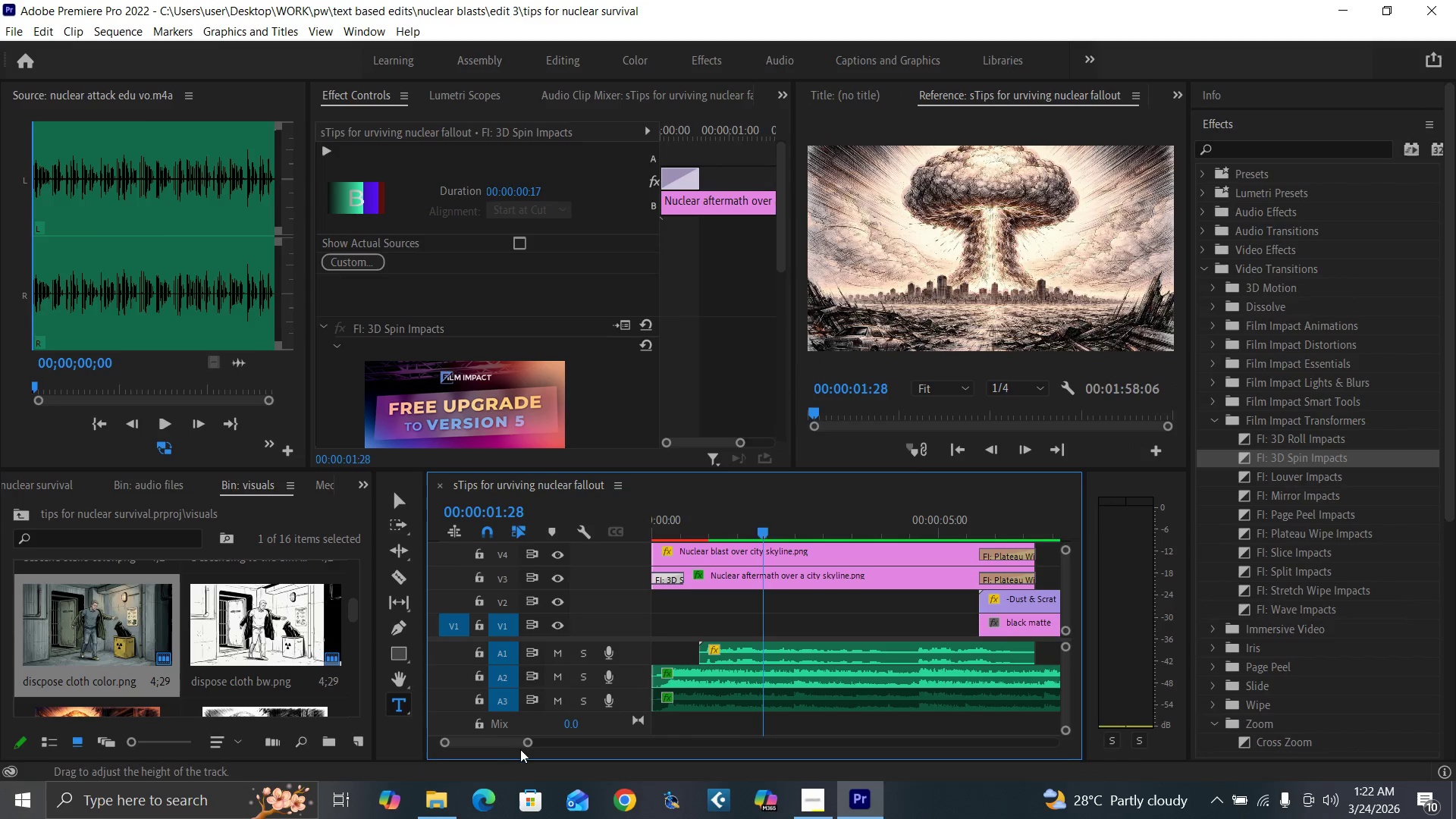 
left_click_drag(start_coordinate=[529, 744], to_coordinate=[519, 743])
 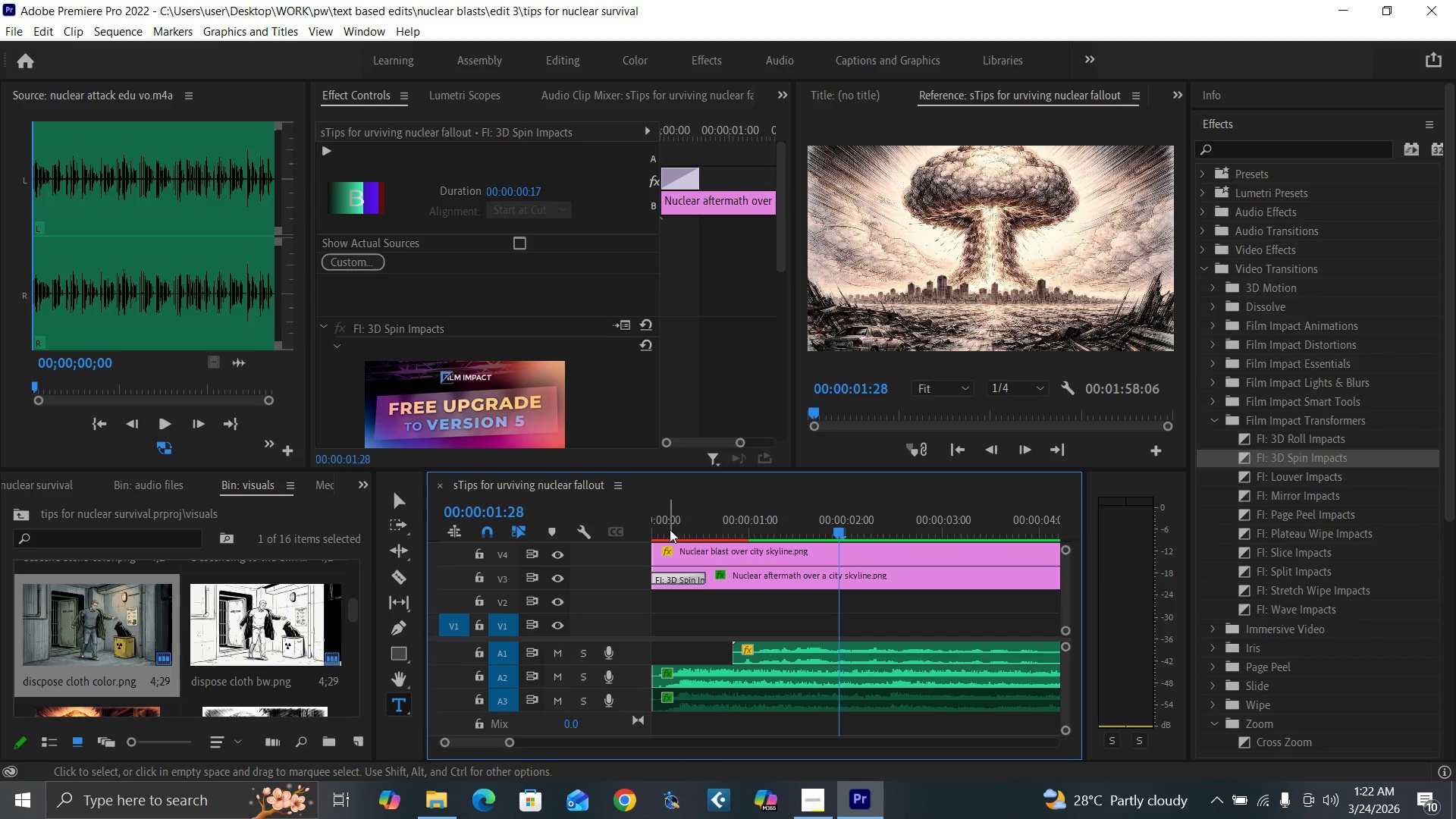 
left_click_drag(start_coordinate=[673, 529], to_coordinate=[627, 563])
 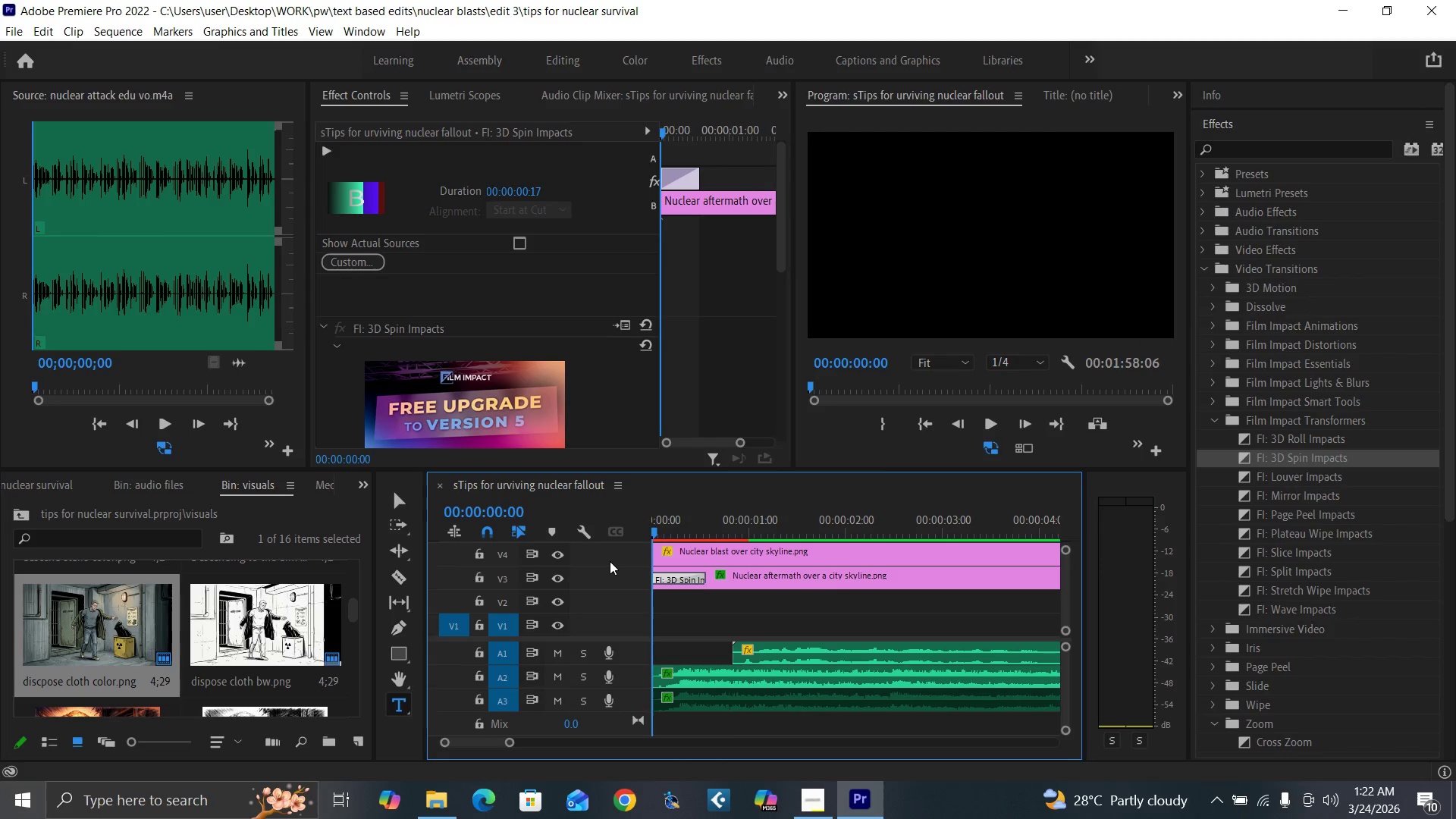 
key(ArrowRight)
 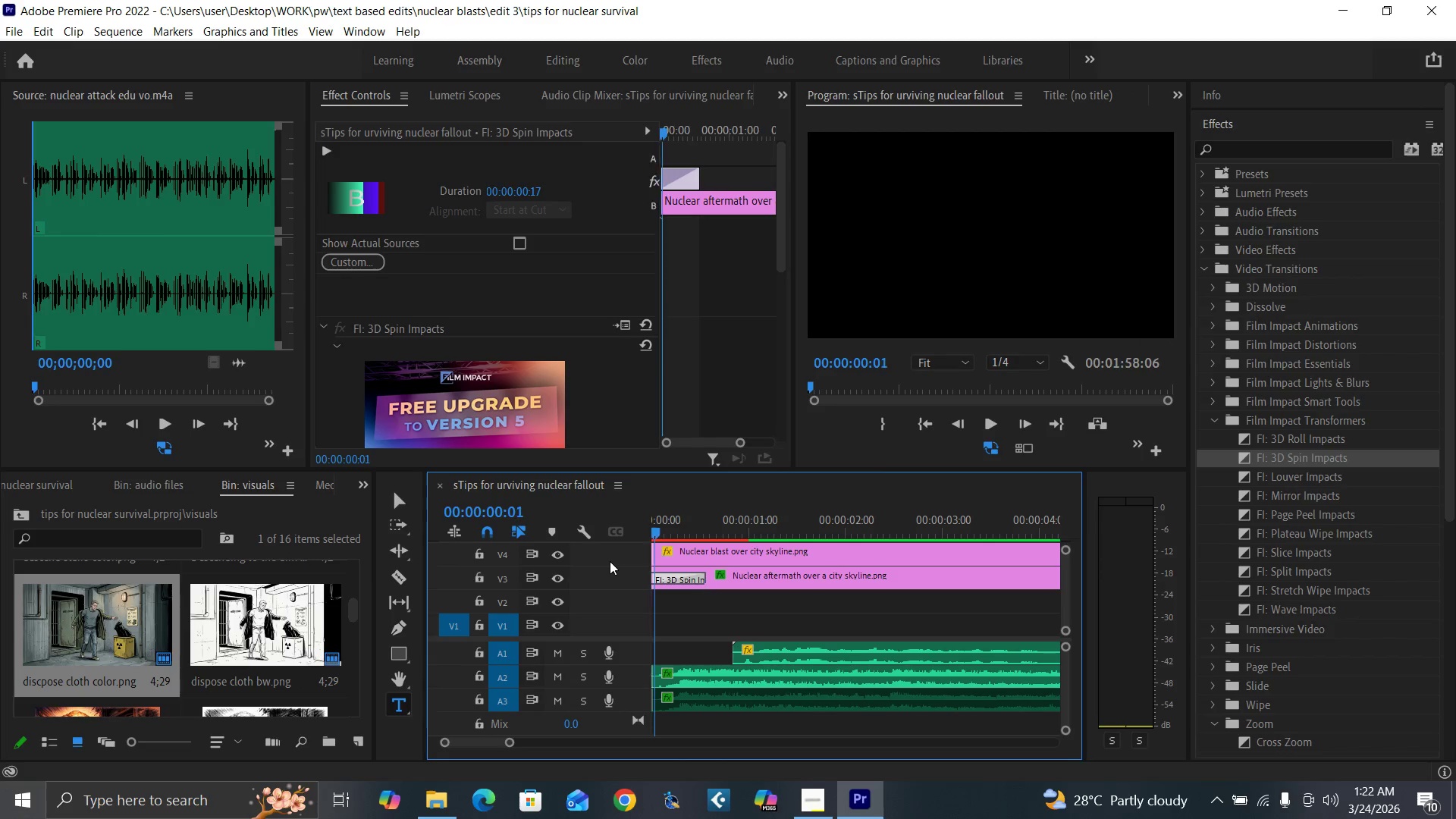 
key(ArrowRight)
 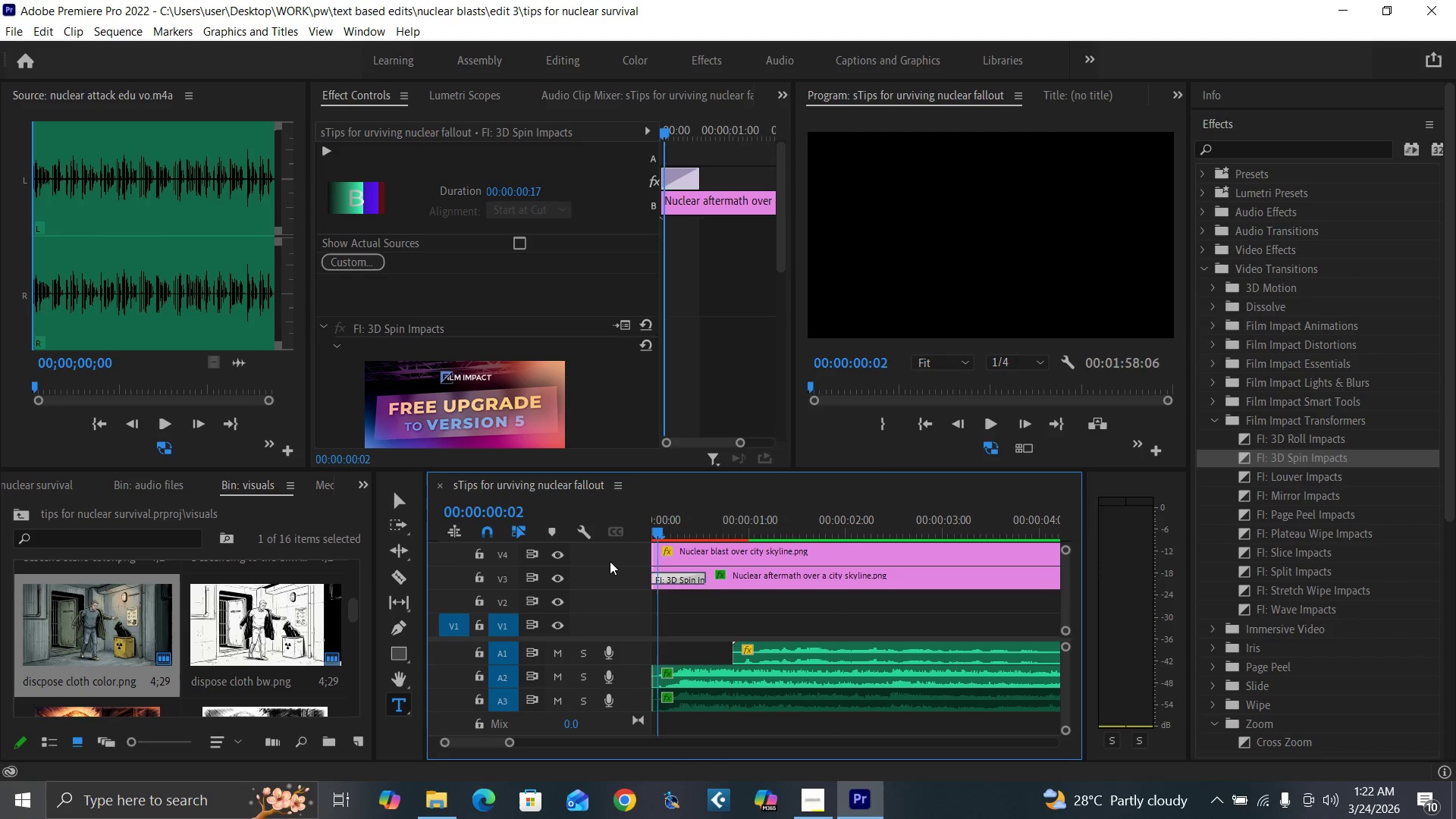 
key(ArrowRight)
 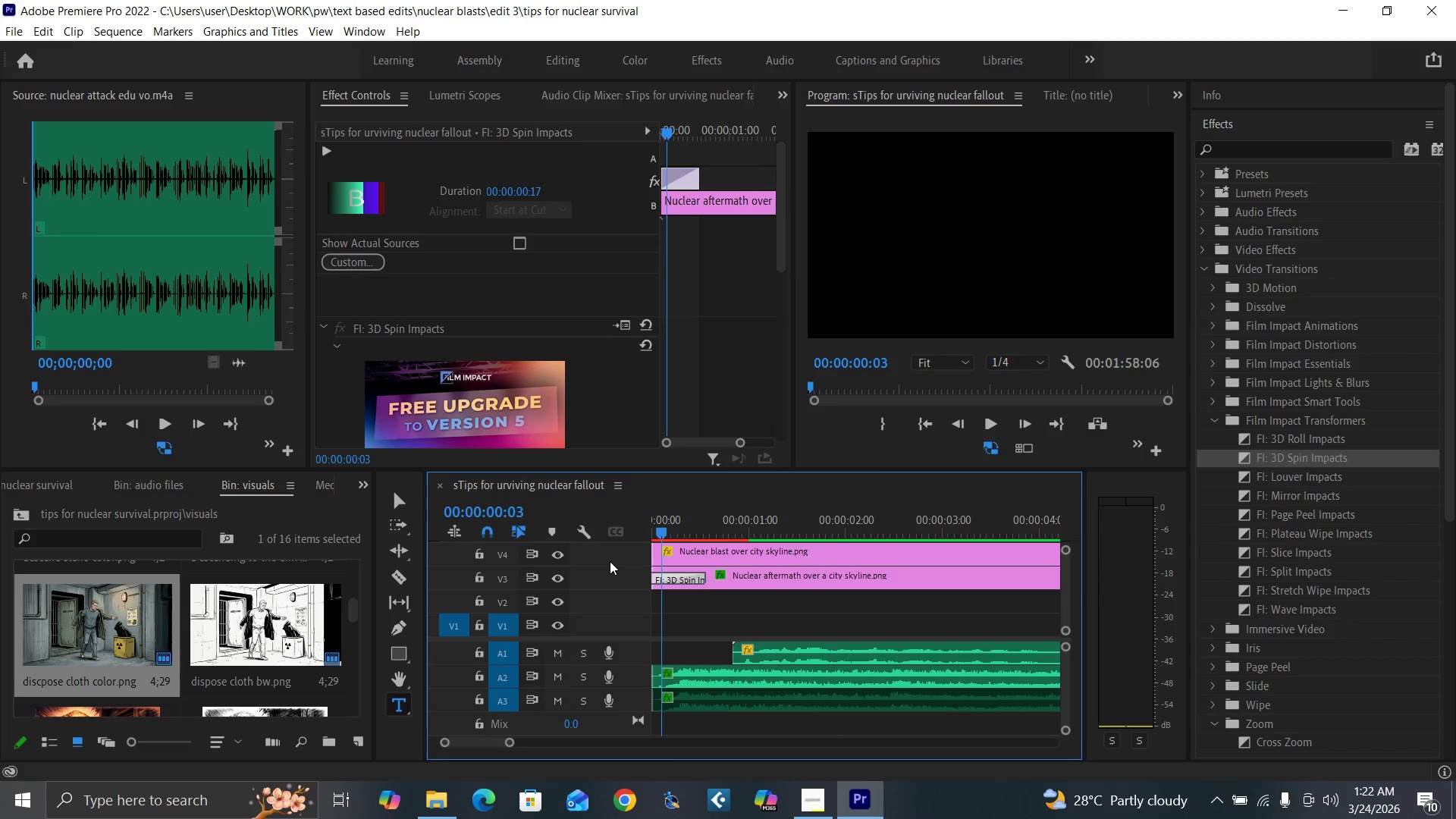 
key(ArrowRight)
 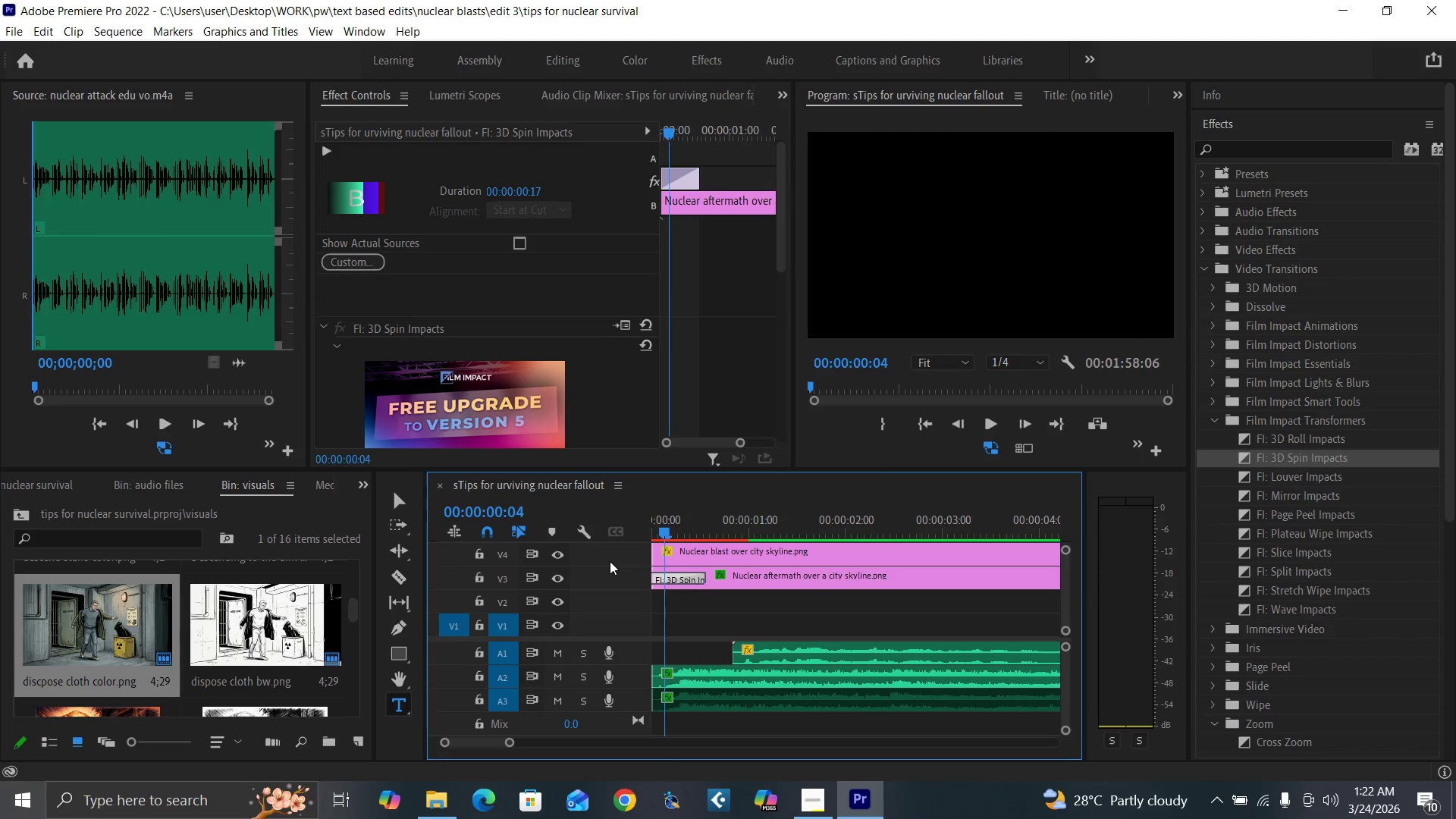 
key(ArrowRight)
 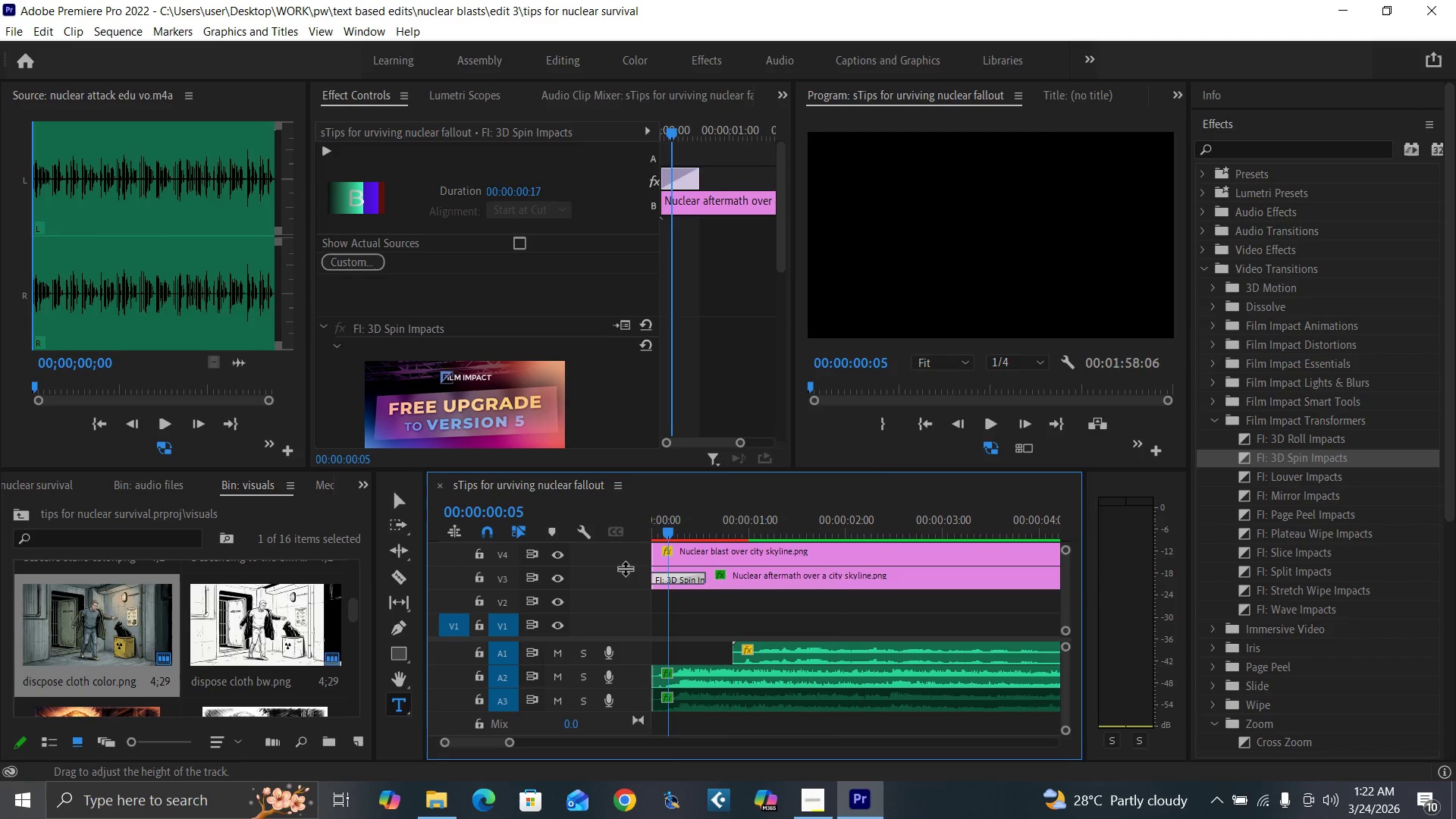 
key(ArrowRight)
 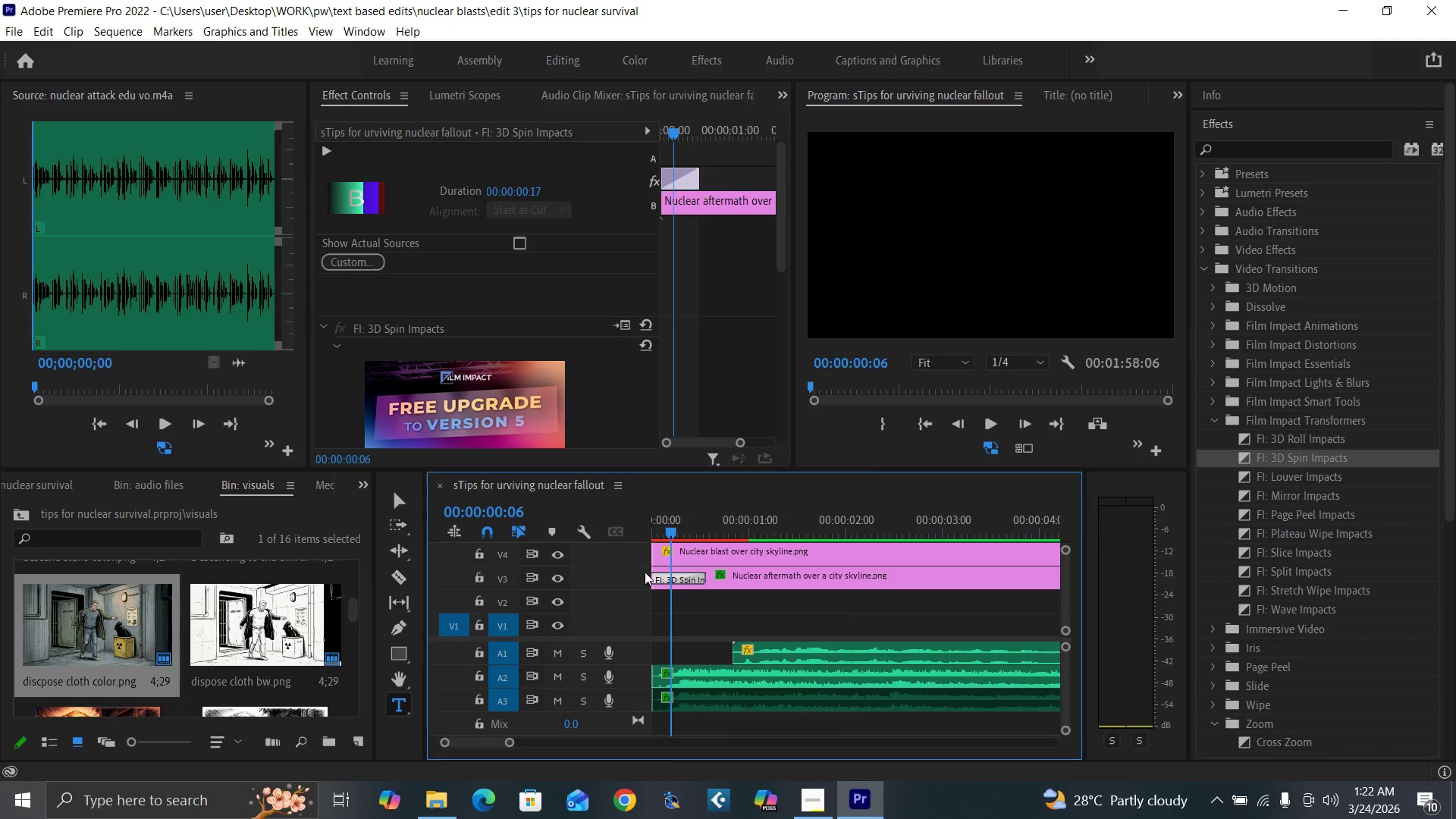 
key(ArrowRight)
 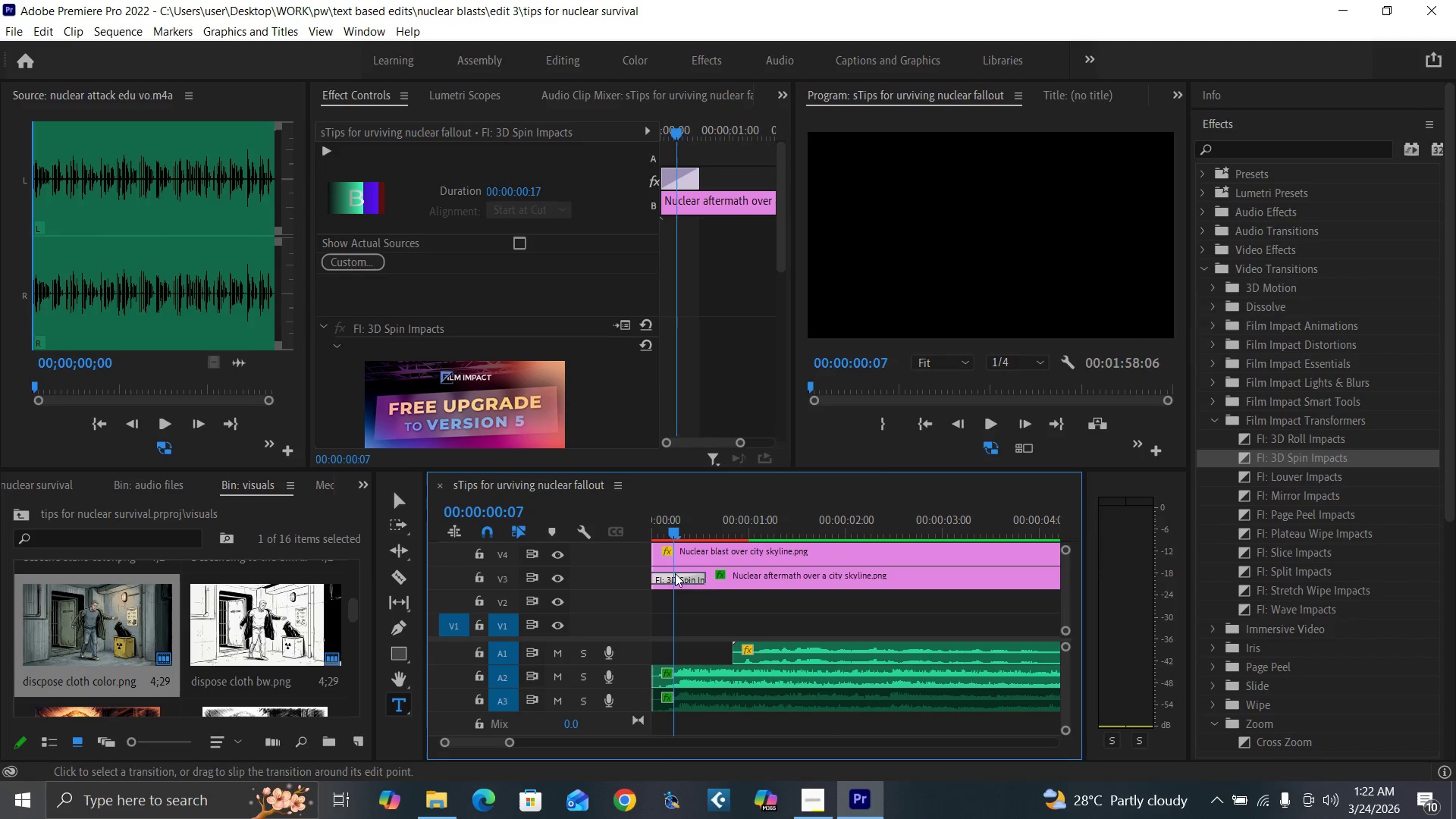 
key(ArrowRight)
 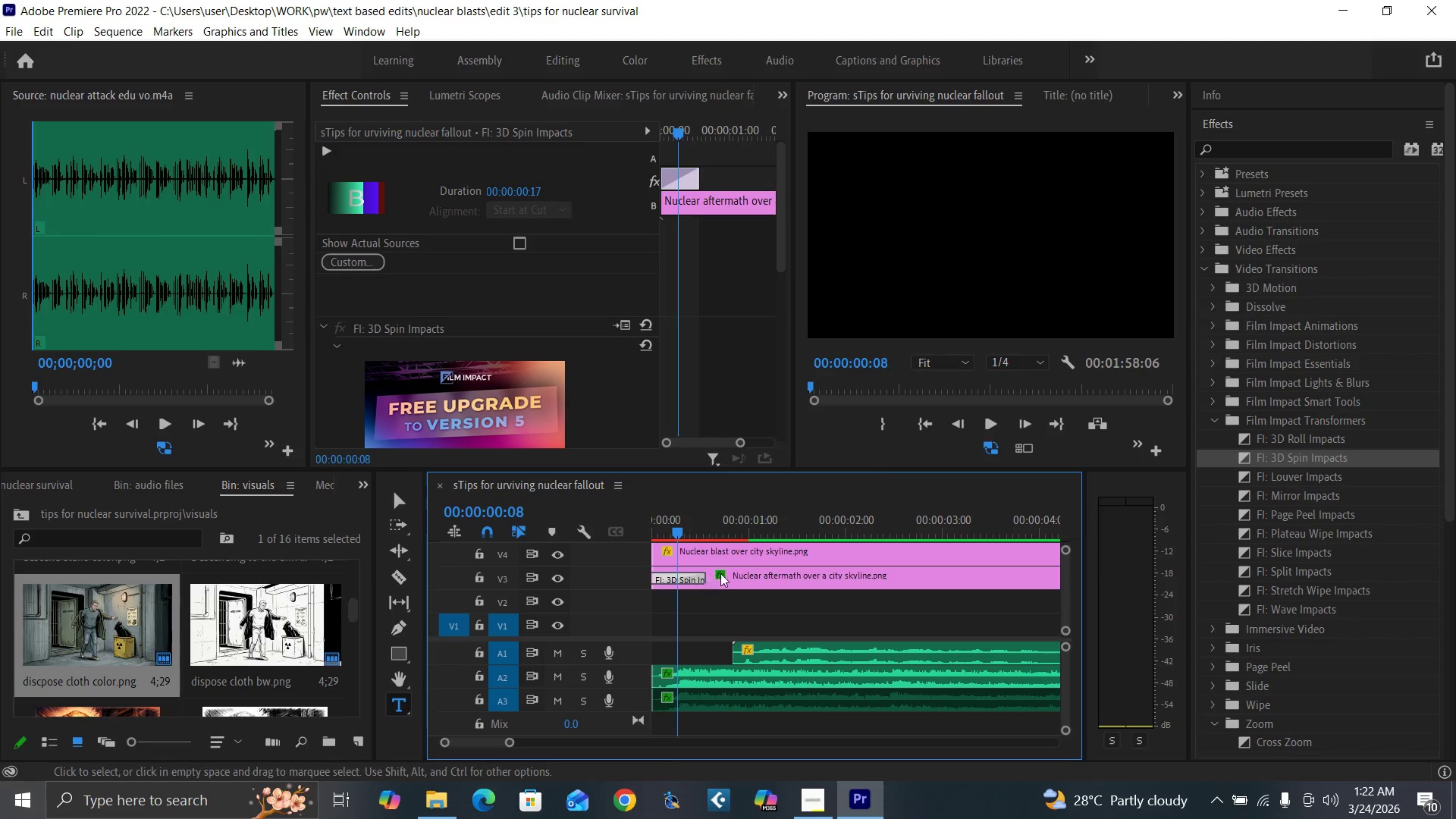 
key(ArrowRight)
 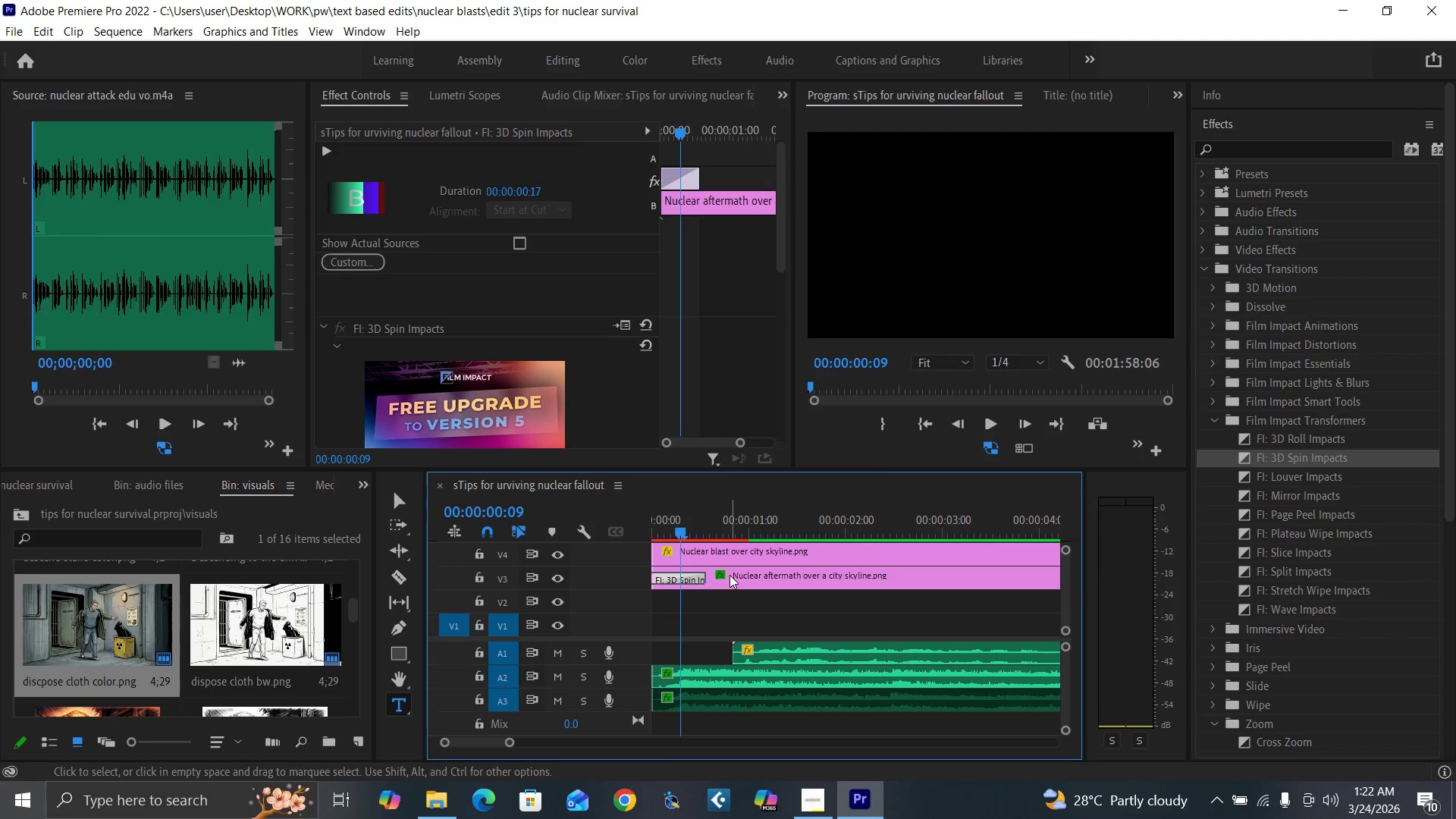 
key(ArrowRight)
 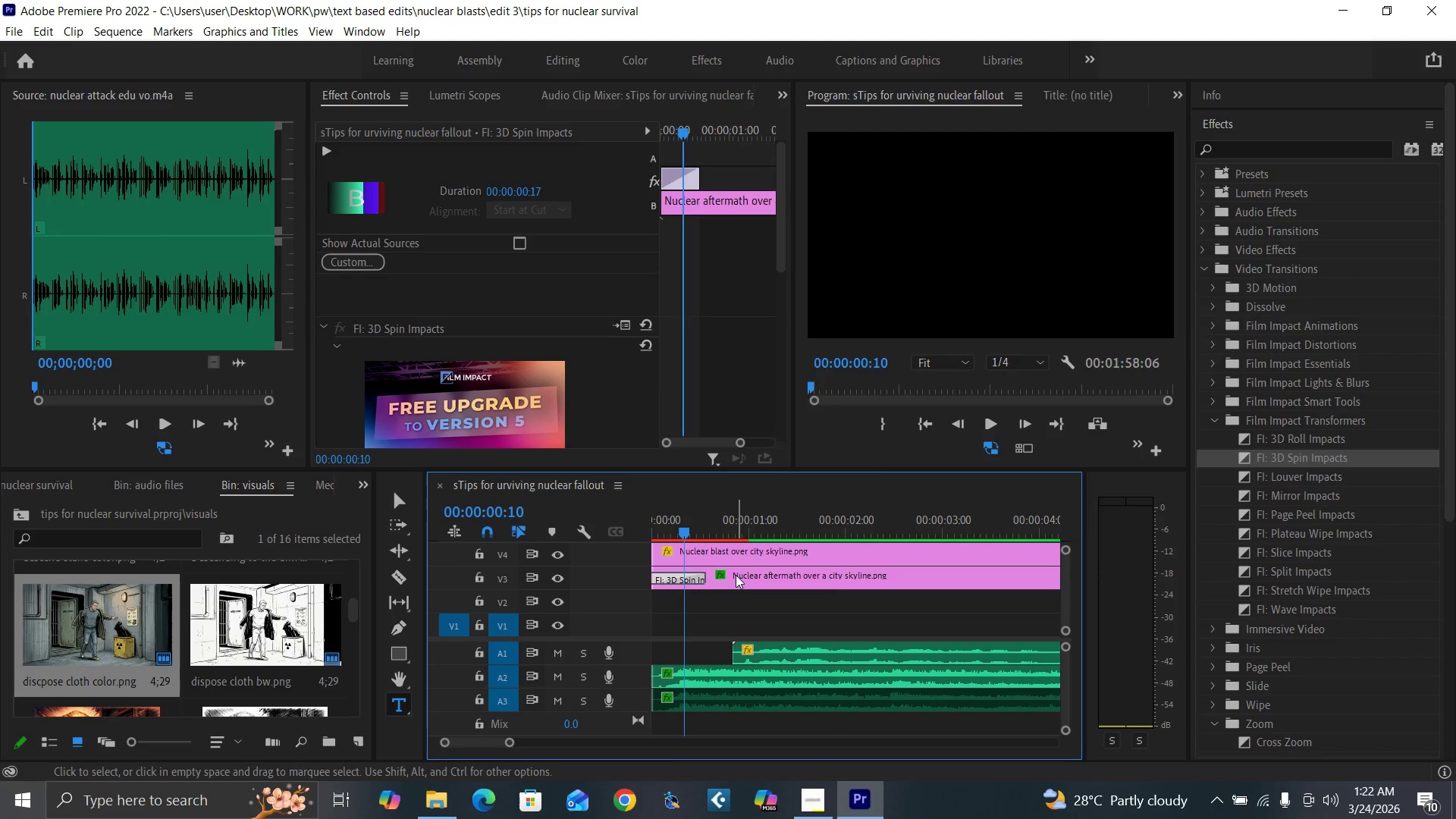 
key(ArrowRight)
 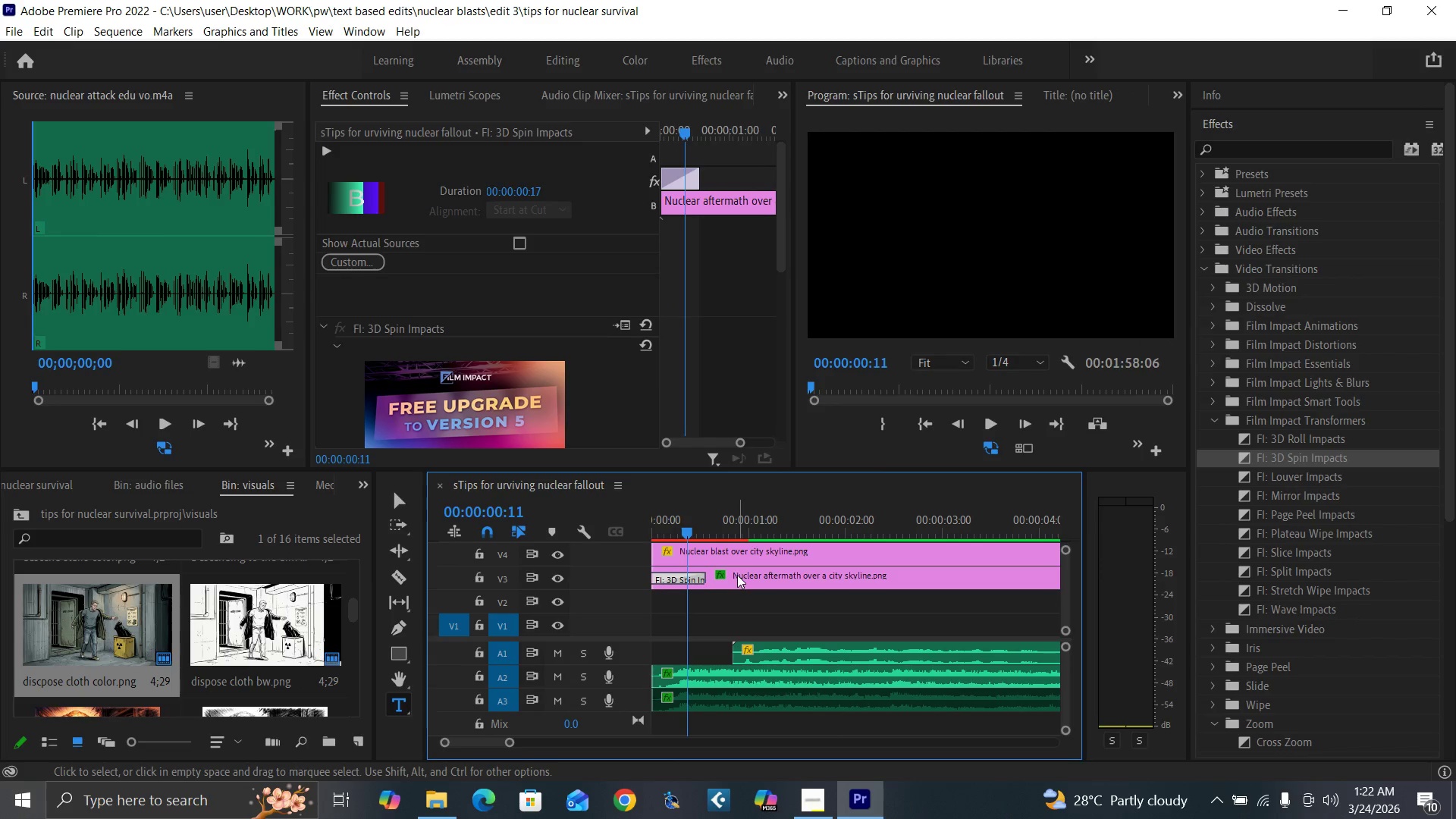 
key(ArrowRight)
 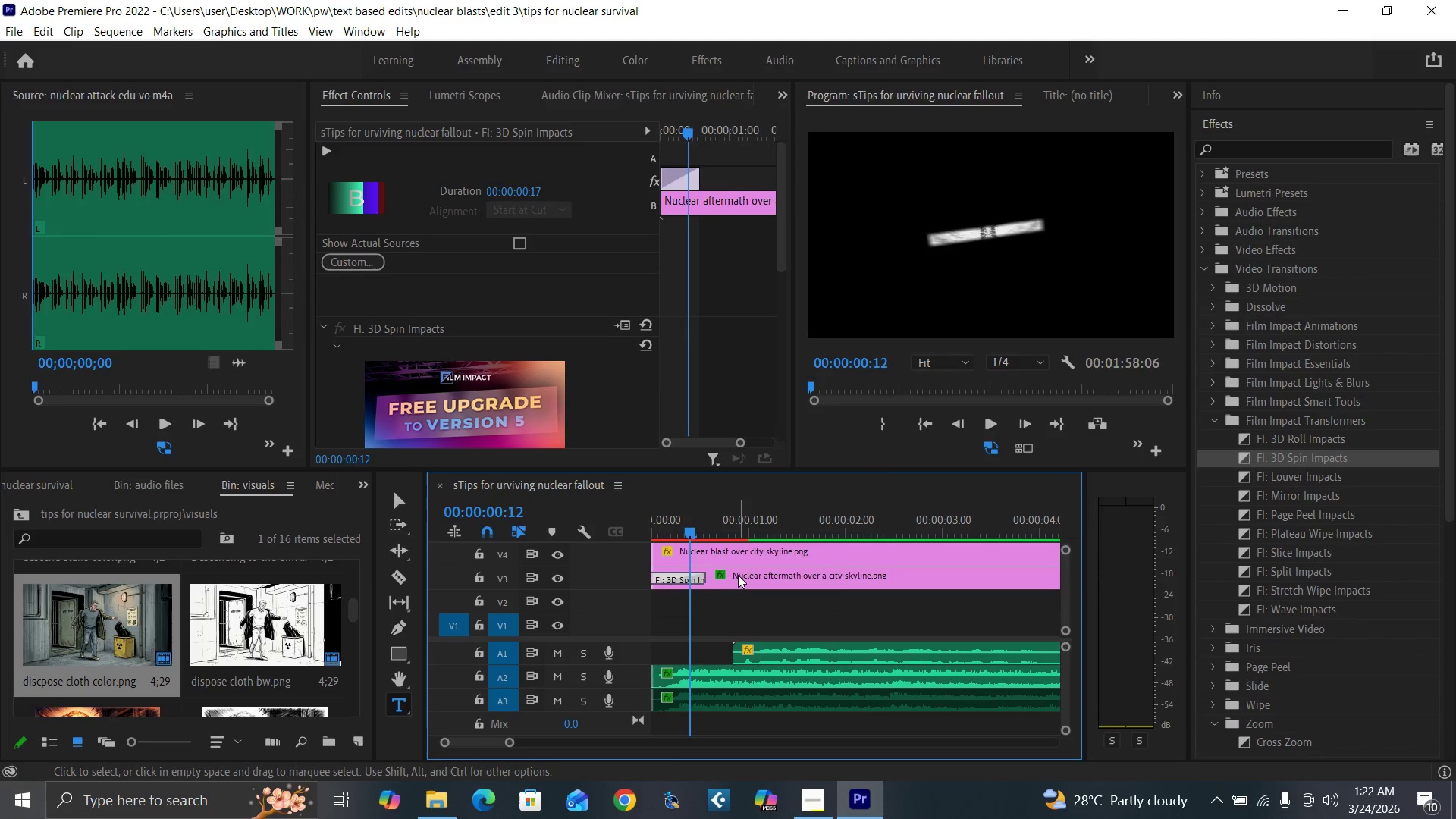 
key(ArrowRight)
 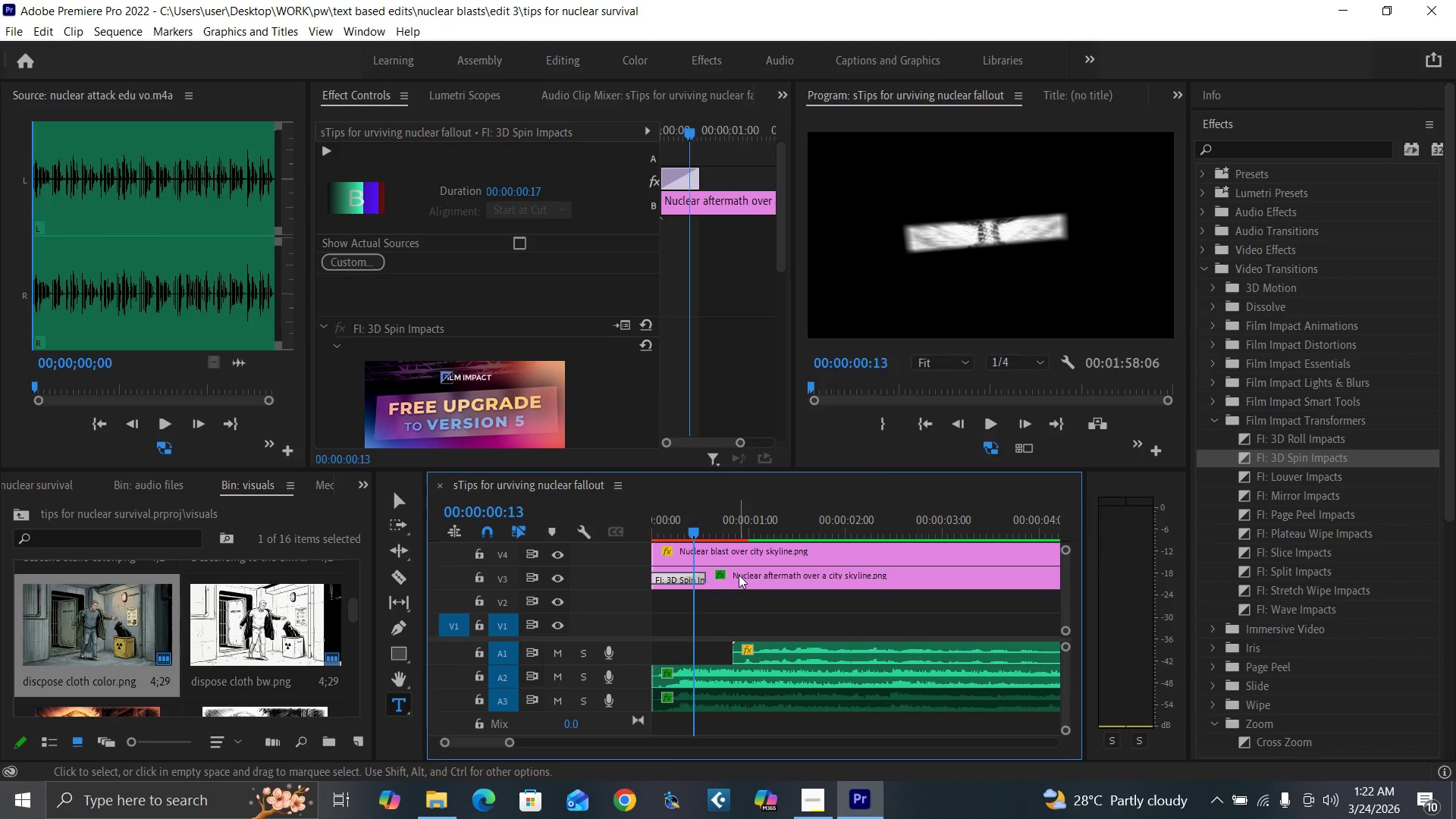 
key(ArrowRight)
 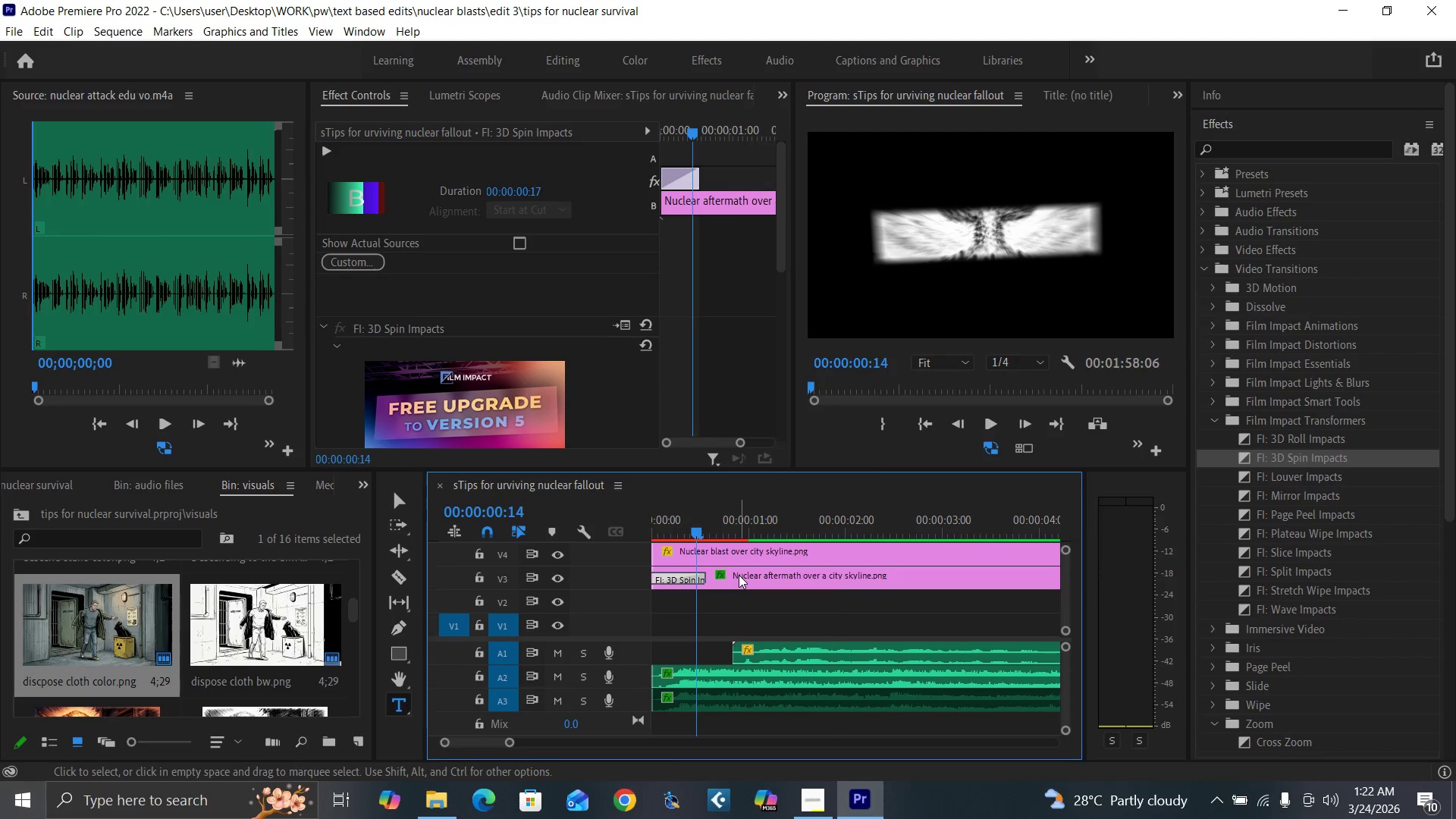 
key(ArrowRight)
 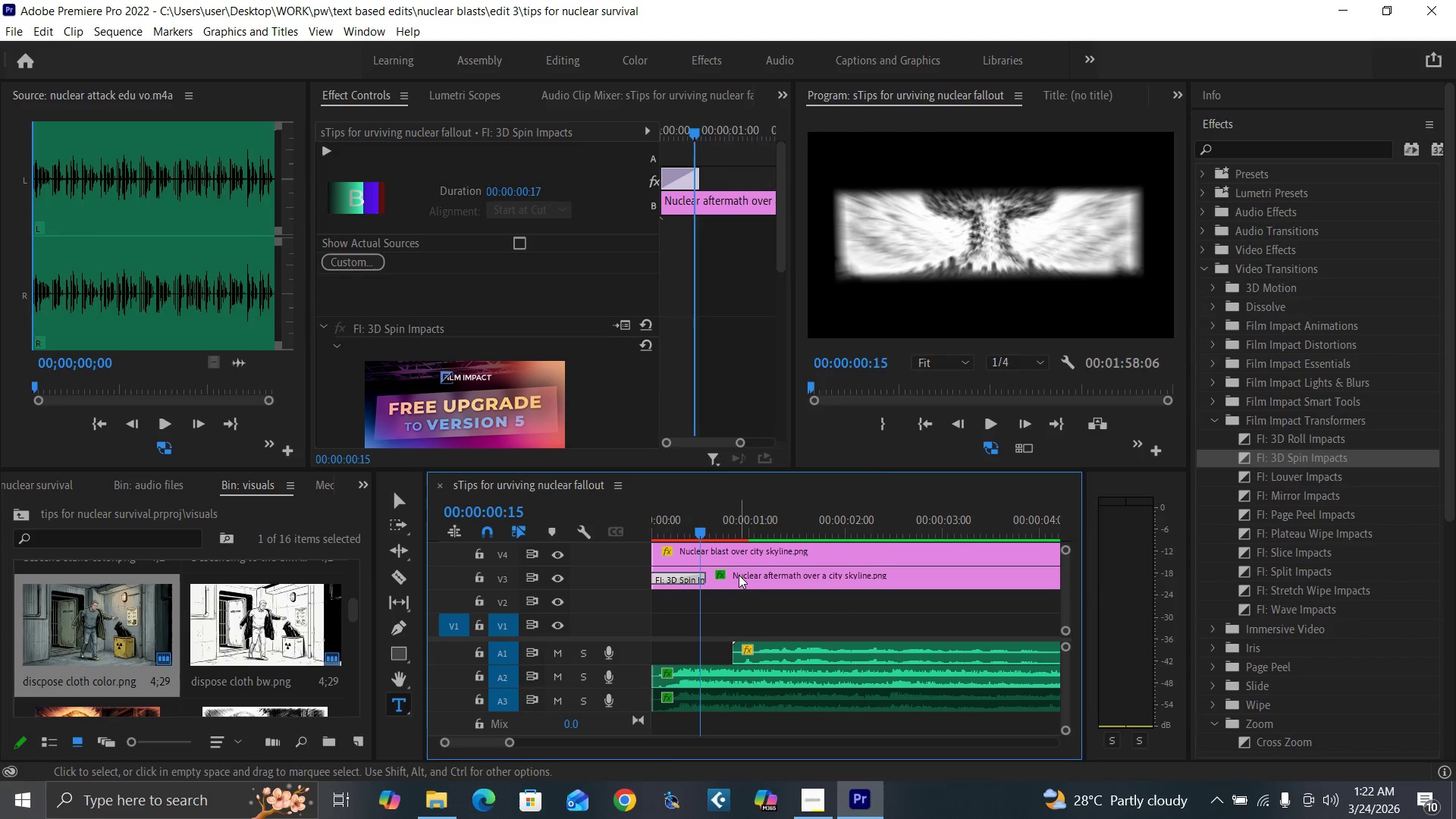 
key(ArrowRight)
 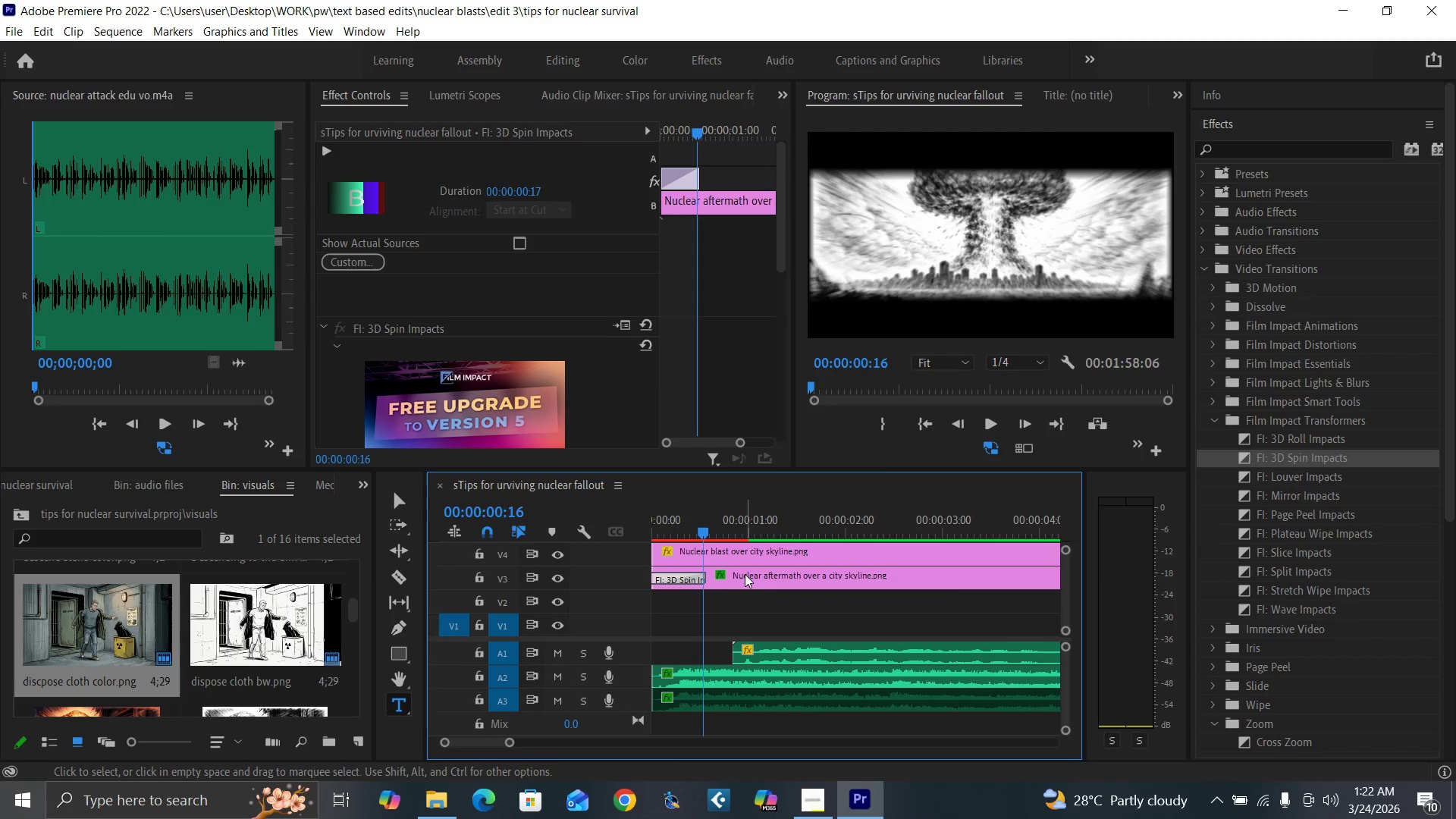 
key(Equal)
 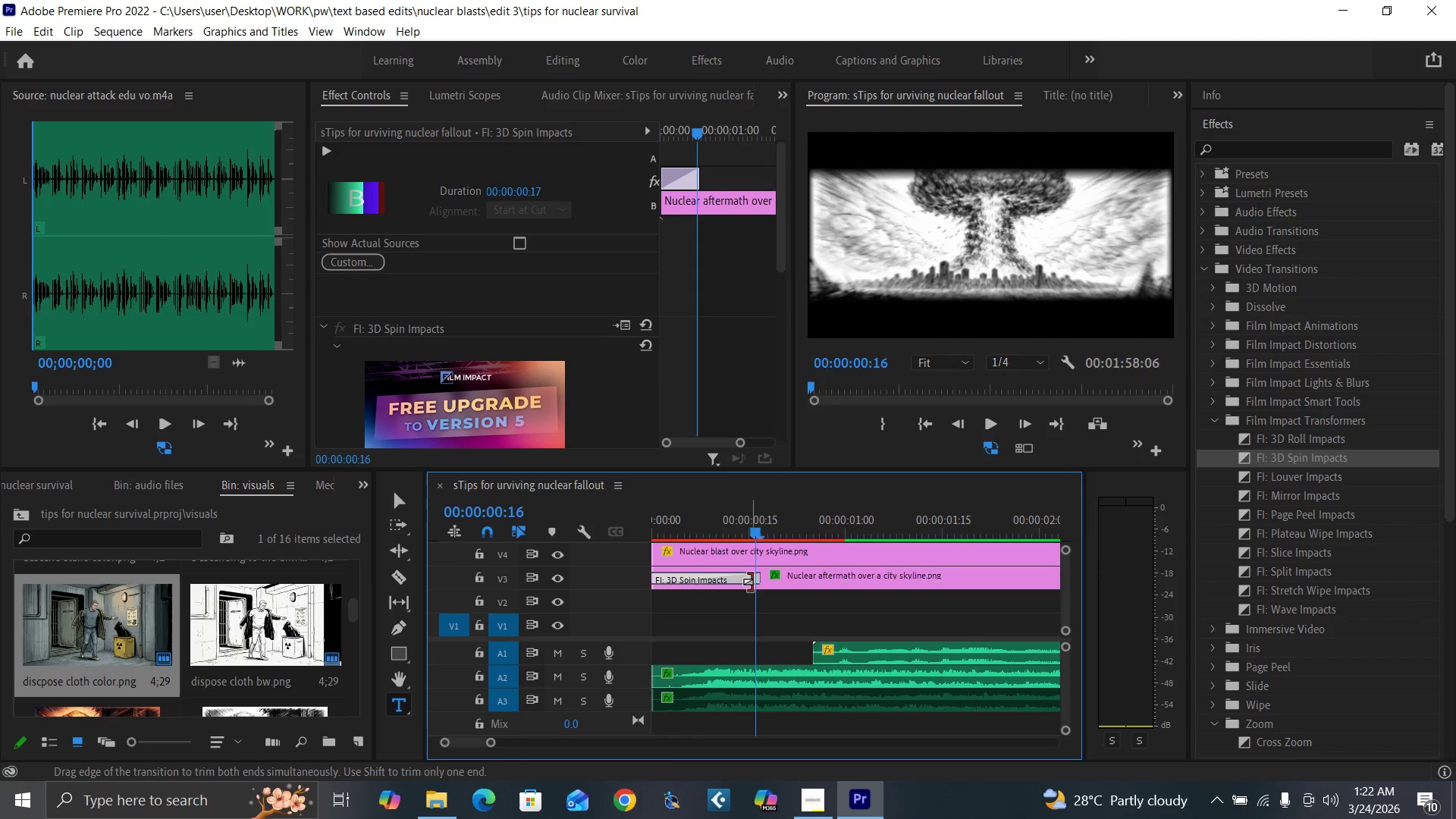 
key(Equal)
 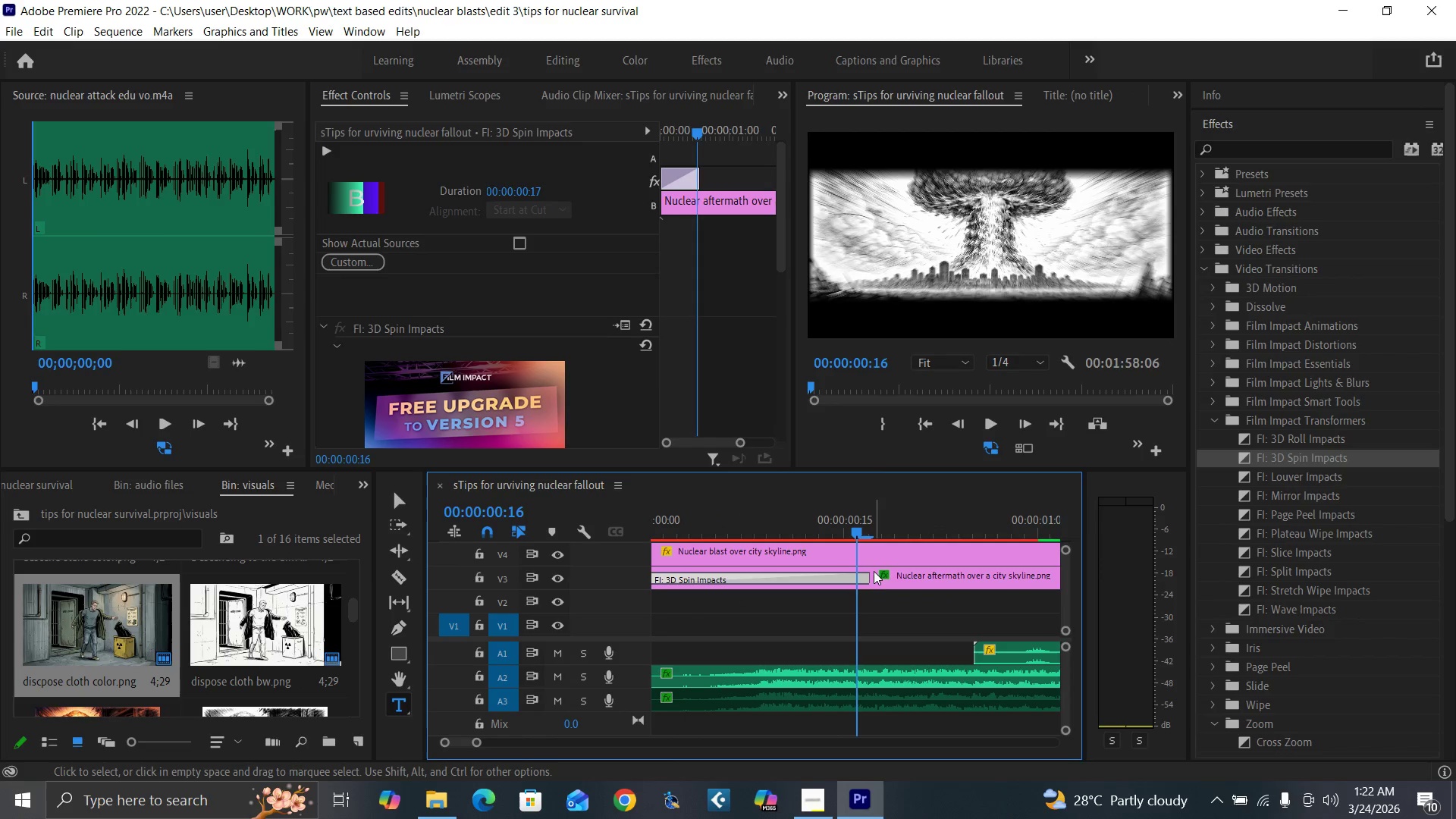 
key(ArrowRight)
 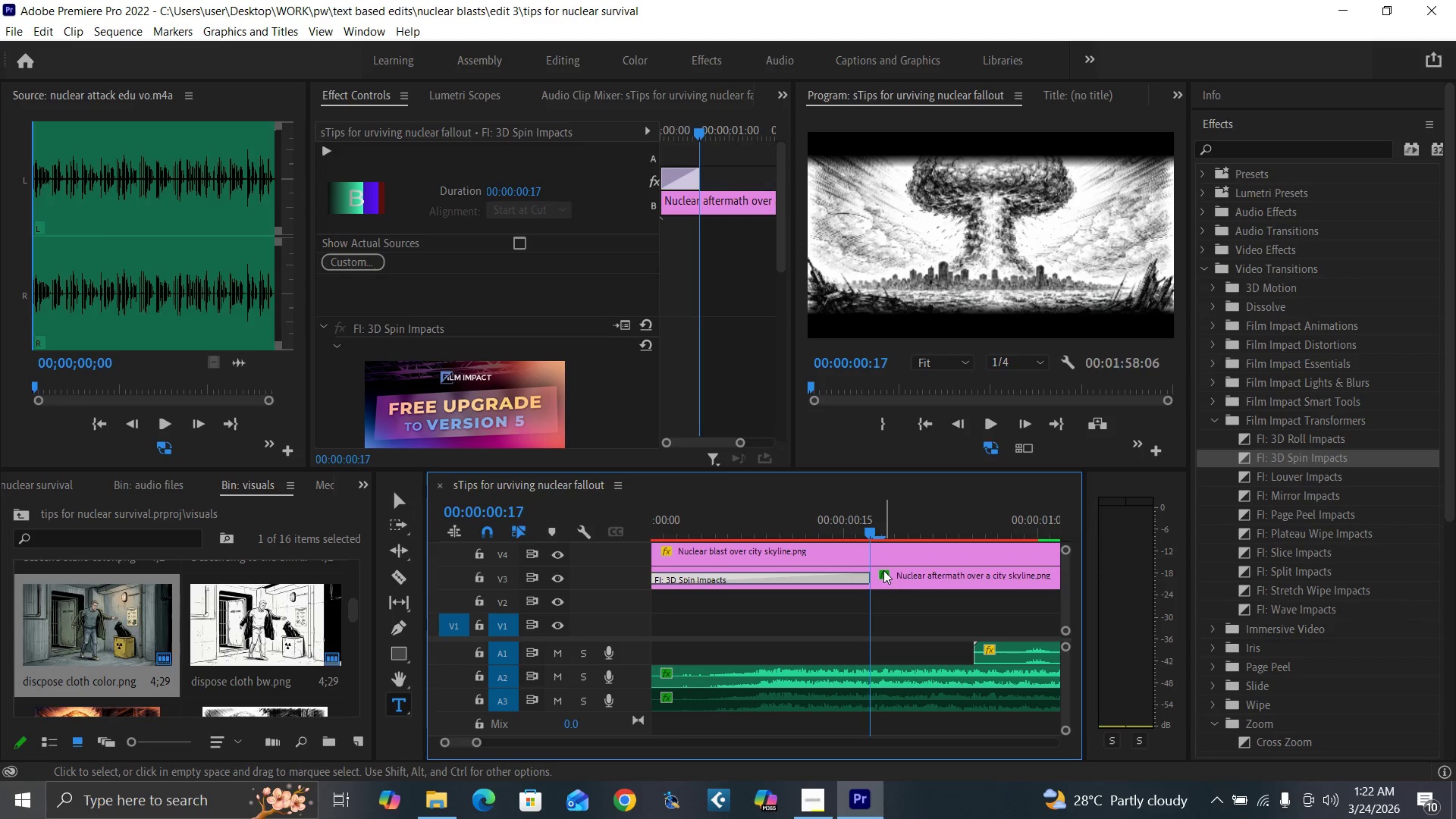 
key(ArrowLeft)
 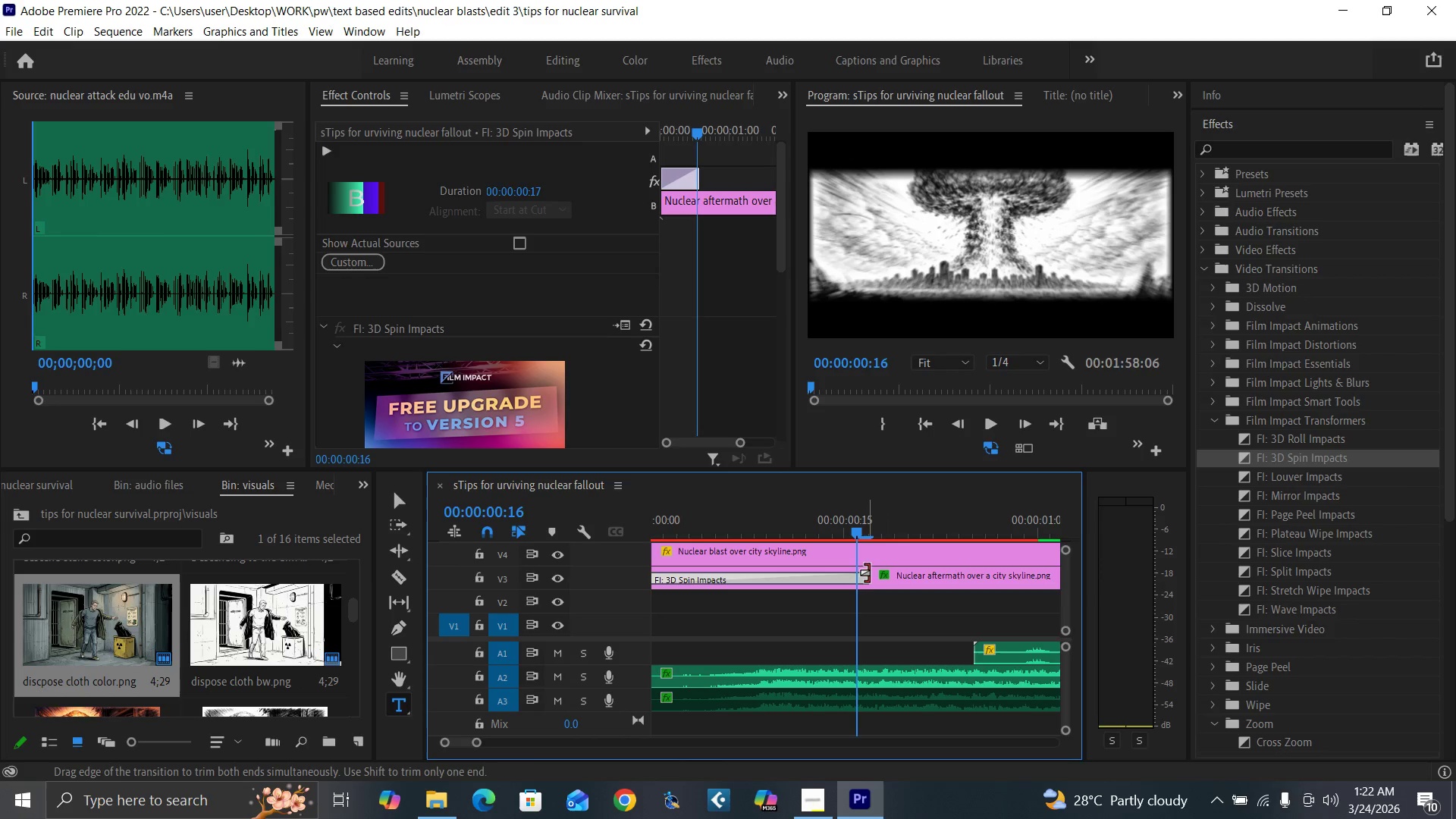 
left_click_drag(start_coordinate=[867, 573], to_coordinate=[857, 578])
 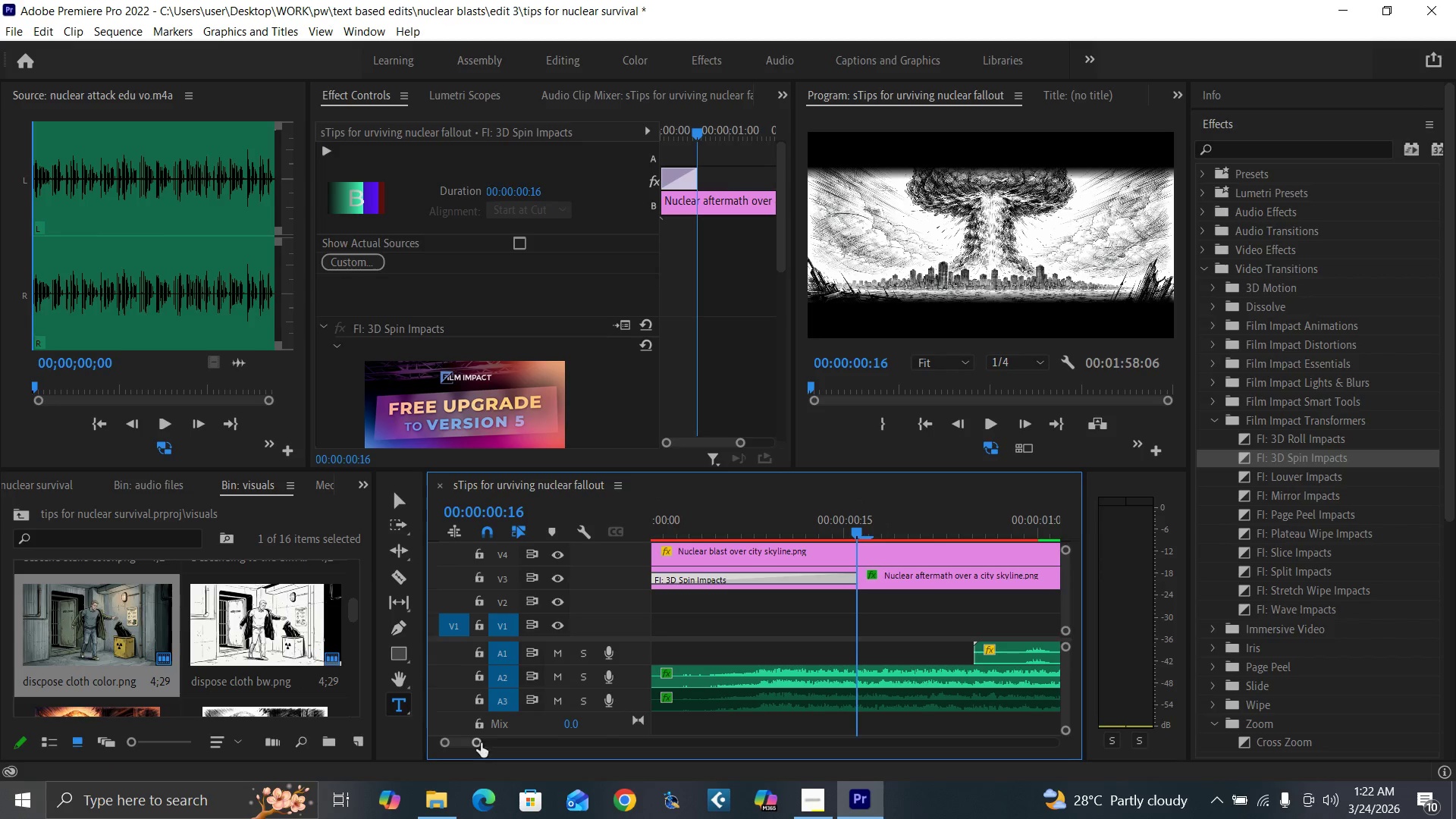 
left_click_drag(start_coordinate=[477, 742], to_coordinate=[502, 755])
 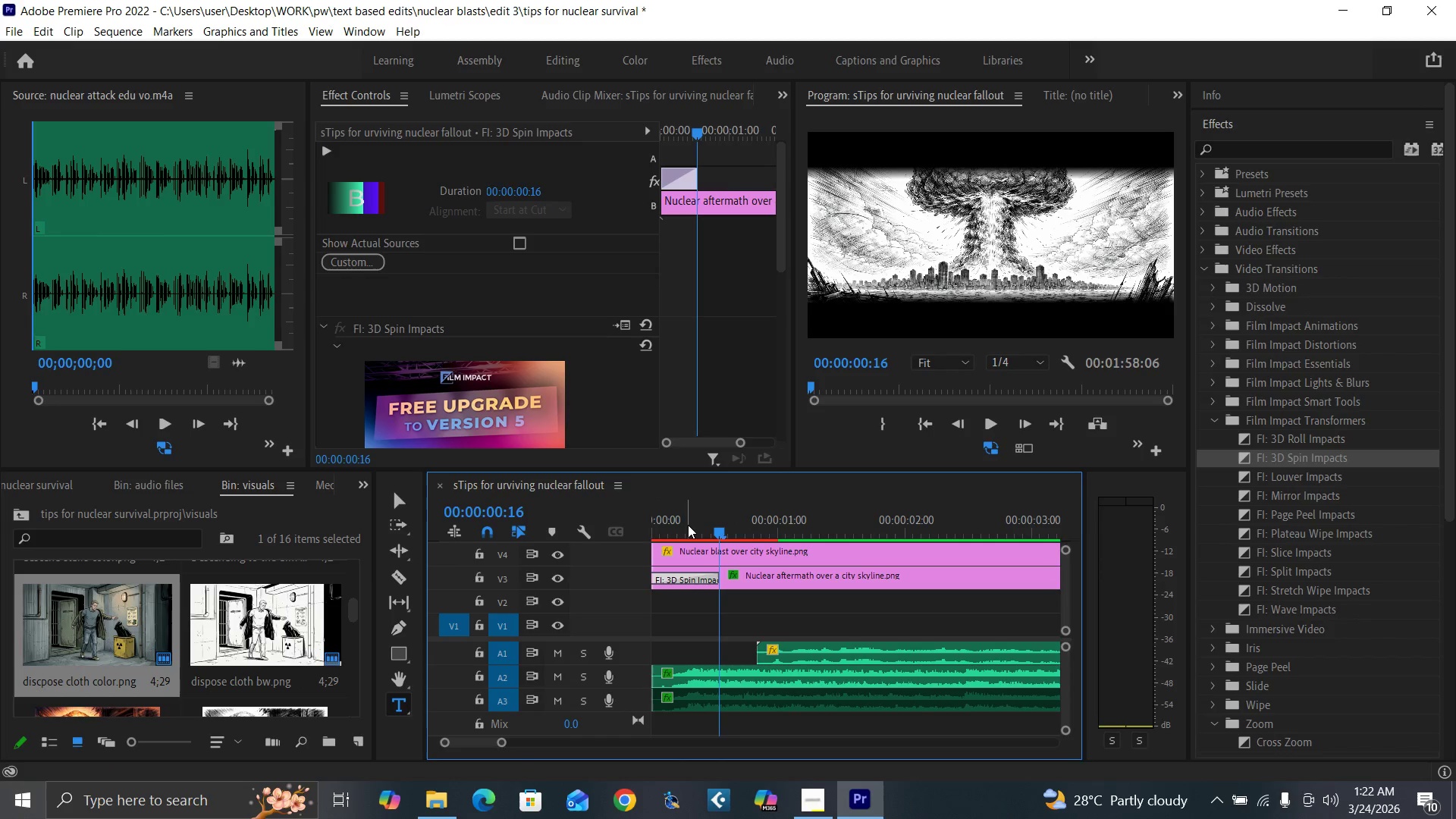 
left_click_drag(start_coordinate=[688, 525], to_coordinate=[631, 566])
 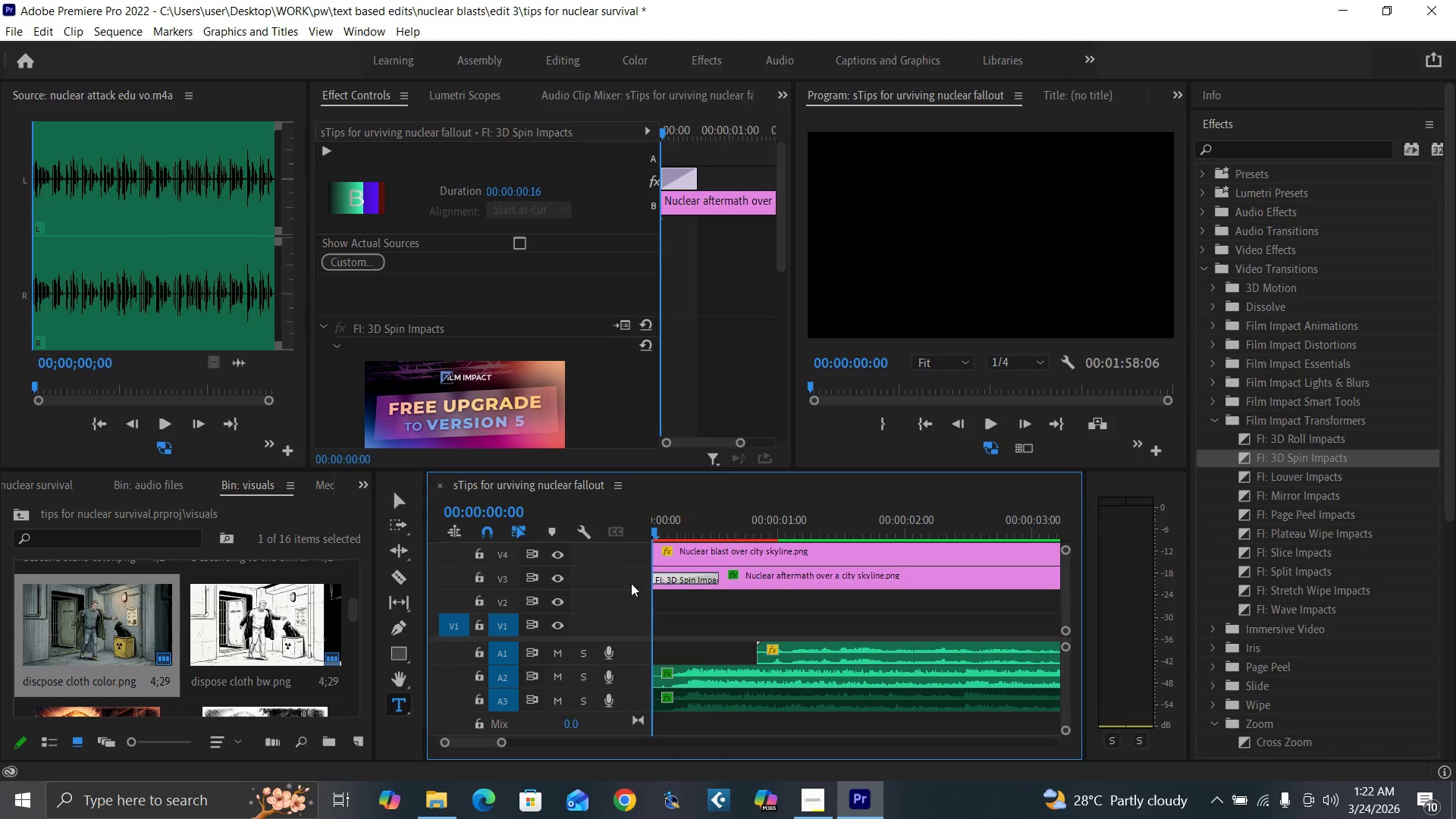 
key(Space)
 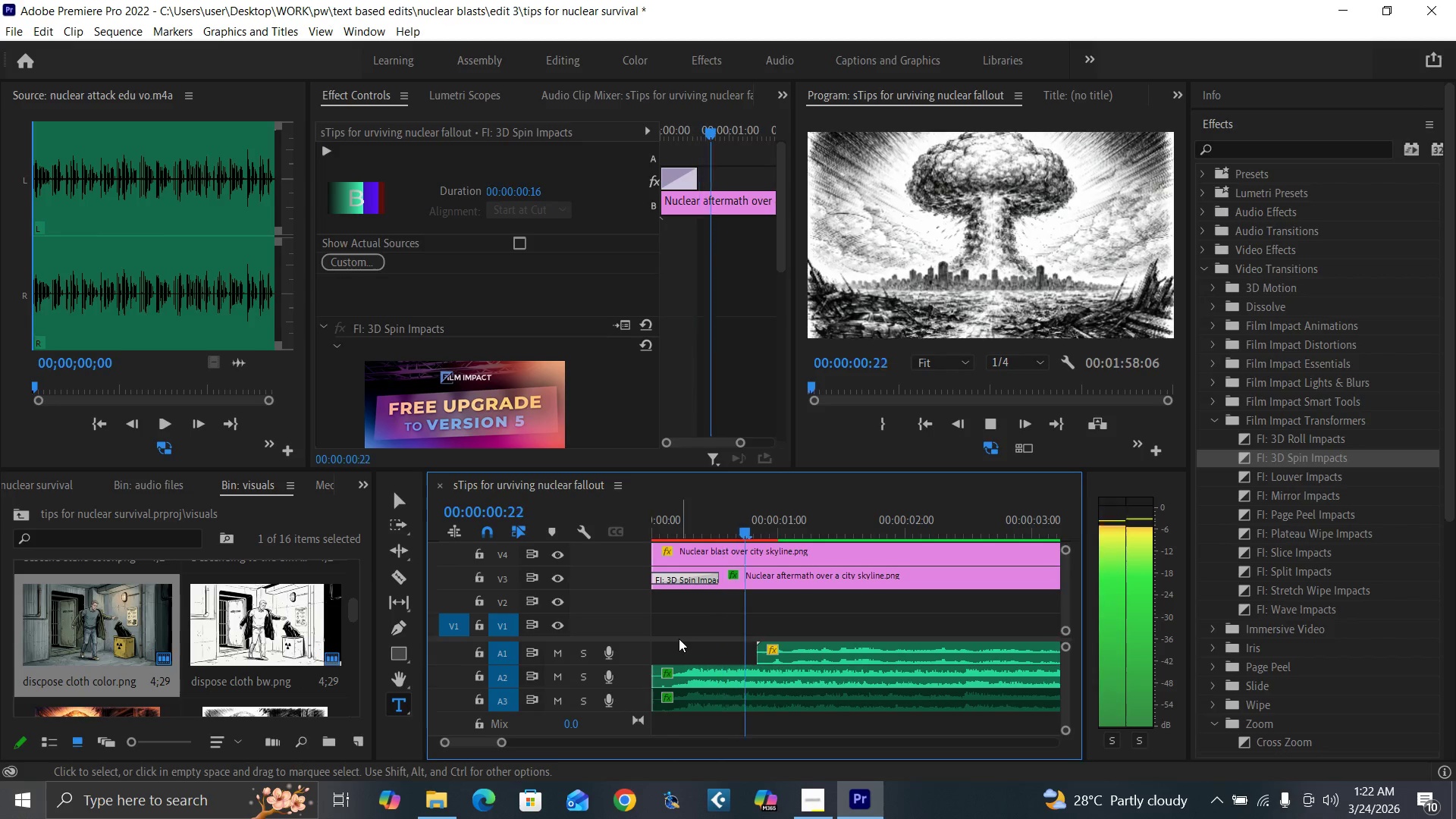 
key(Space)
 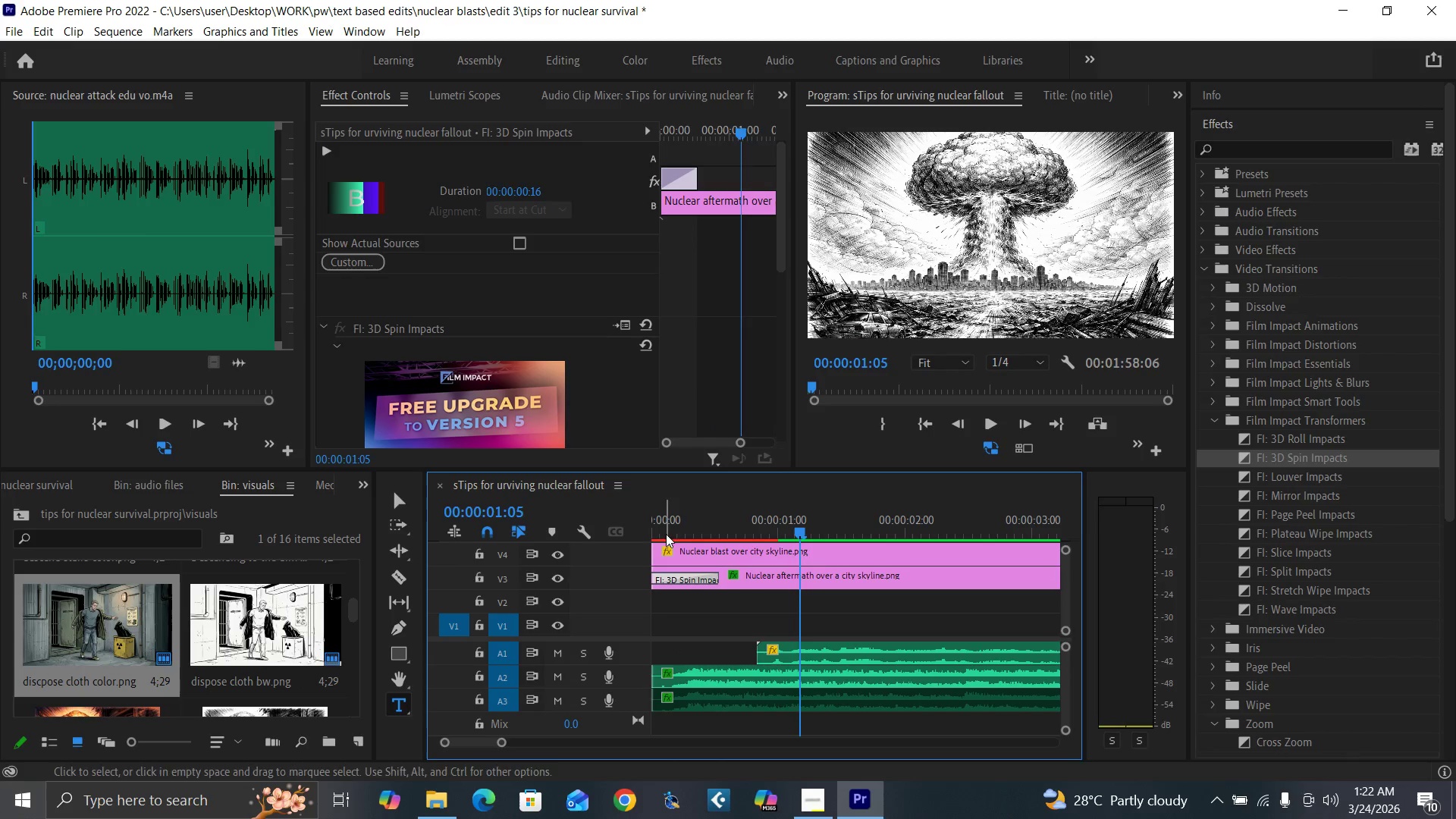 
left_click_drag(start_coordinate=[667, 531], to_coordinate=[626, 566])
 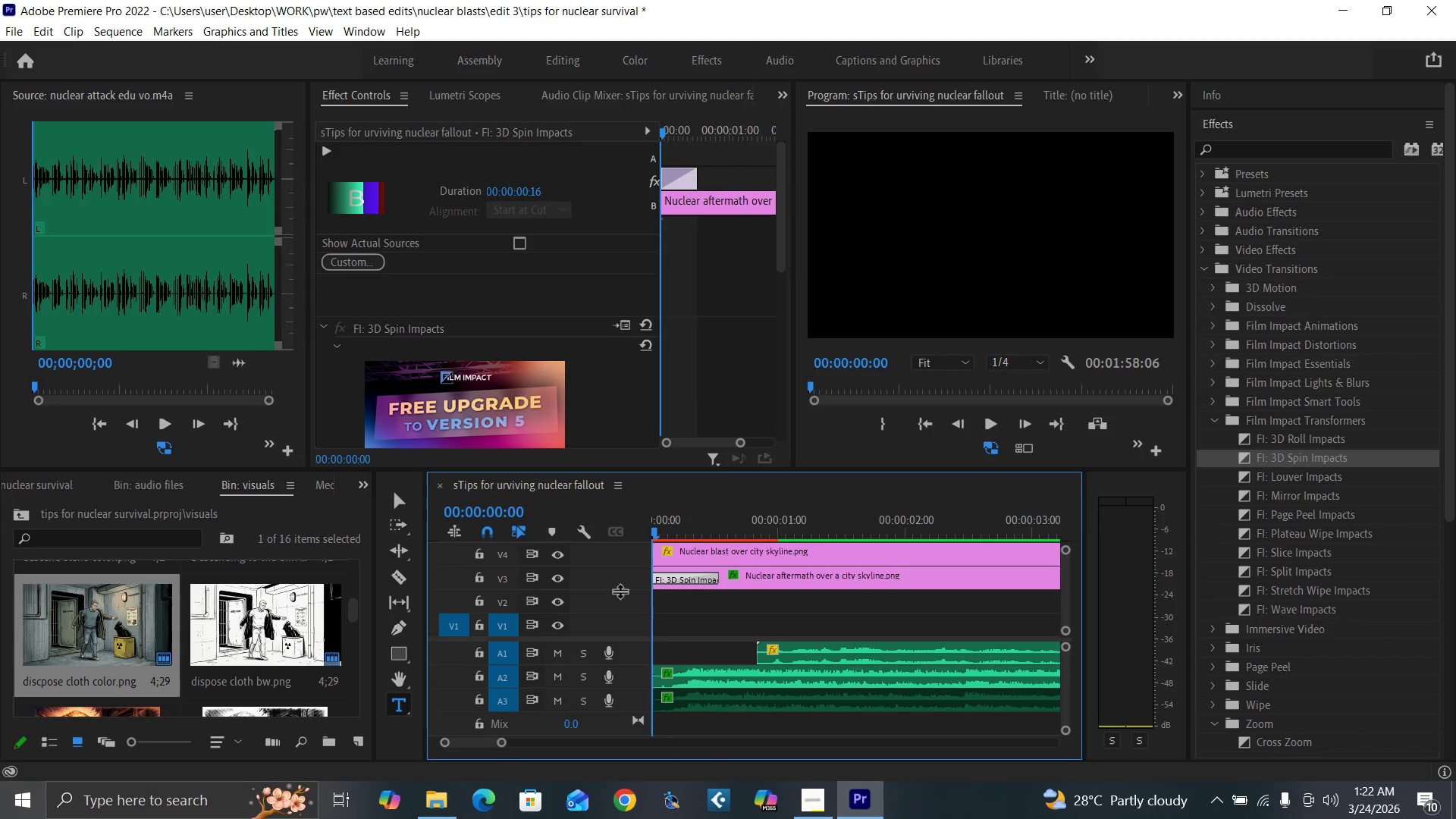 
key(Space)
 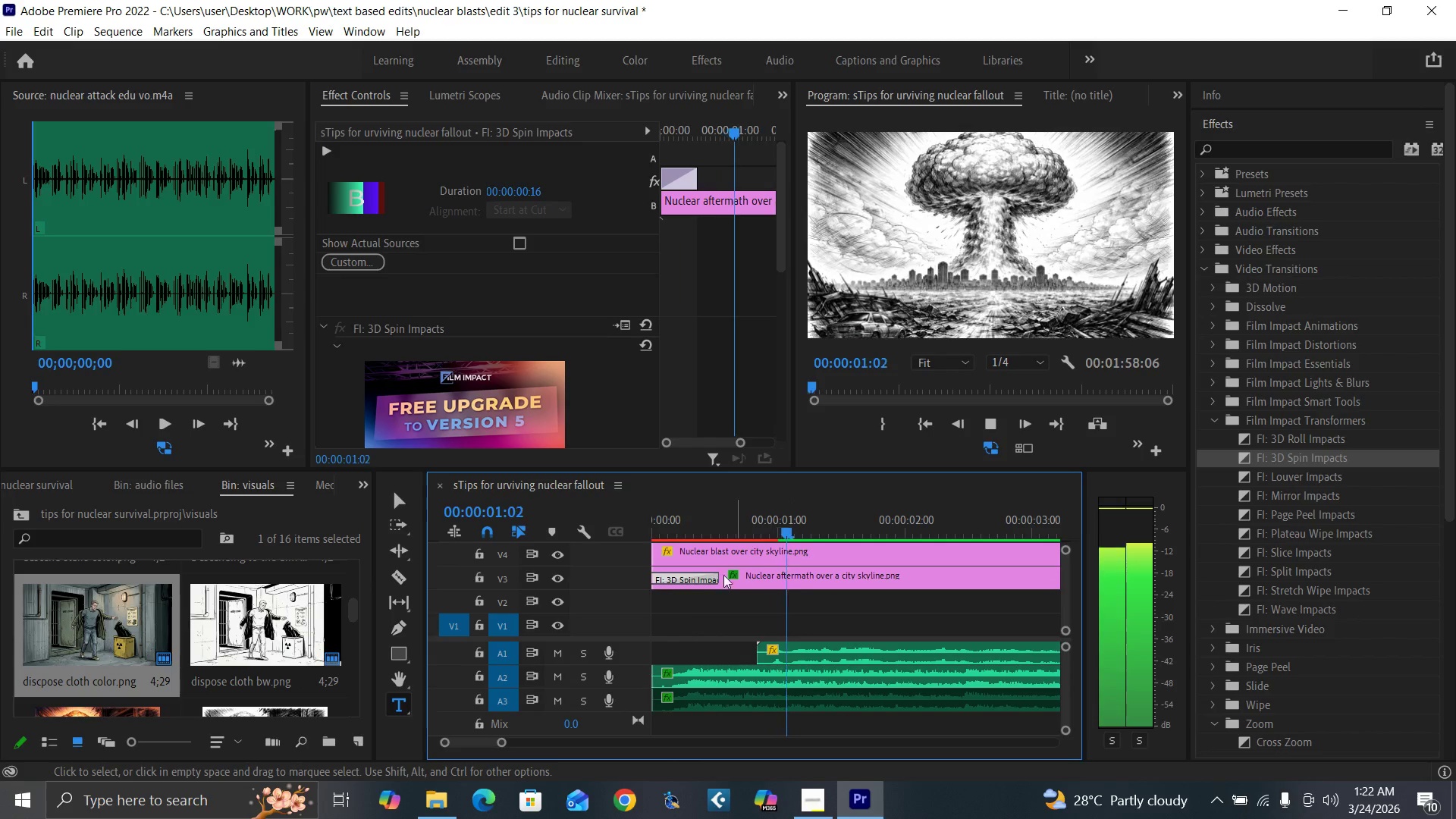 
key(Space)
 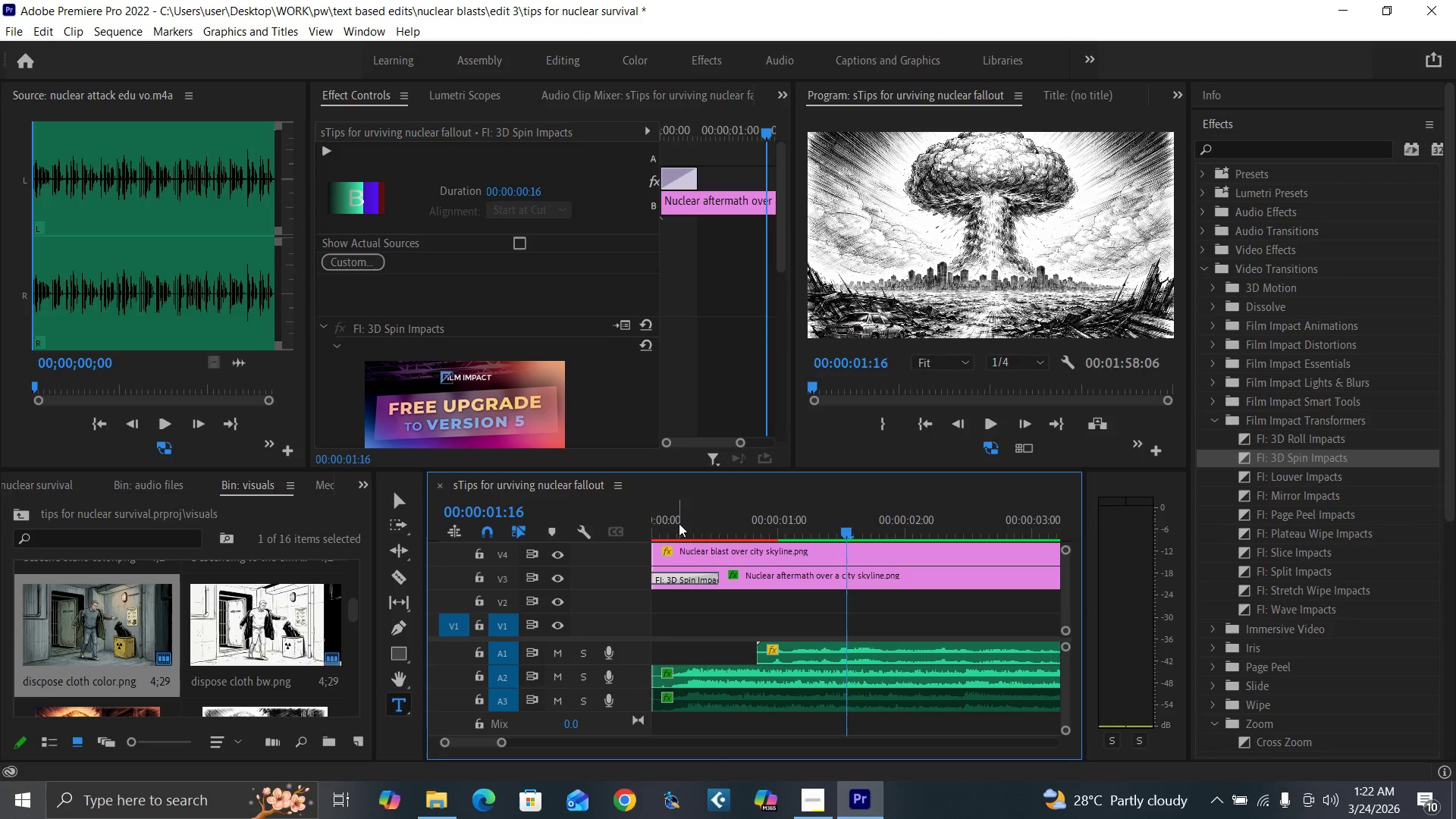 
left_click_drag(start_coordinate=[679, 523], to_coordinate=[629, 567])
 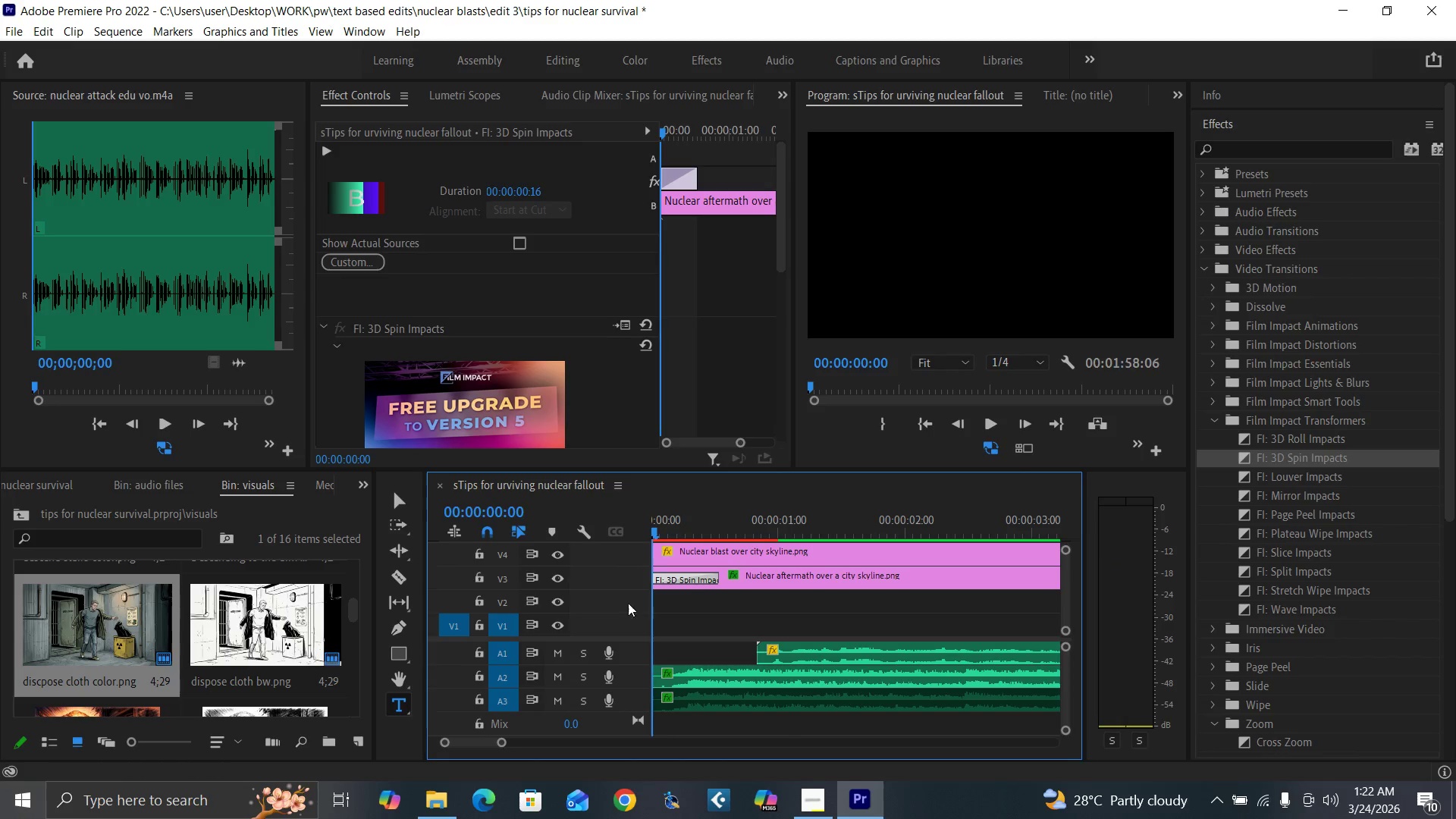 
key(Space)
 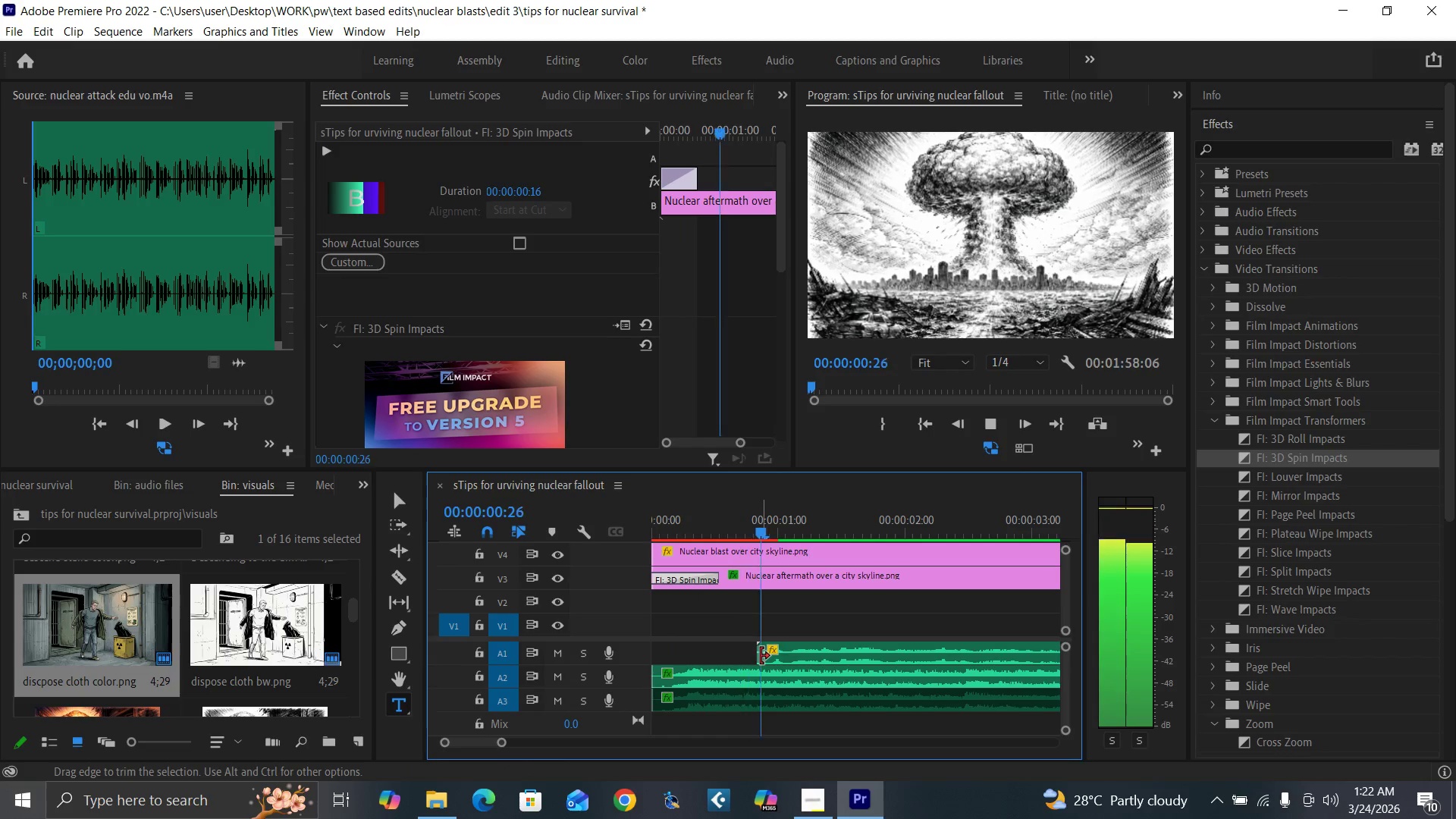 
key(Space)
 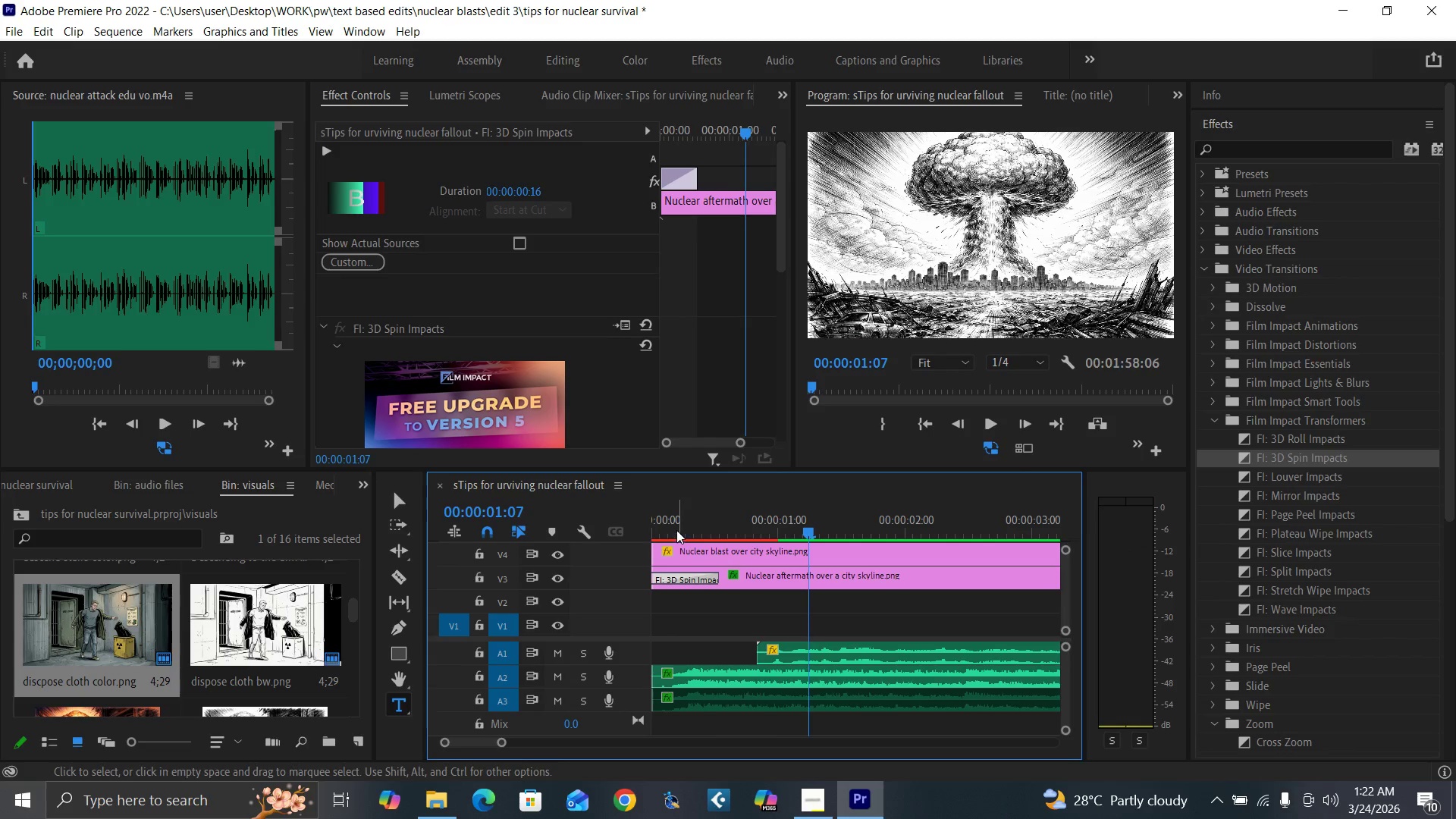 
left_click_drag(start_coordinate=[676, 529], to_coordinate=[621, 580])
 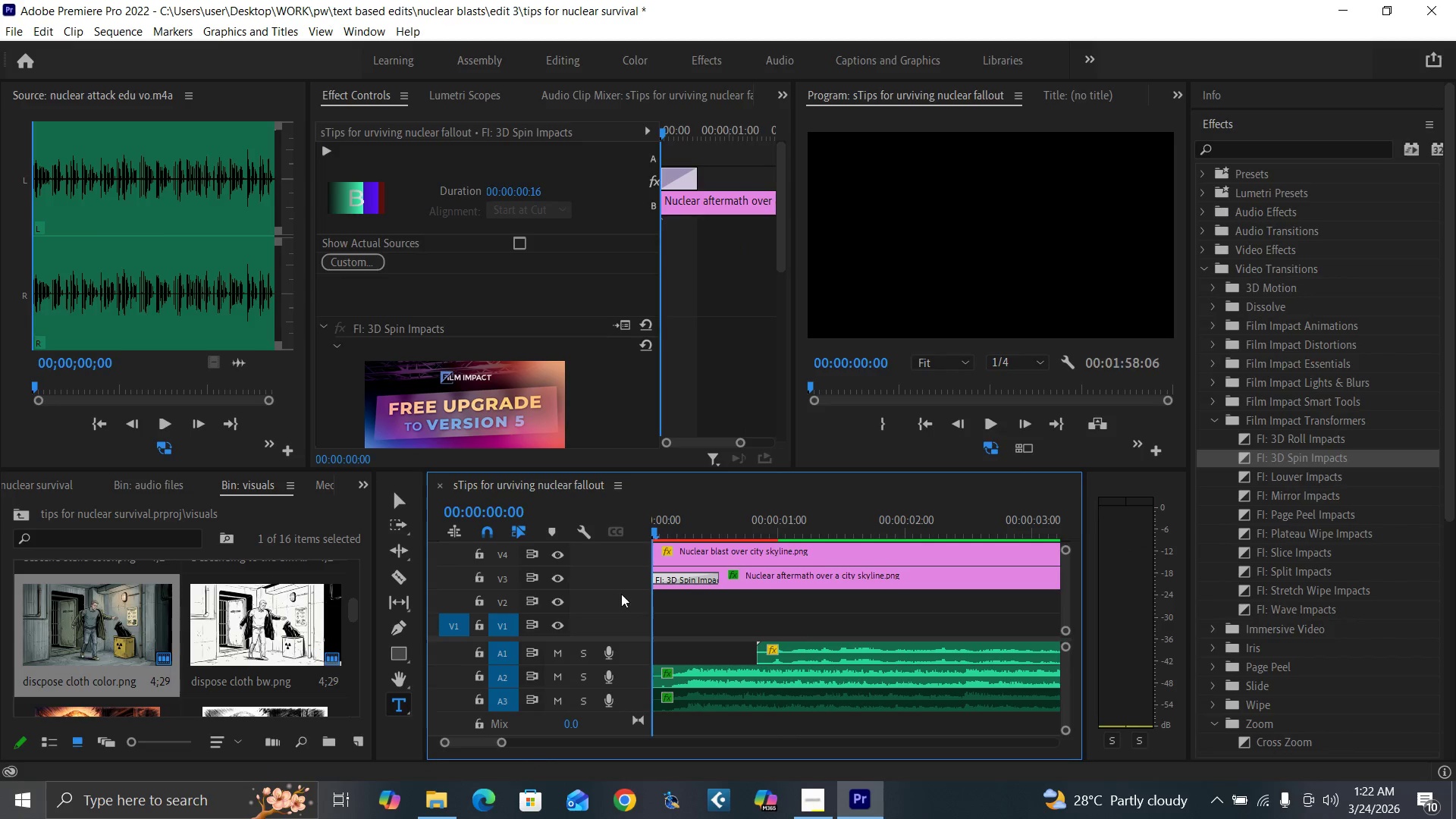 
key(Space)
 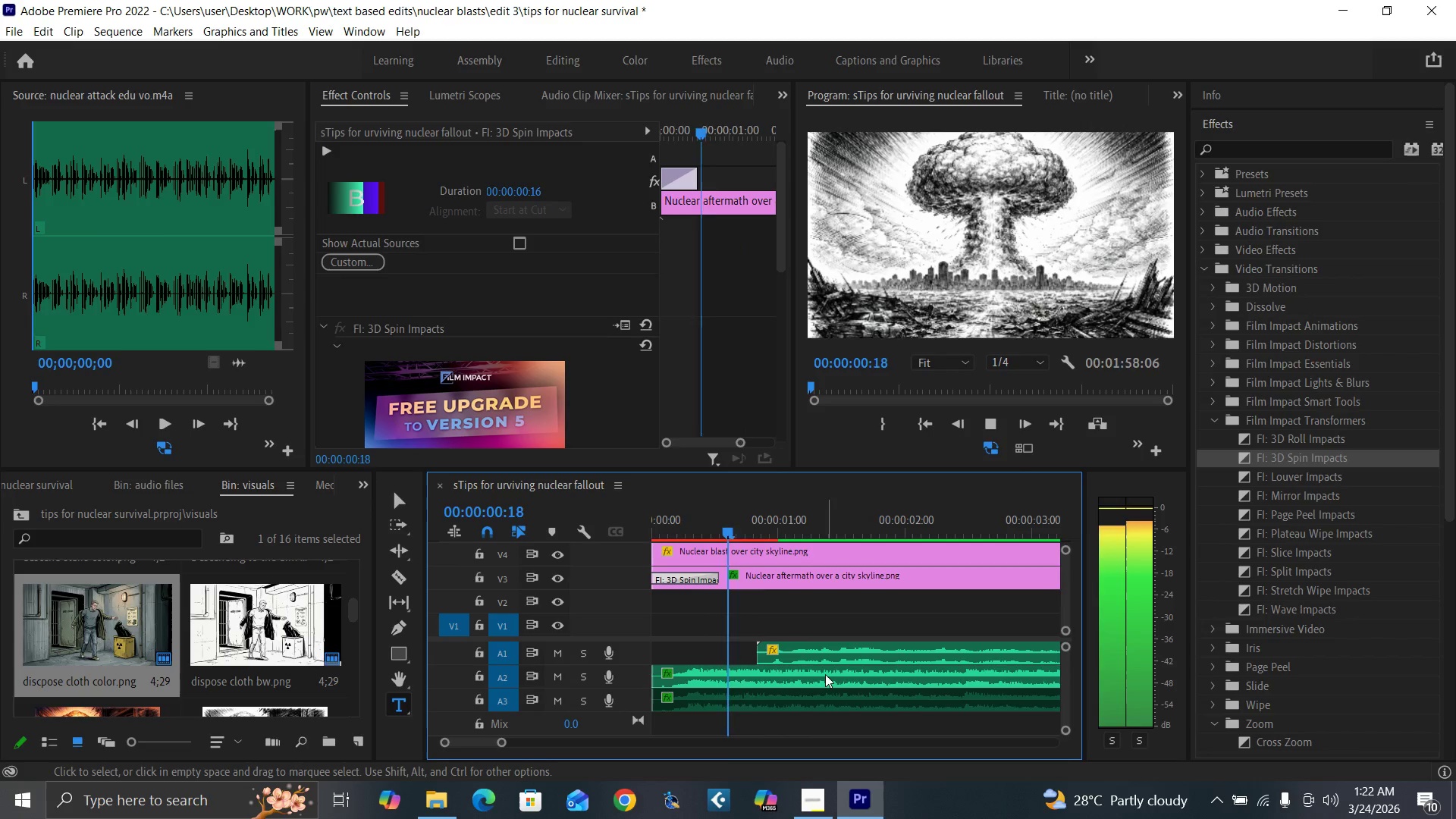 
key(Space)
 